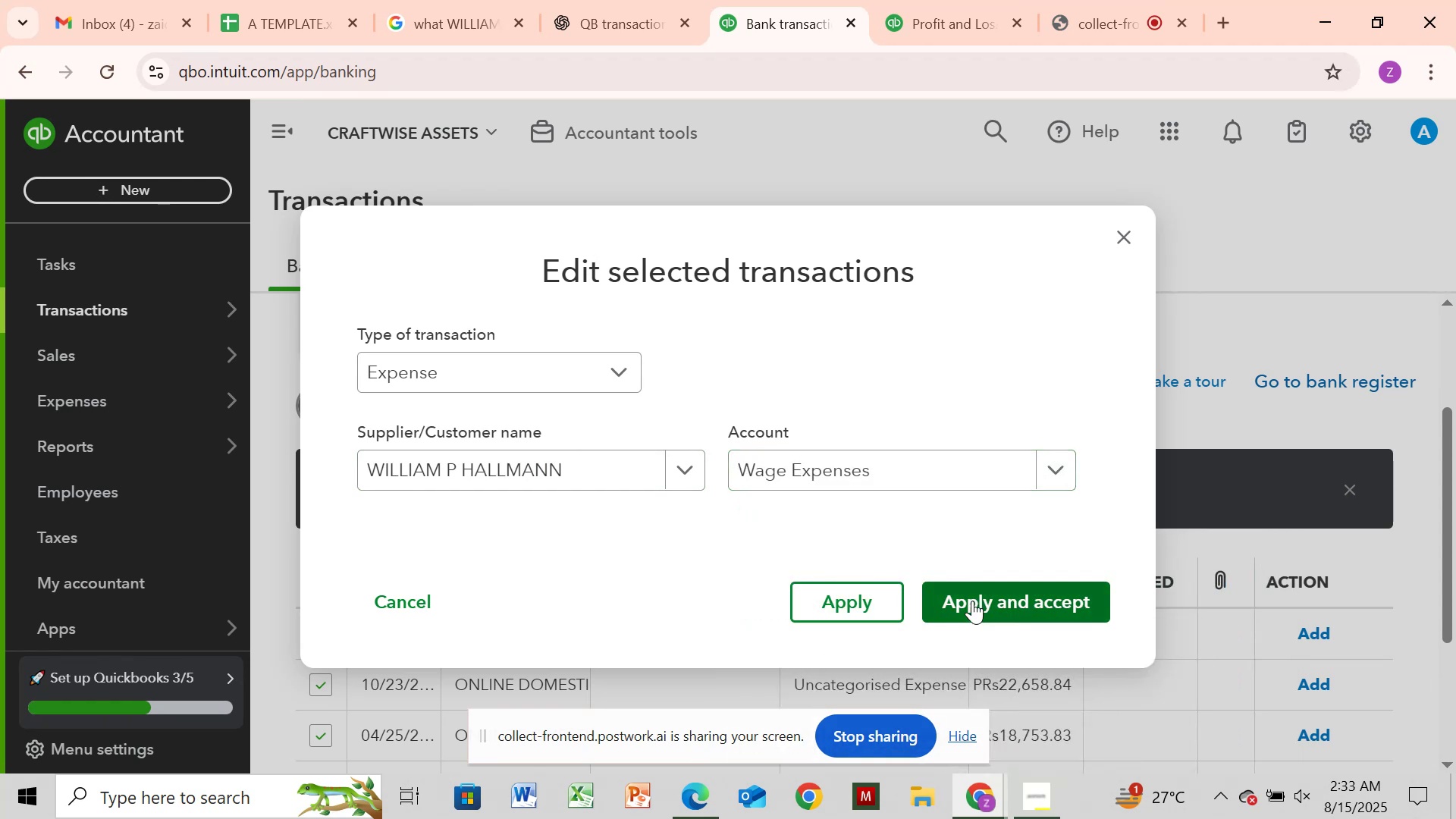 
left_click([972, 601])
 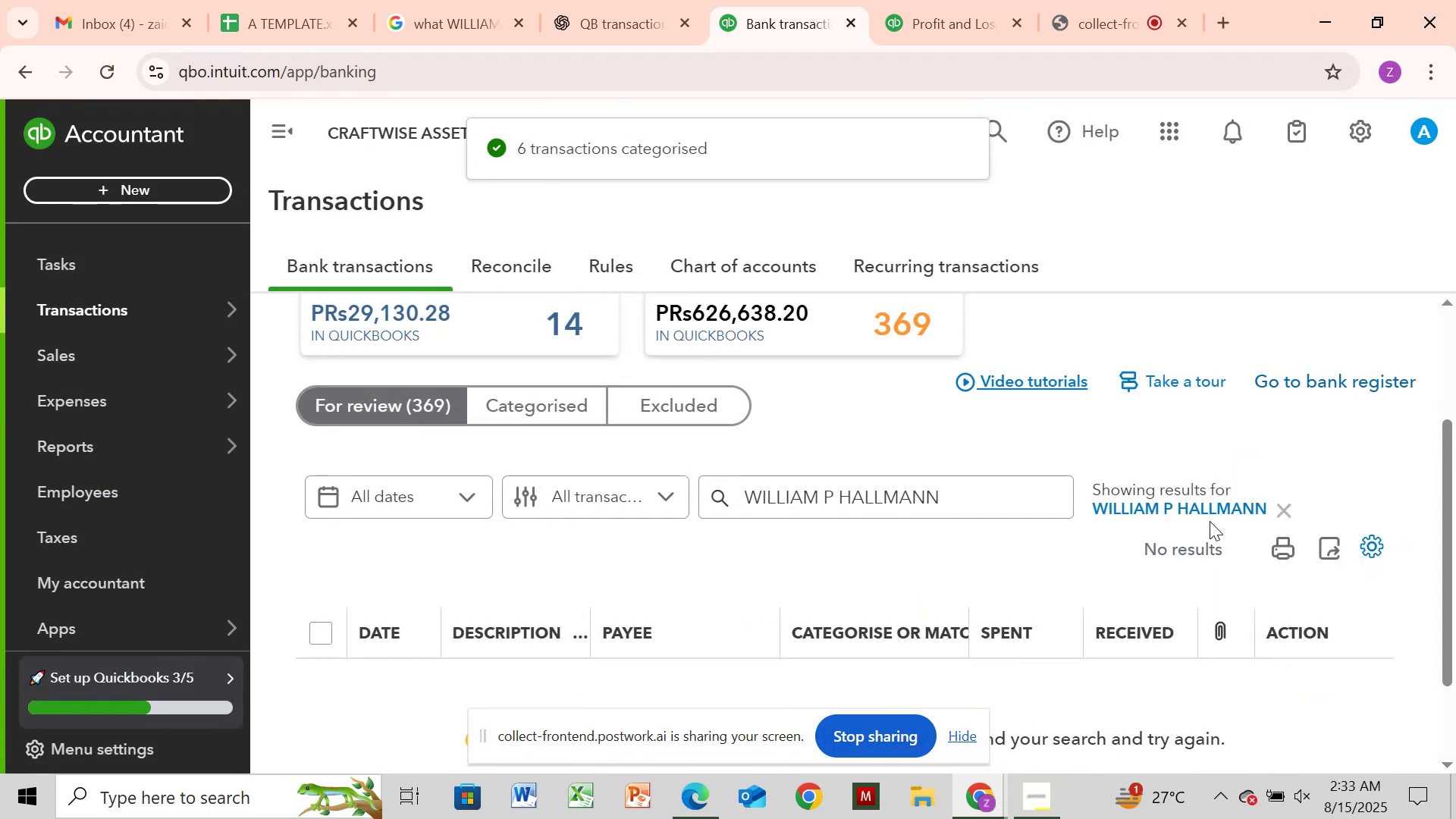 
wait(5.29)
 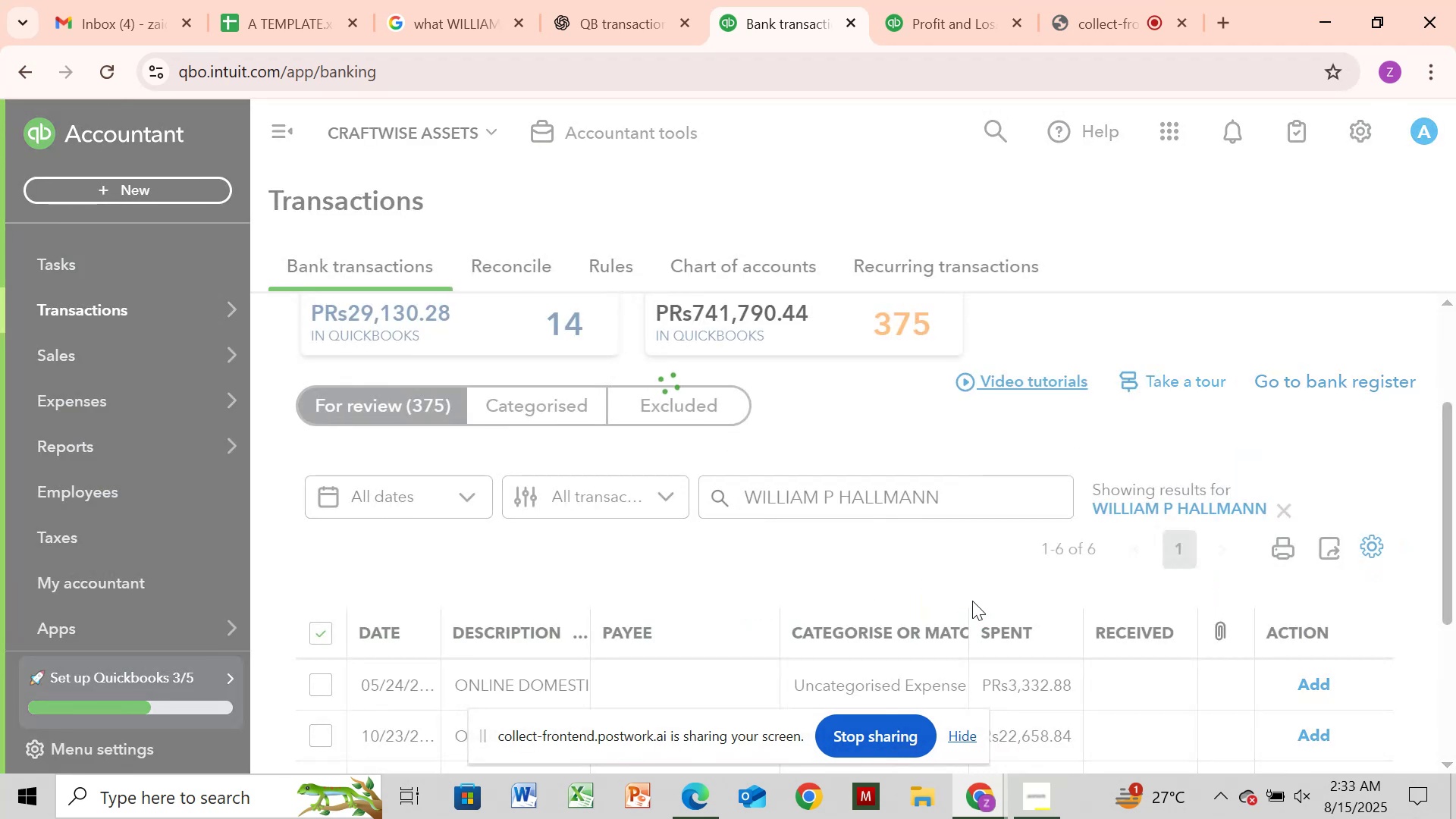 
left_click([1289, 508])
 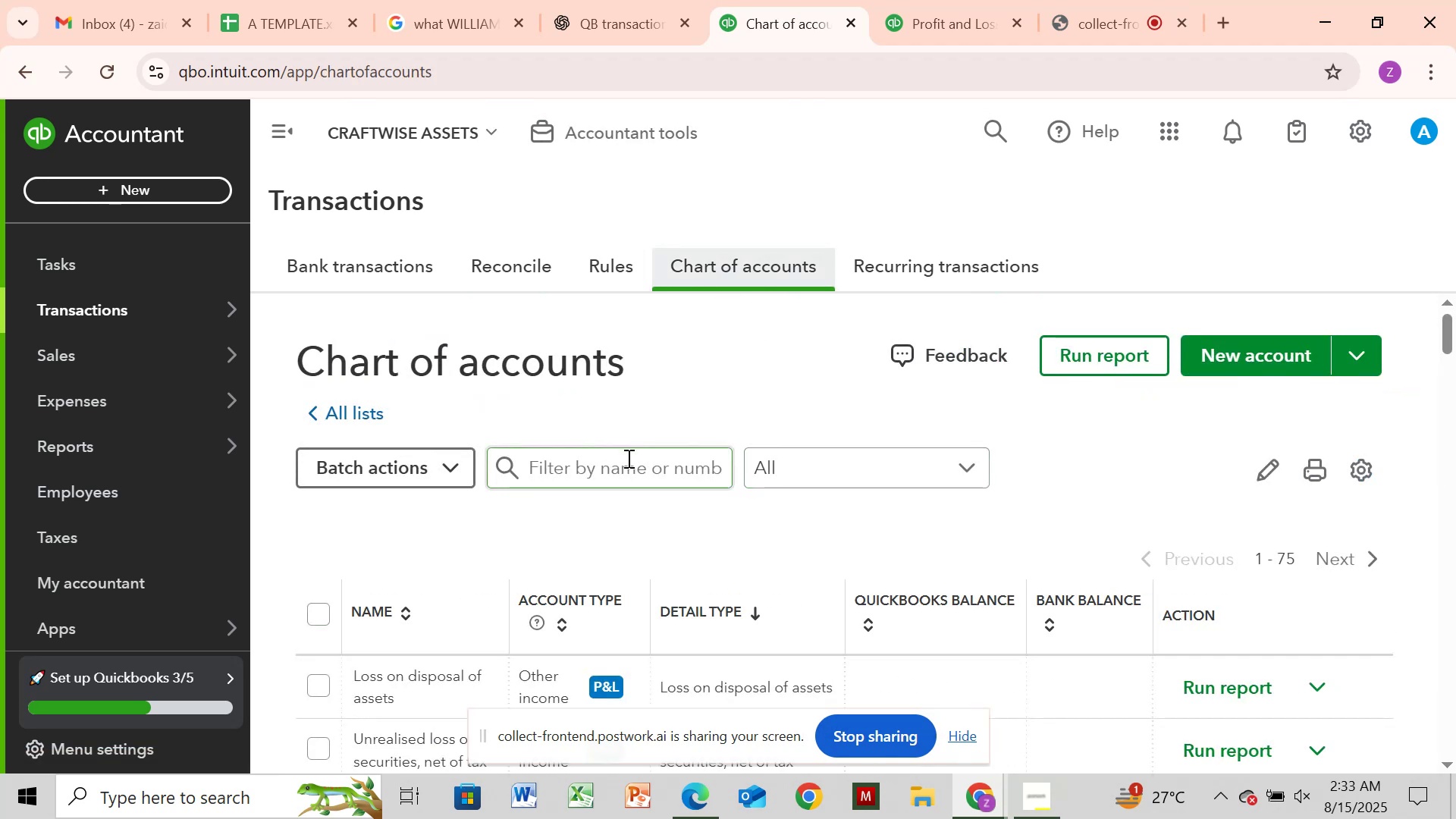 
wait(5.74)
 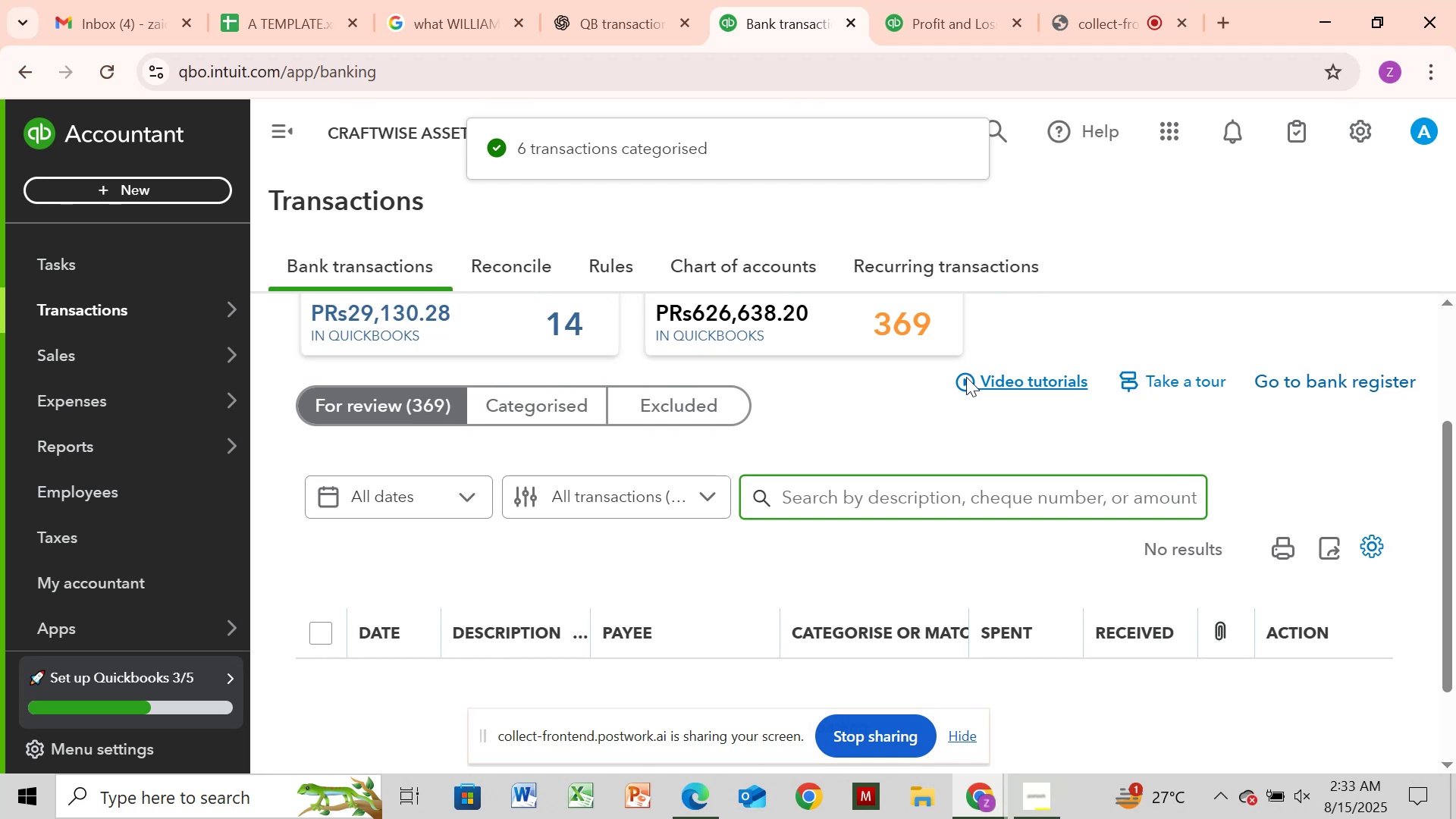 
left_click([626, 459])
 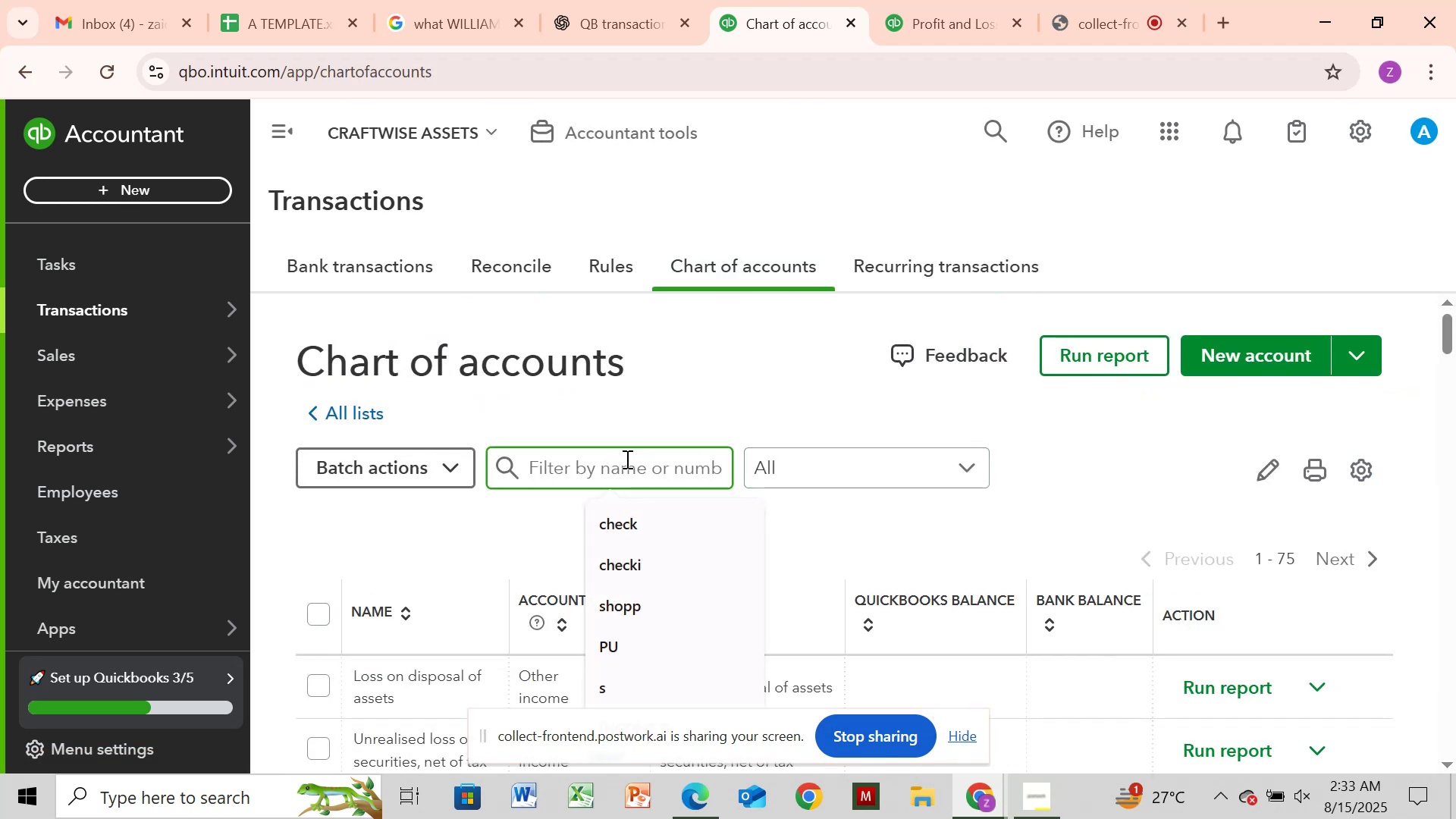 
type(wag)
 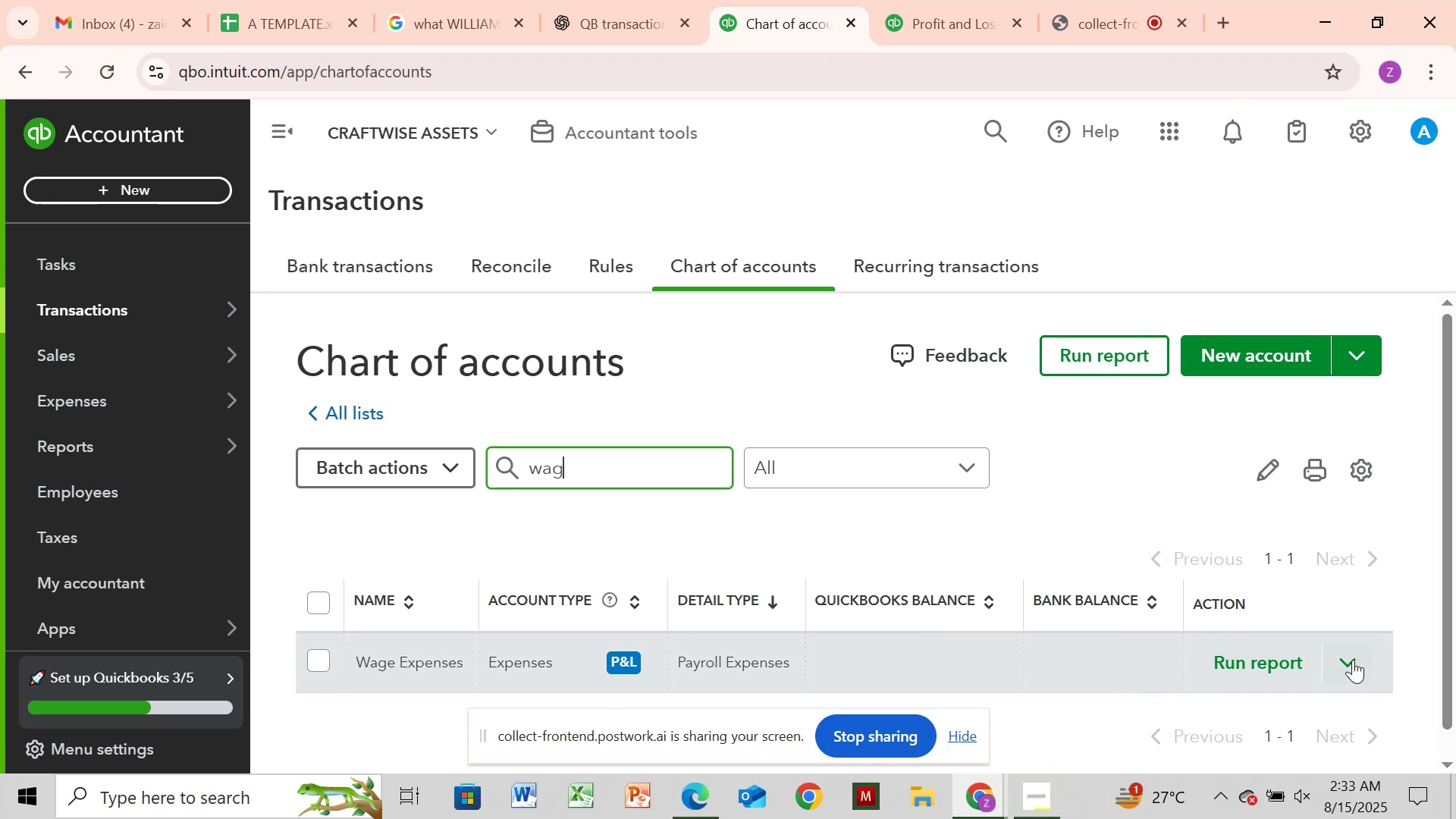 
left_click([1360, 664])
 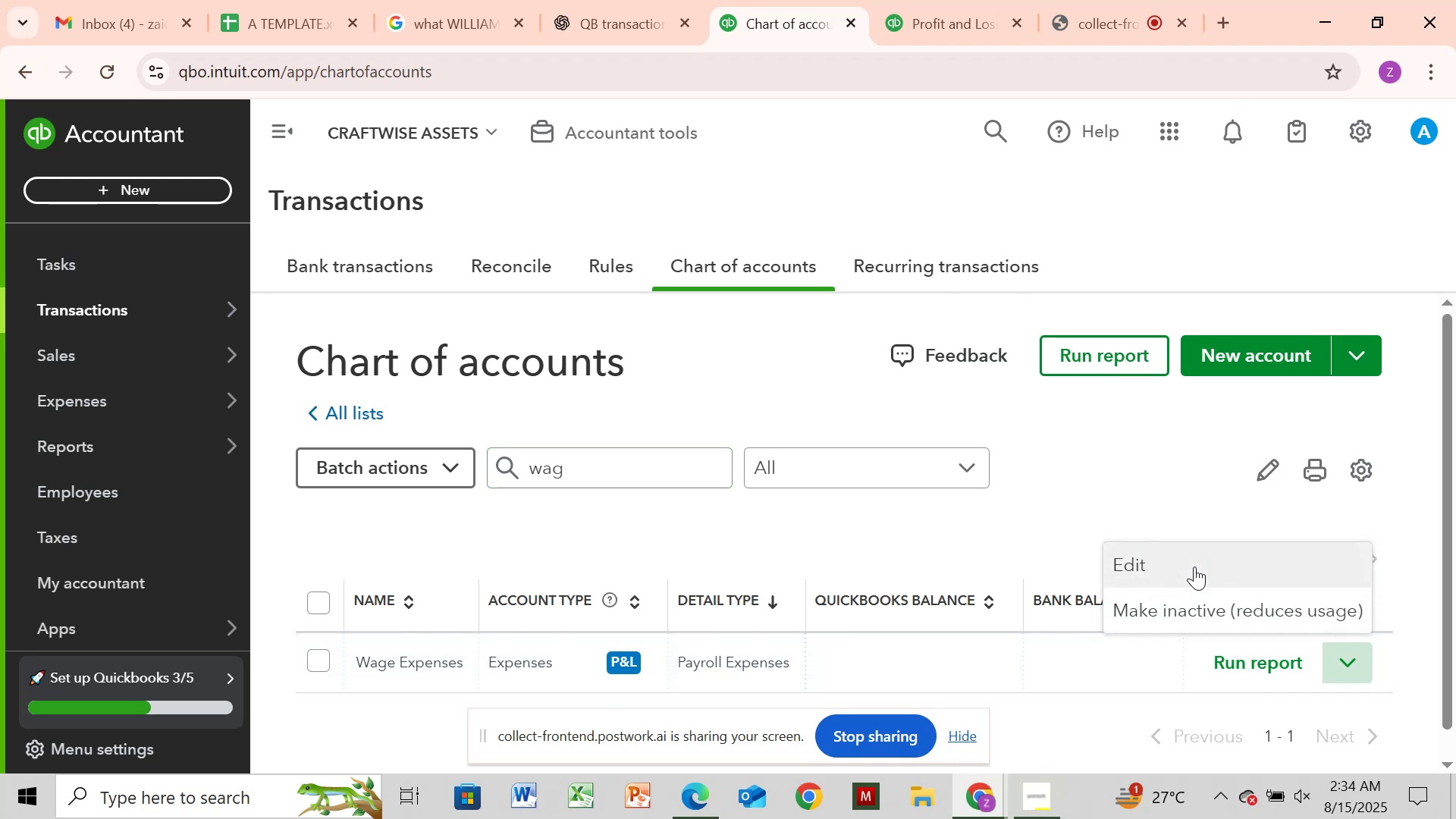 
left_click([1191, 566])
 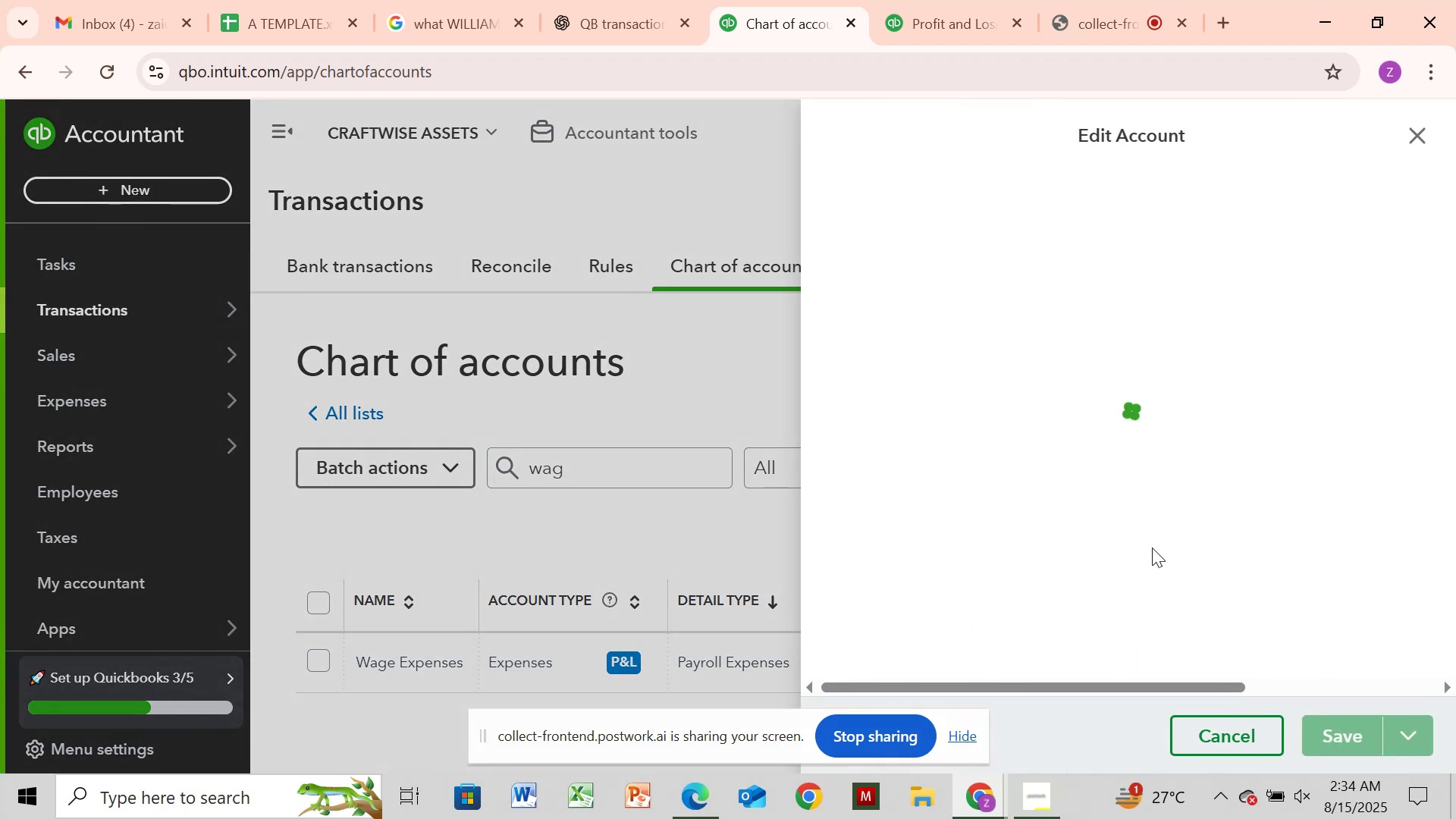 
mouse_move([1035, 407])
 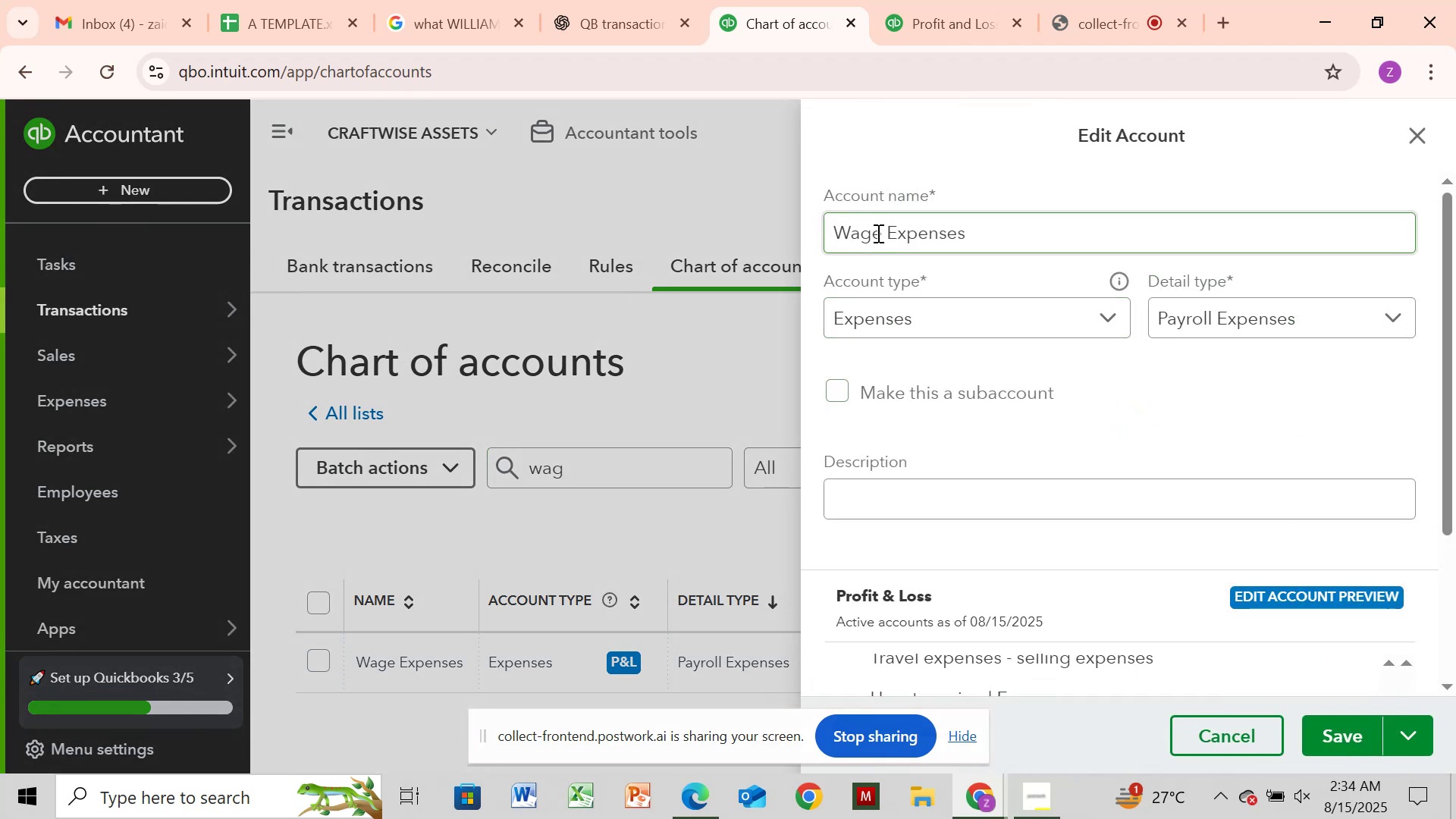 
left_click([880, 234])
 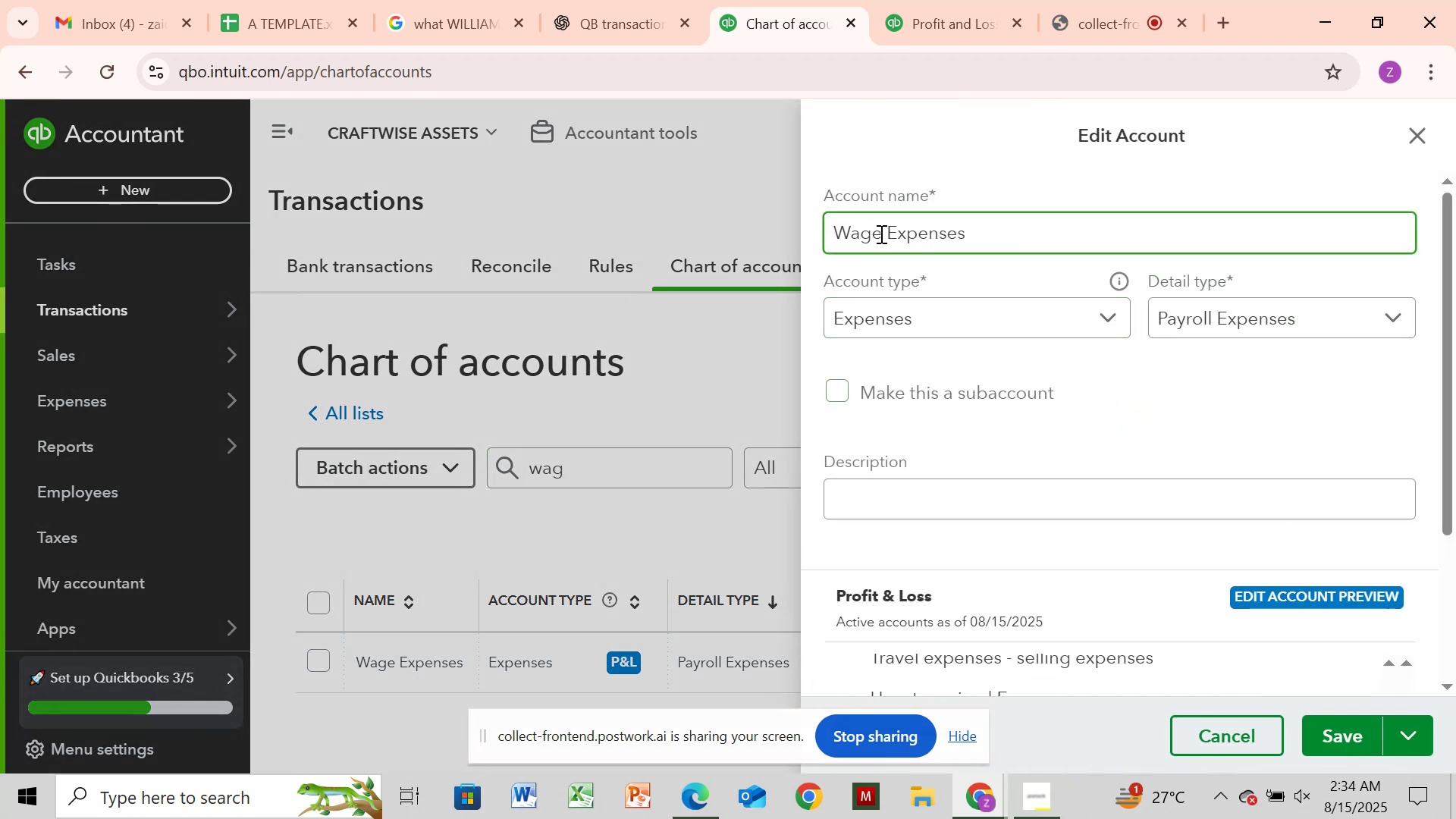 
type( and Salaries)
 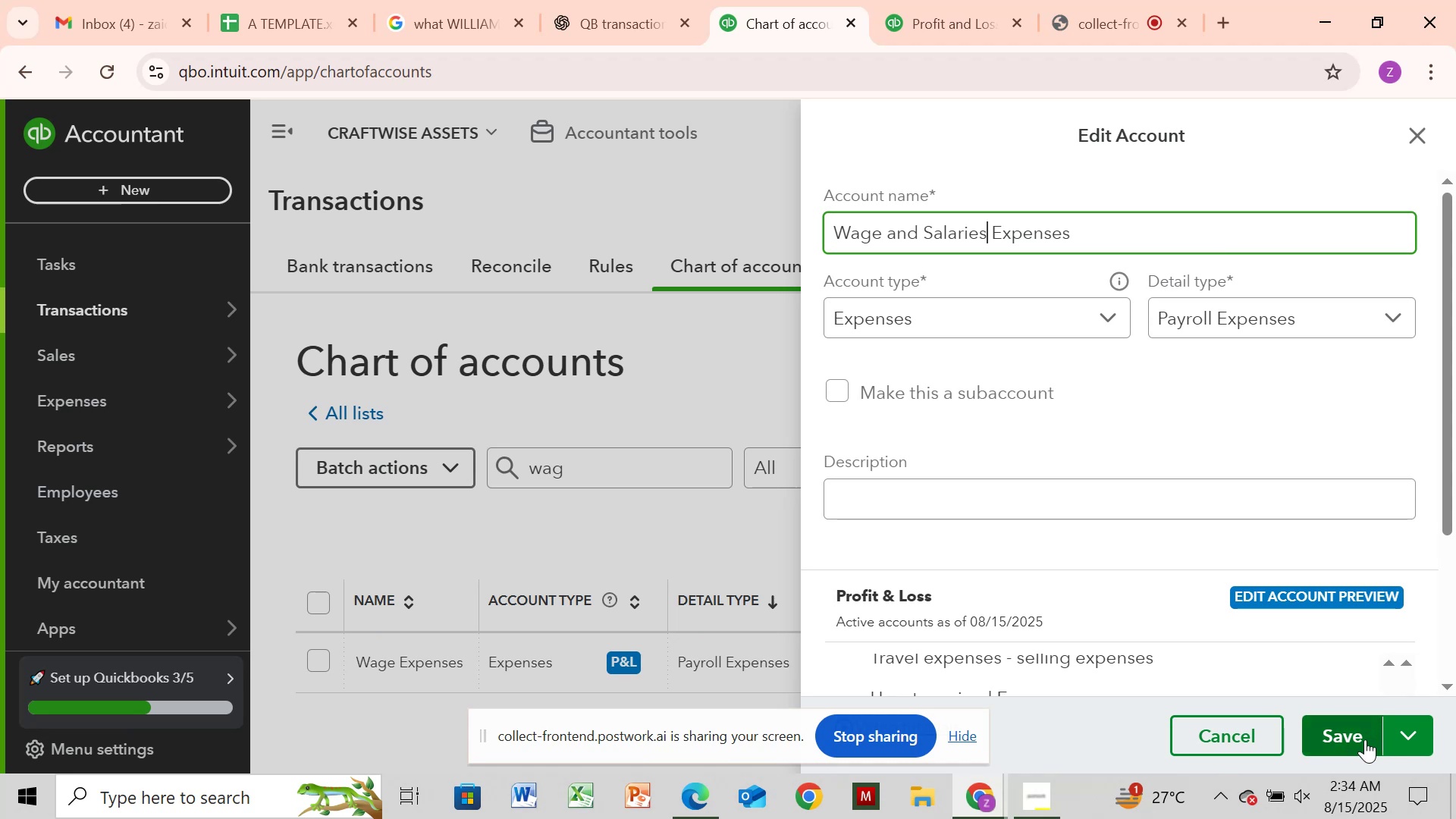 
left_click([1361, 739])
 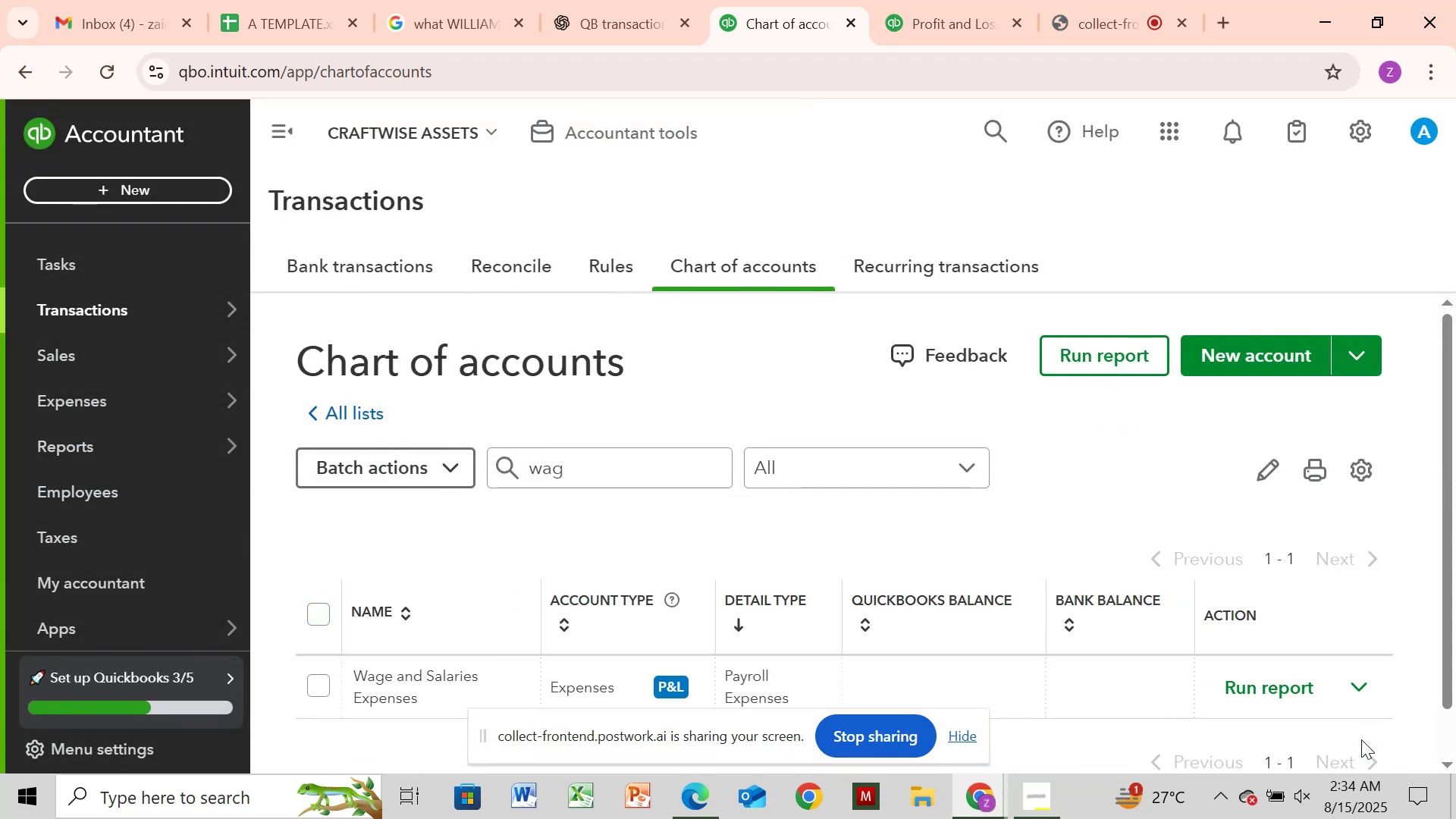 
wait(9.53)
 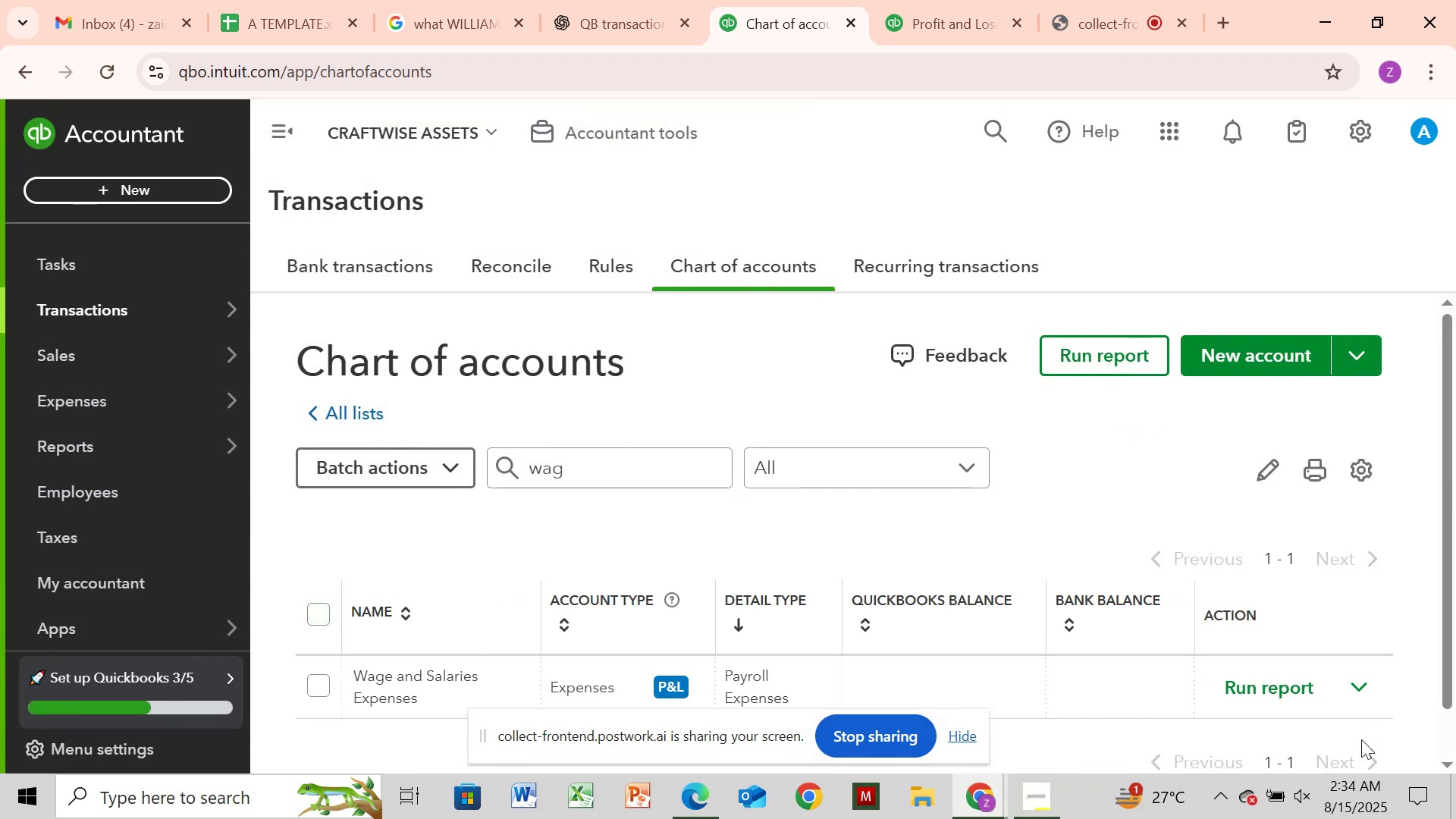 
mouse_move([378, 271])
 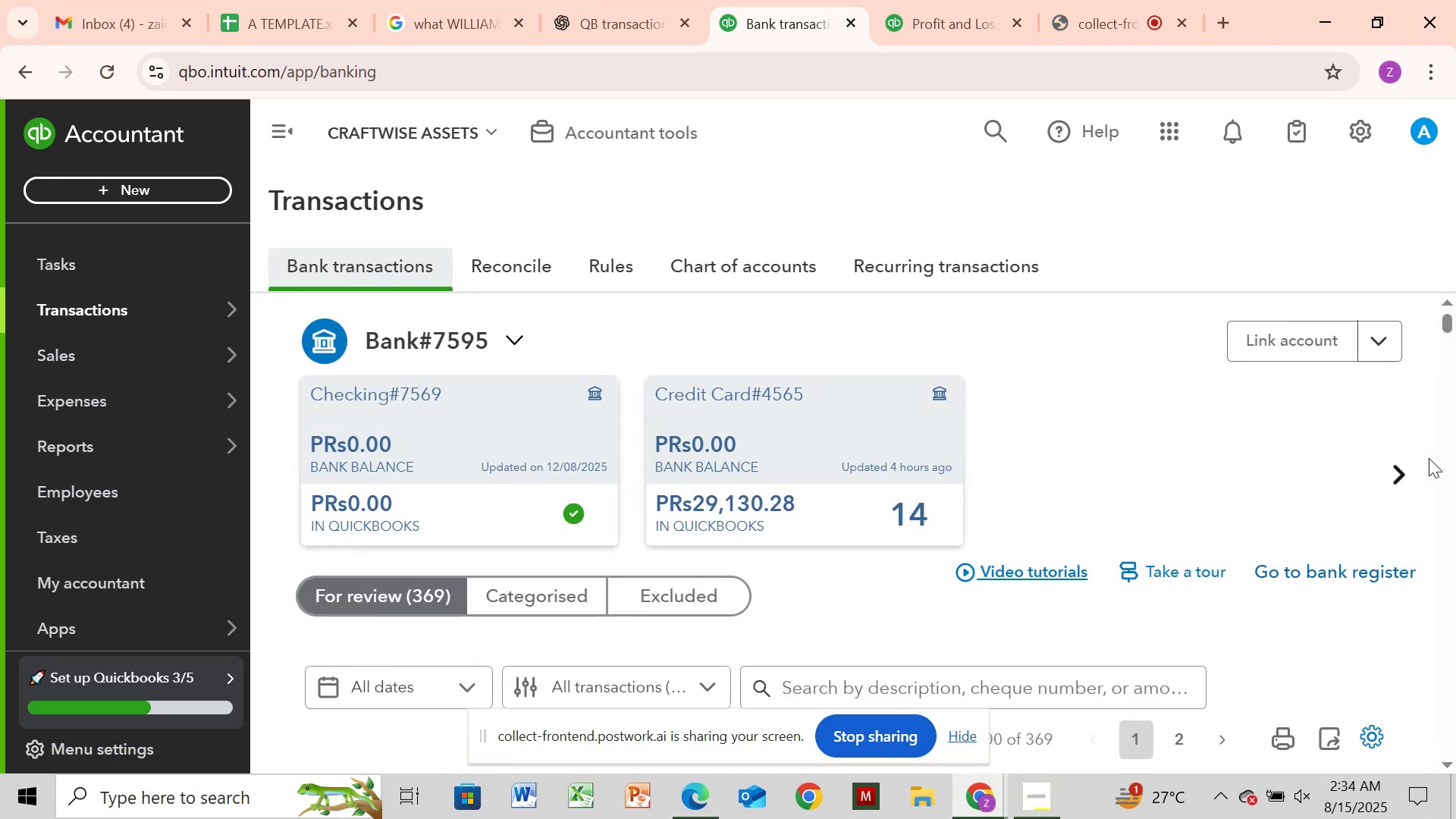 
left_click([1401, 468])
 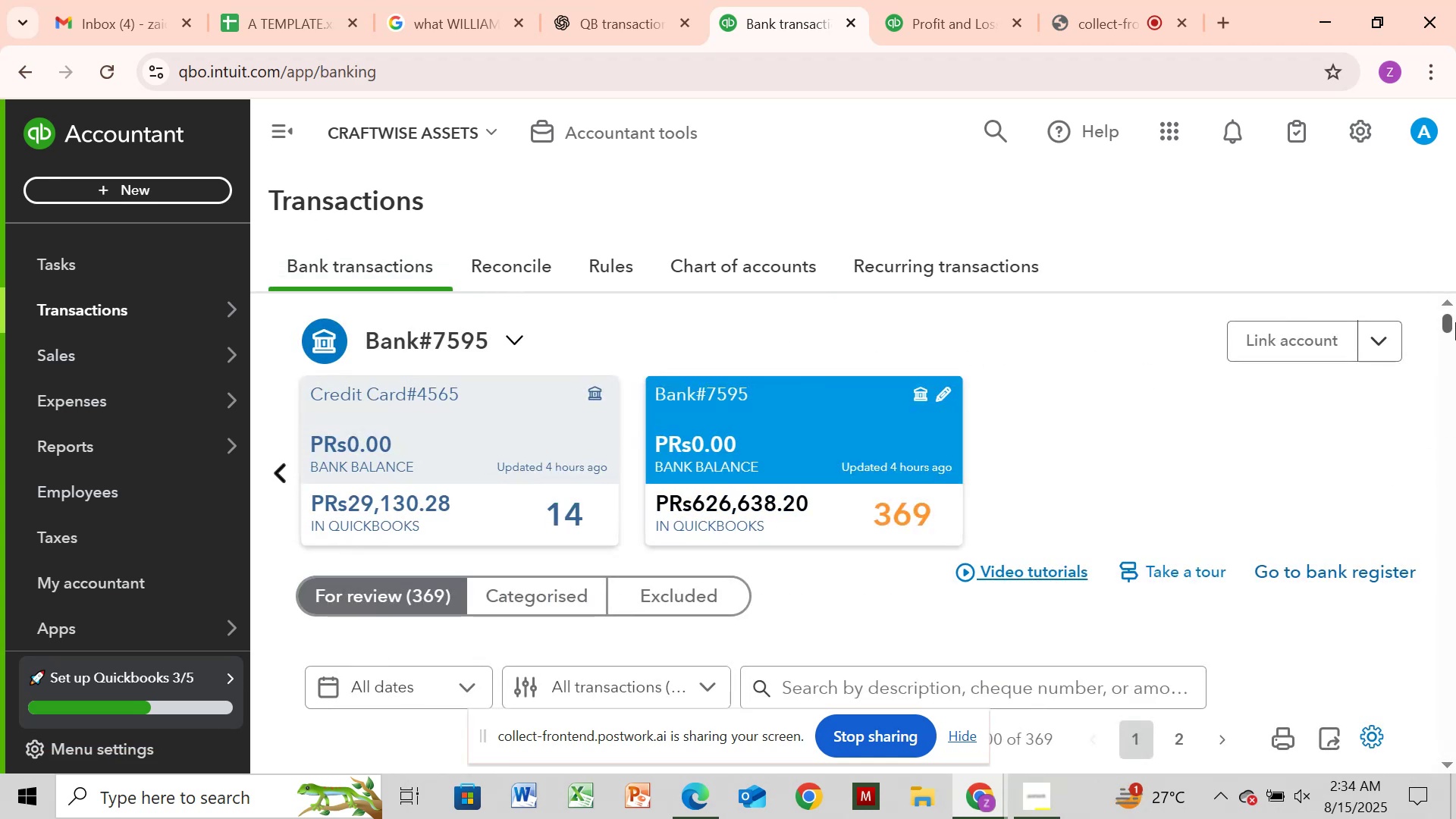 
left_click_drag(start_coordinate=[1448, 320], to_coordinate=[1448, 369])
 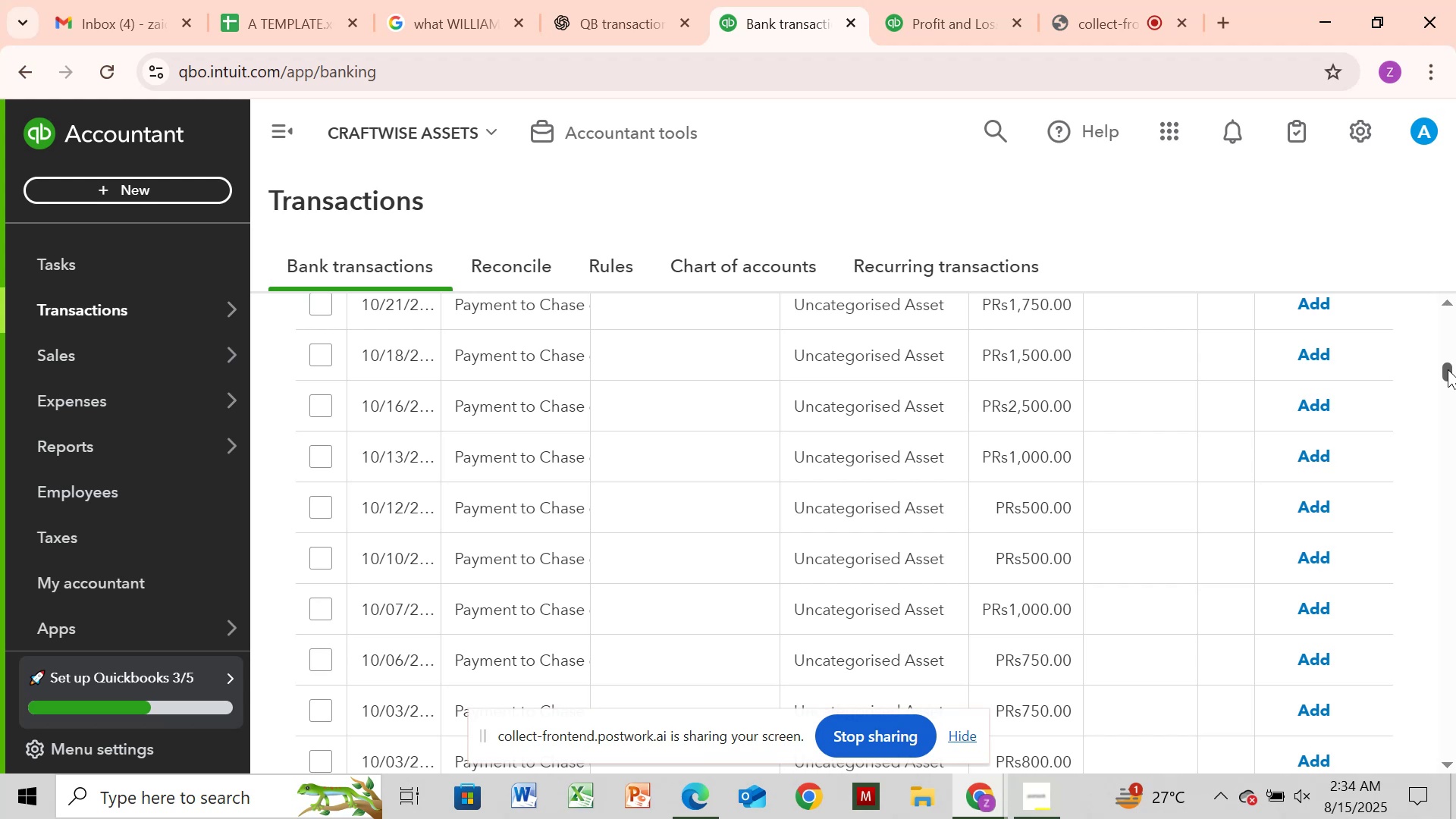 
left_click_drag(start_coordinate=[1448, 369], to_coordinate=[1451, 561])
 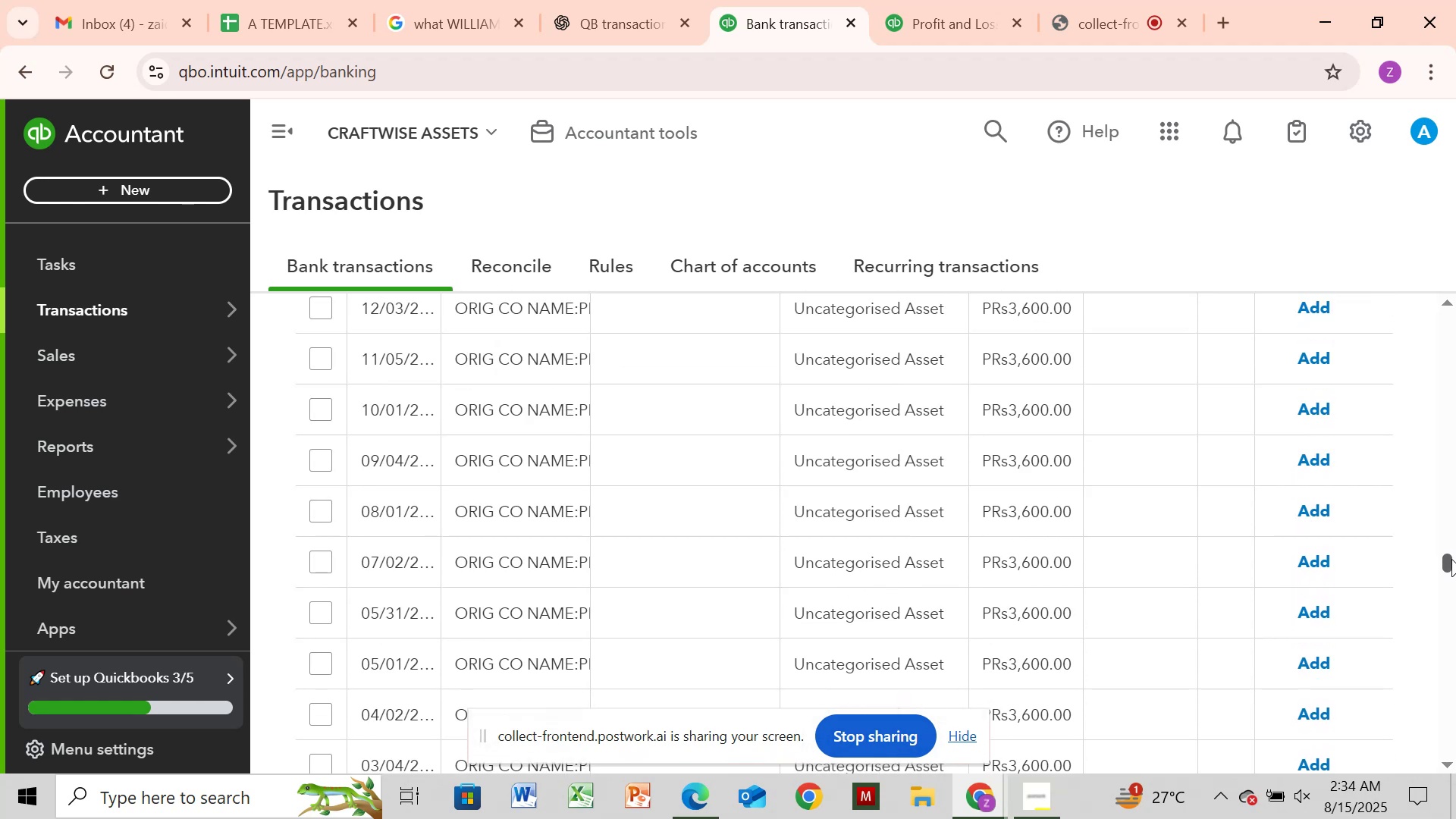 
mouse_move([513, 378])
 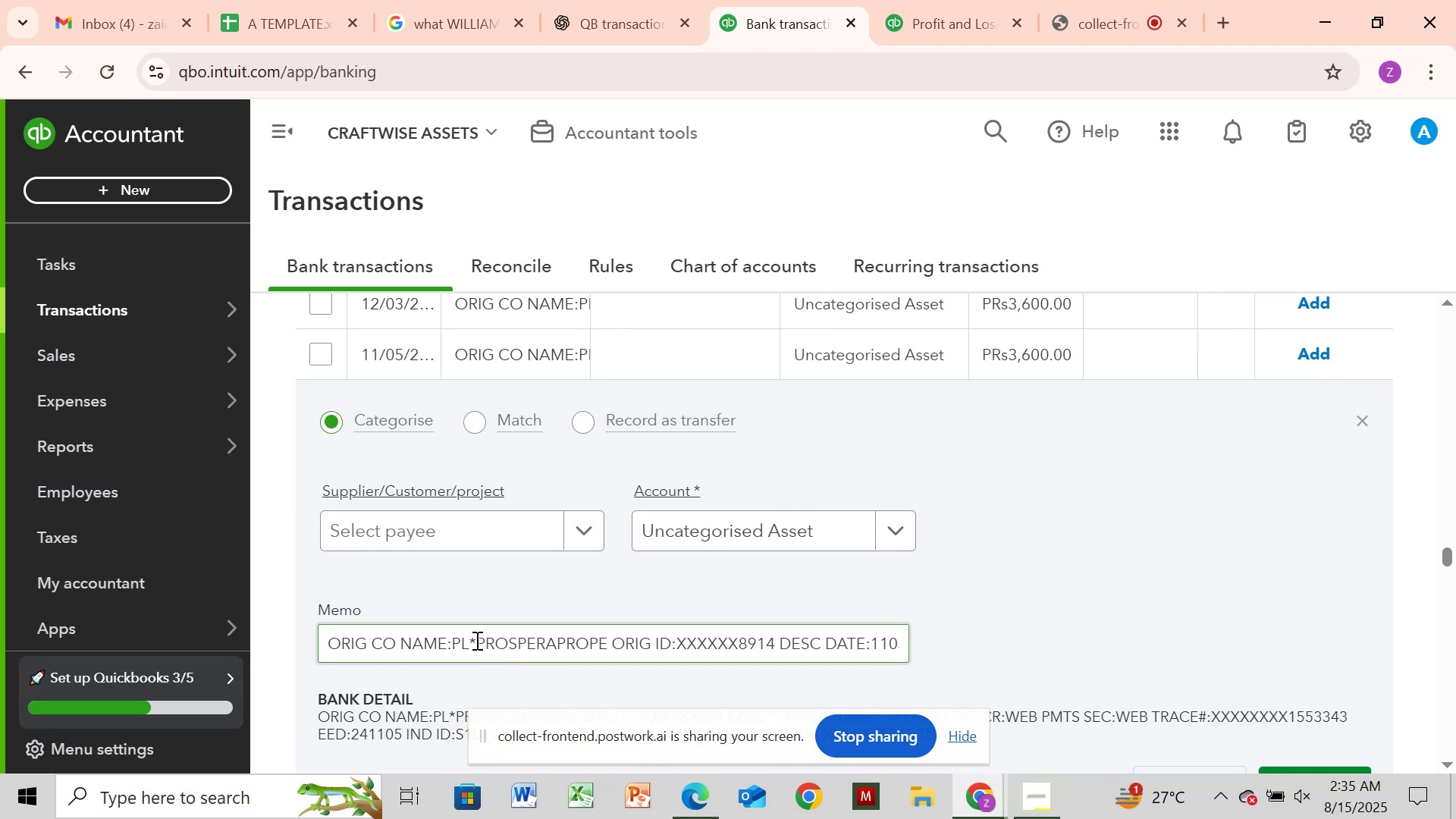 
wait(7.26)
 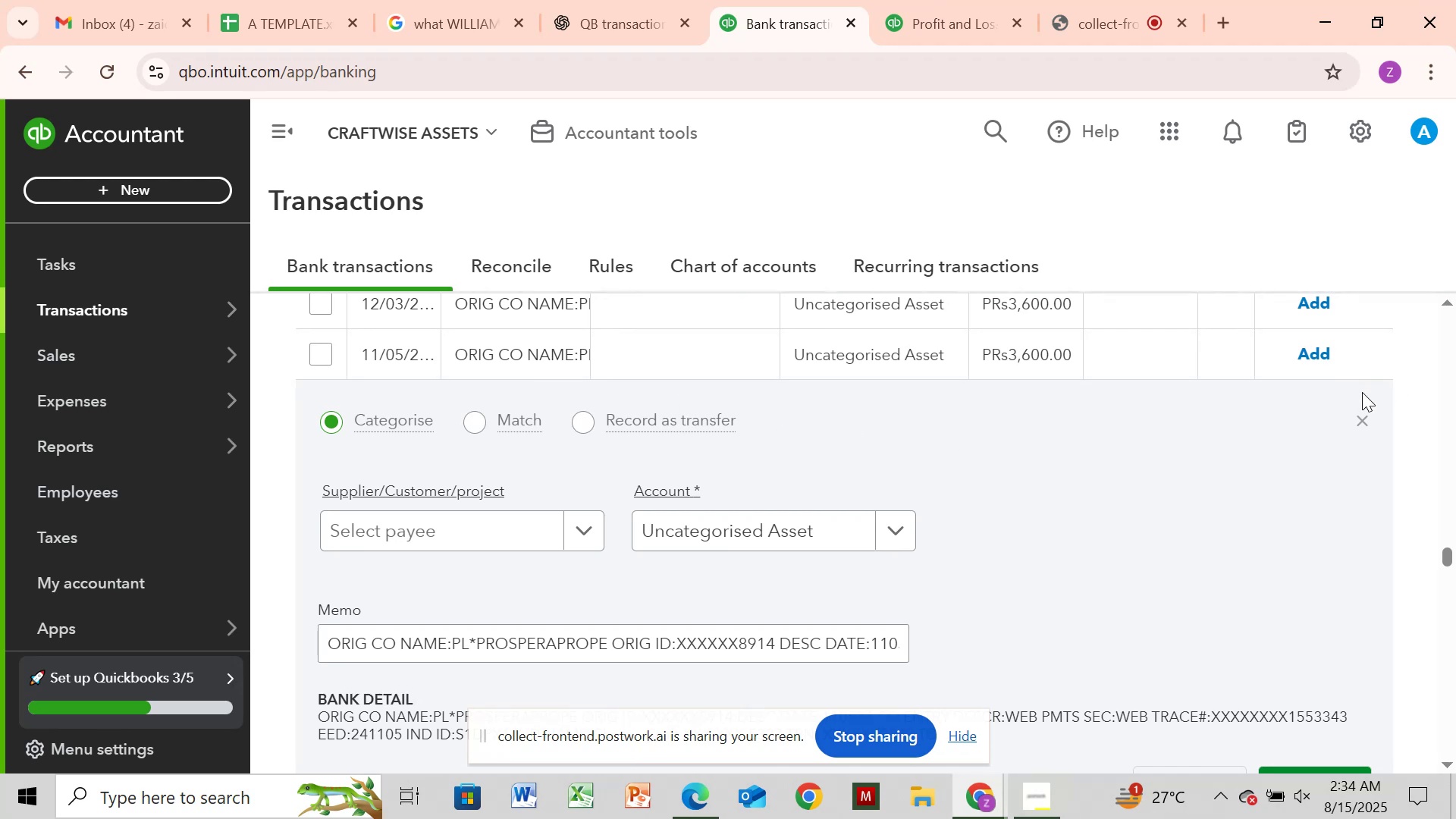 
left_click_drag(start_coordinate=[478, 642], to_coordinate=[606, 636])
 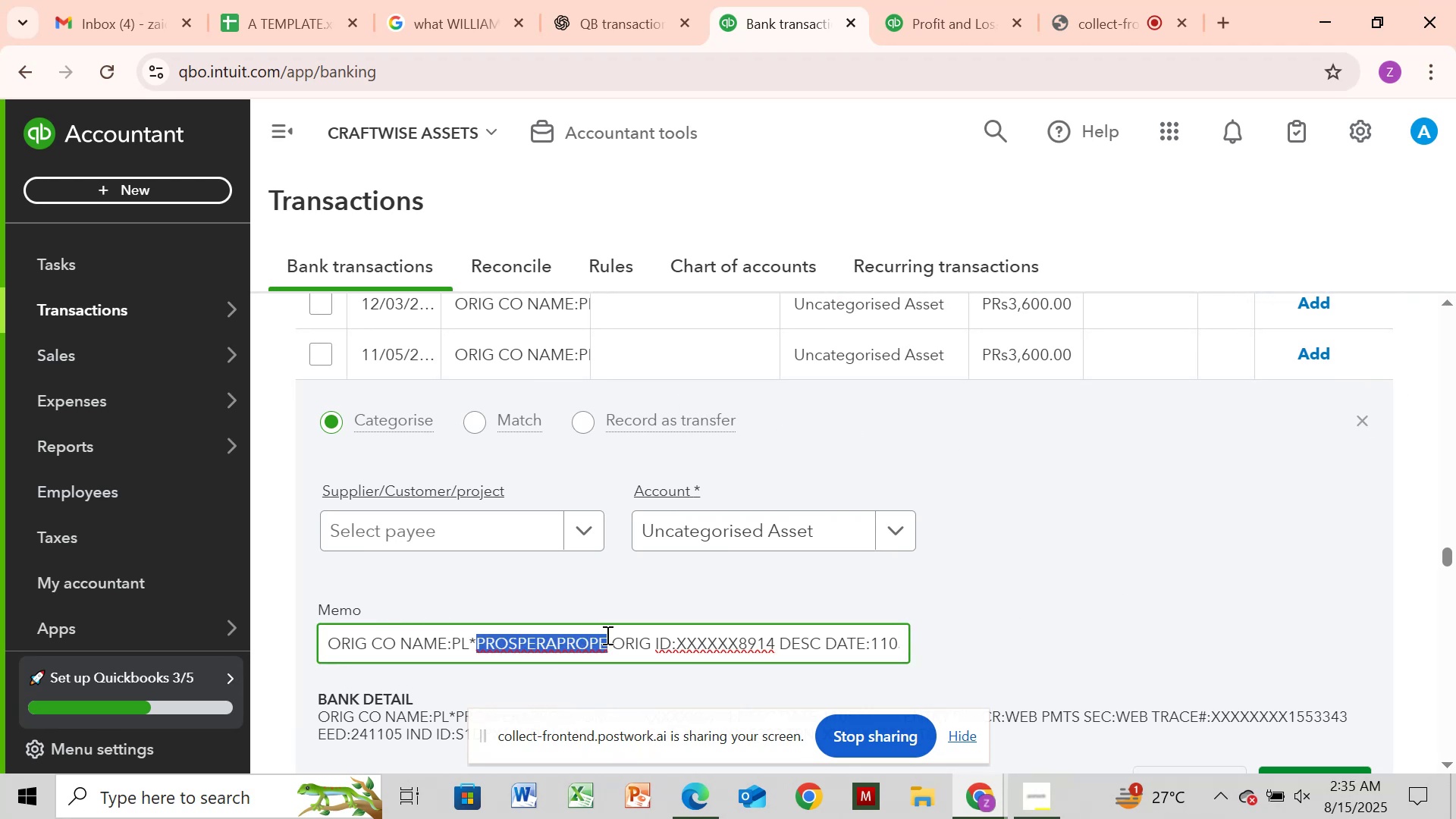 
key(Control+C)
 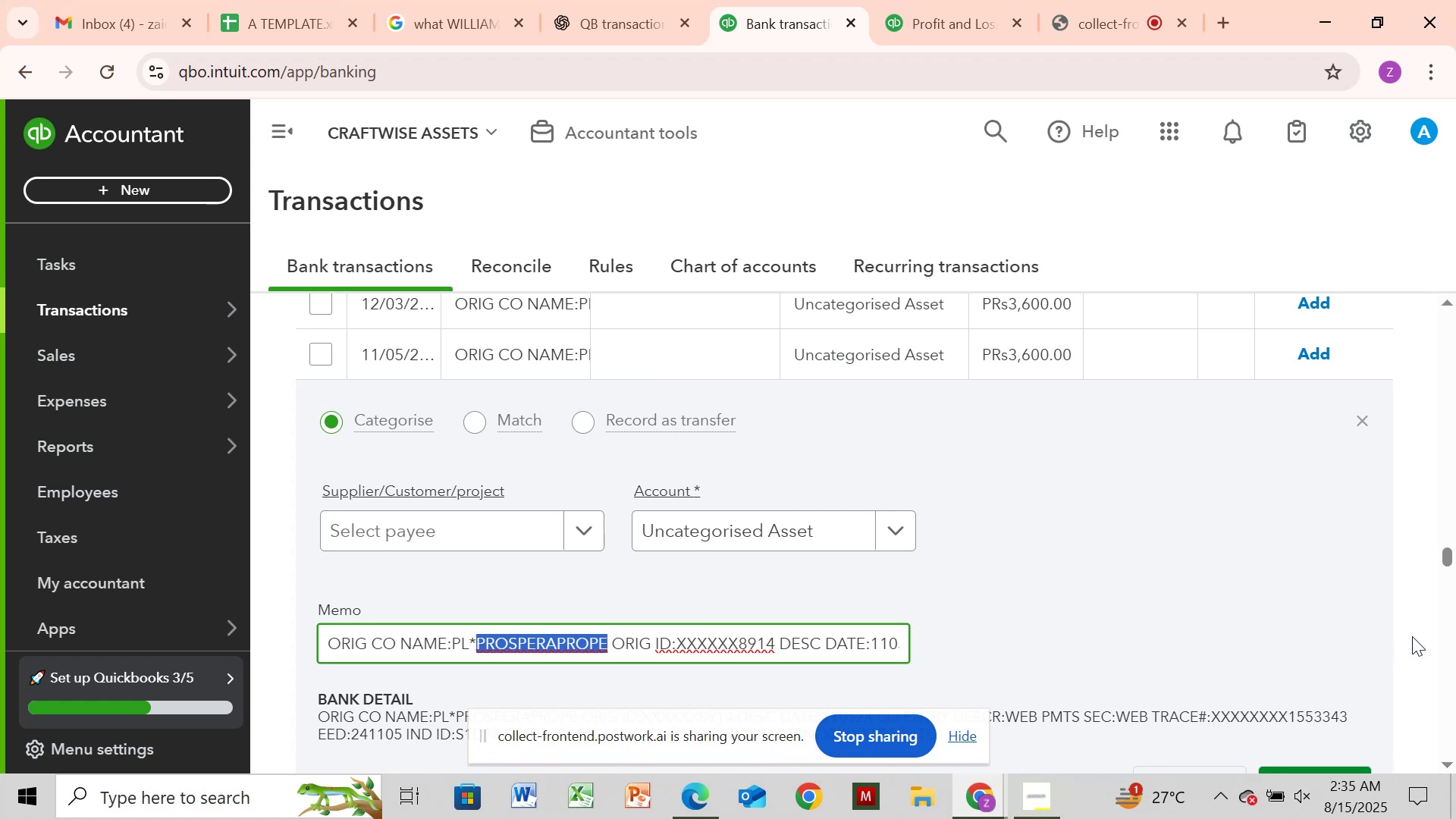 
left_click_drag(start_coordinate=[1453, 557], to_coordinate=[1455, 314])
 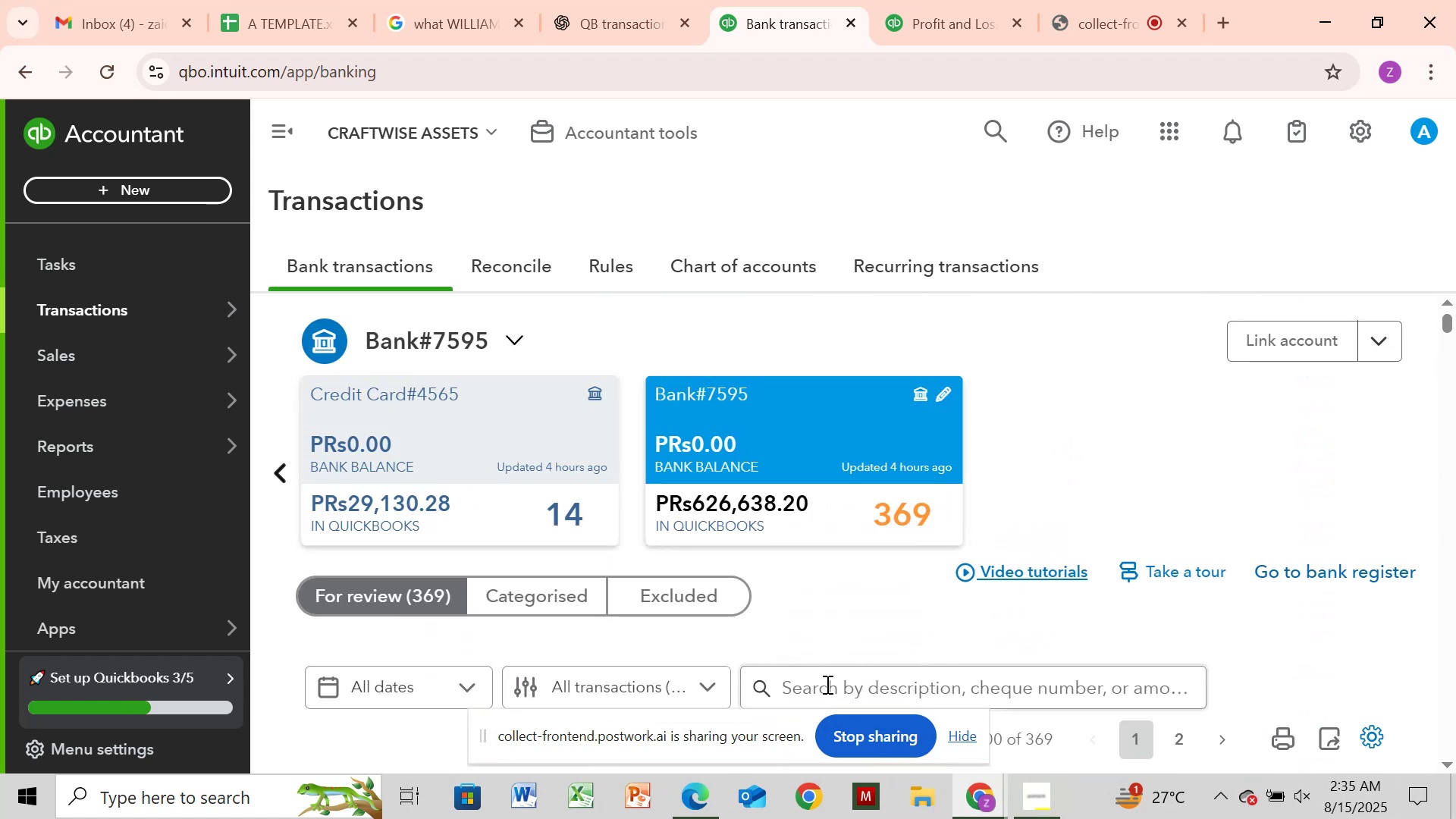 
left_click([825, 691])
 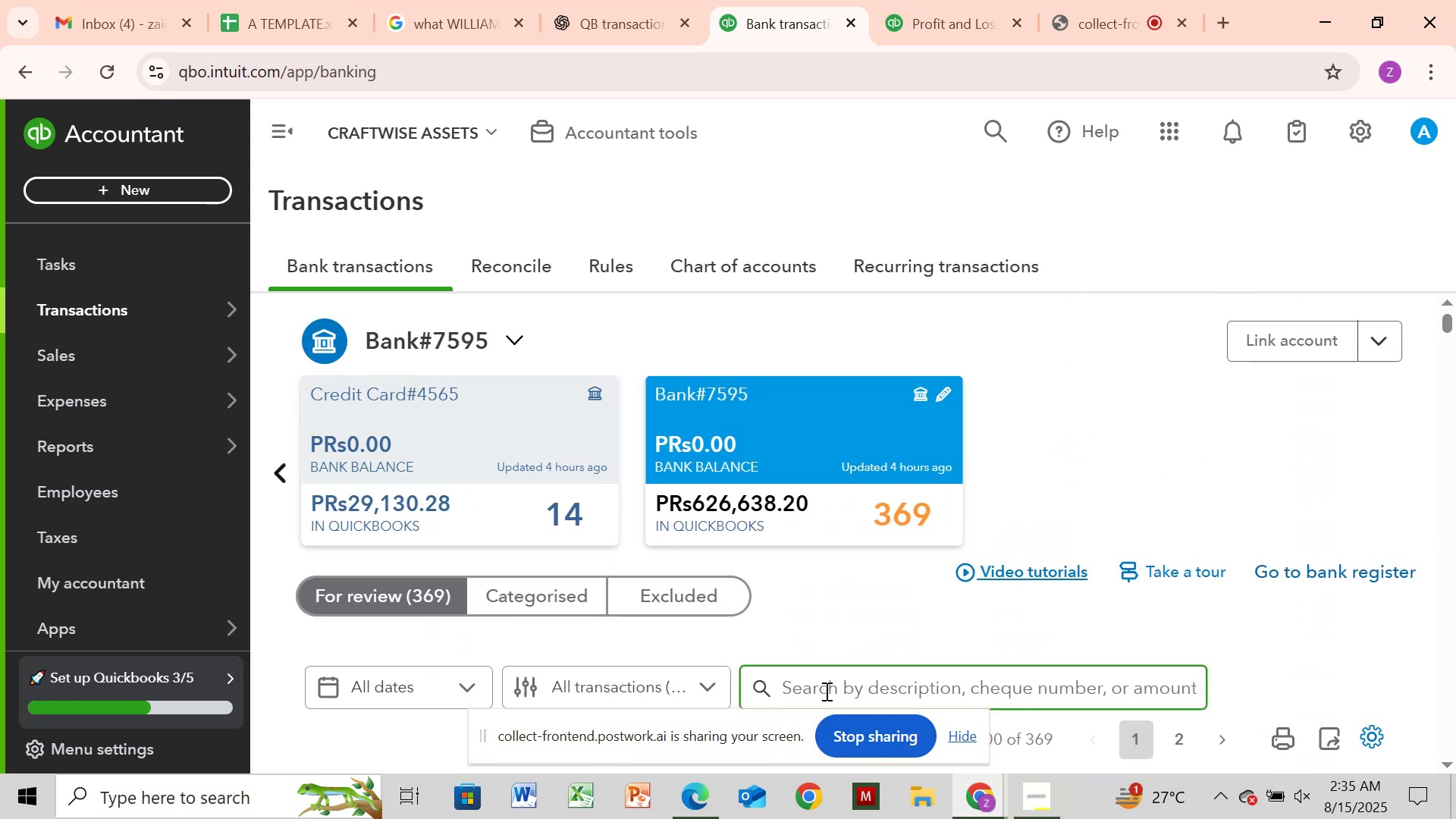 
key(Control+V)
 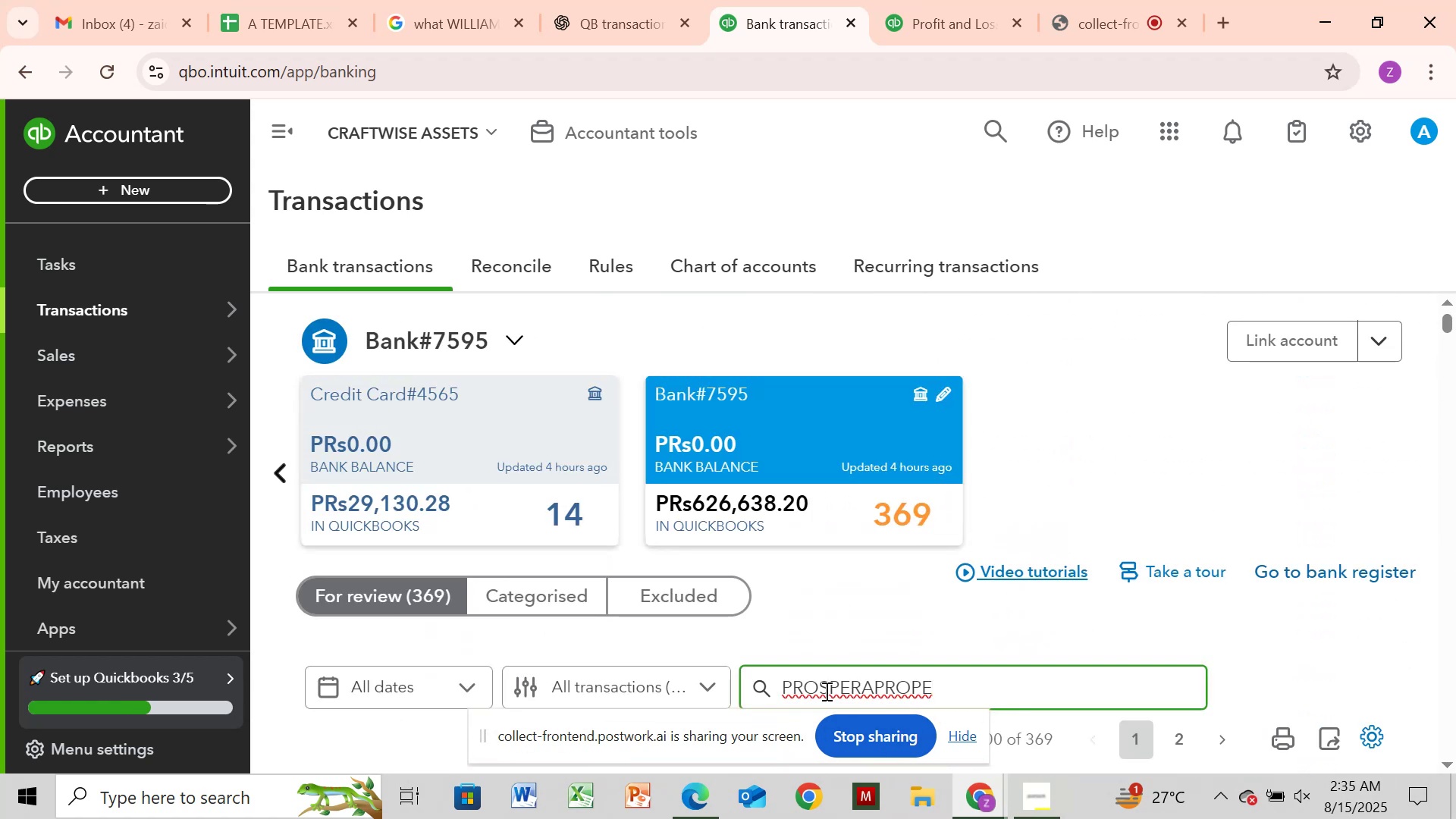 
key(Enter)
 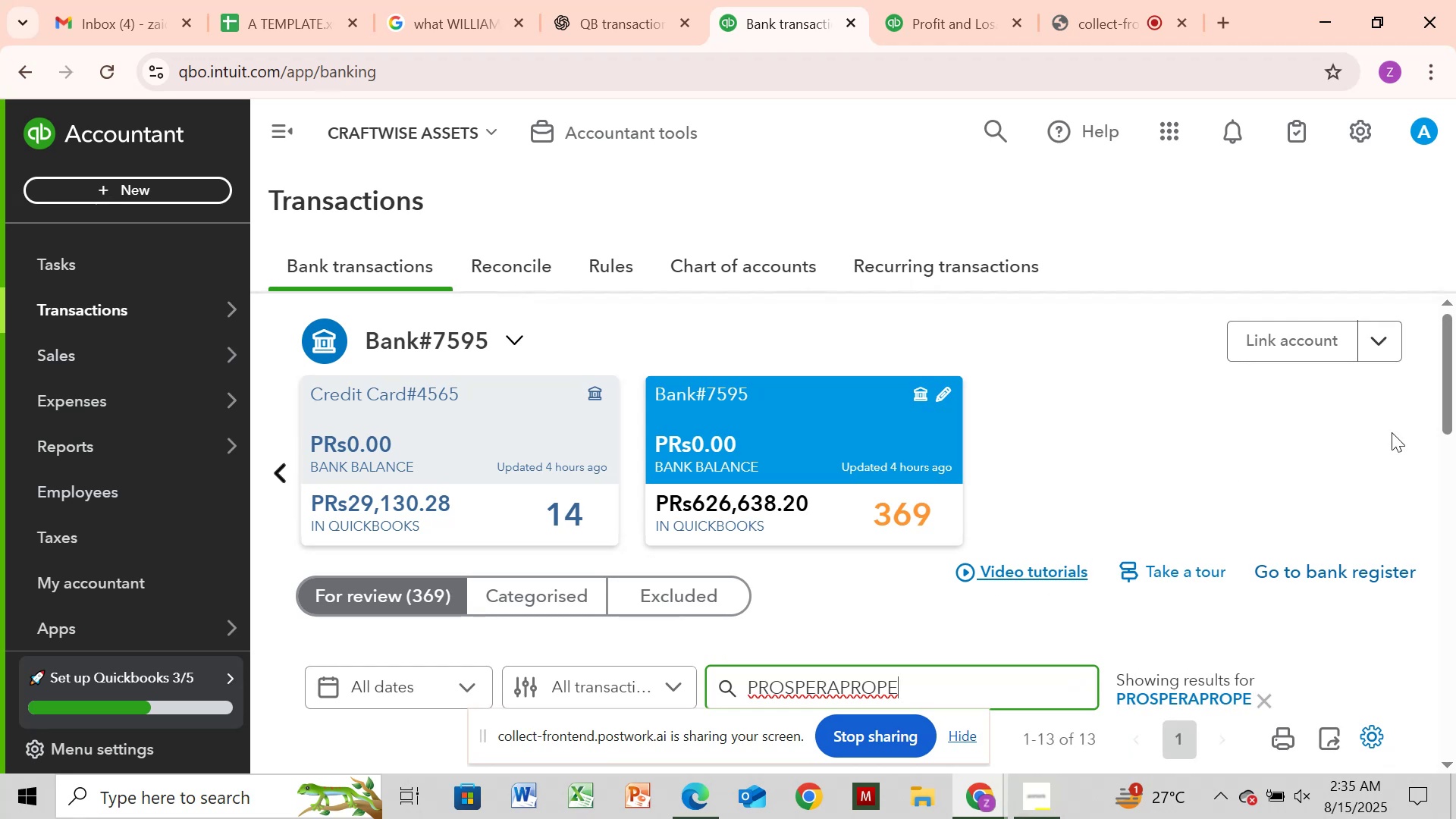 
left_click_drag(start_coordinate=[1451, 410], to_coordinate=[1446, 500])
 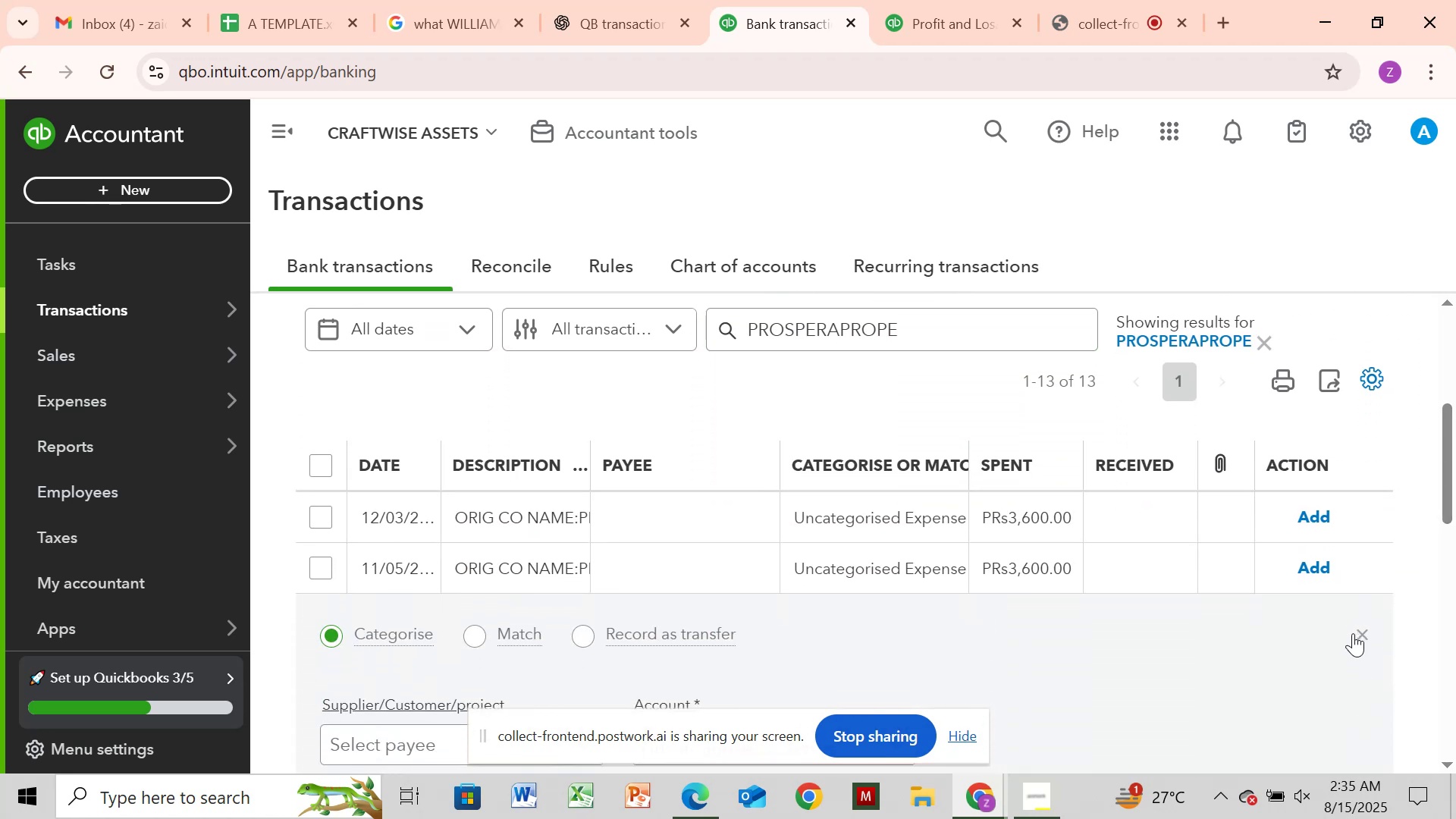 
left_click([1353, 633])
 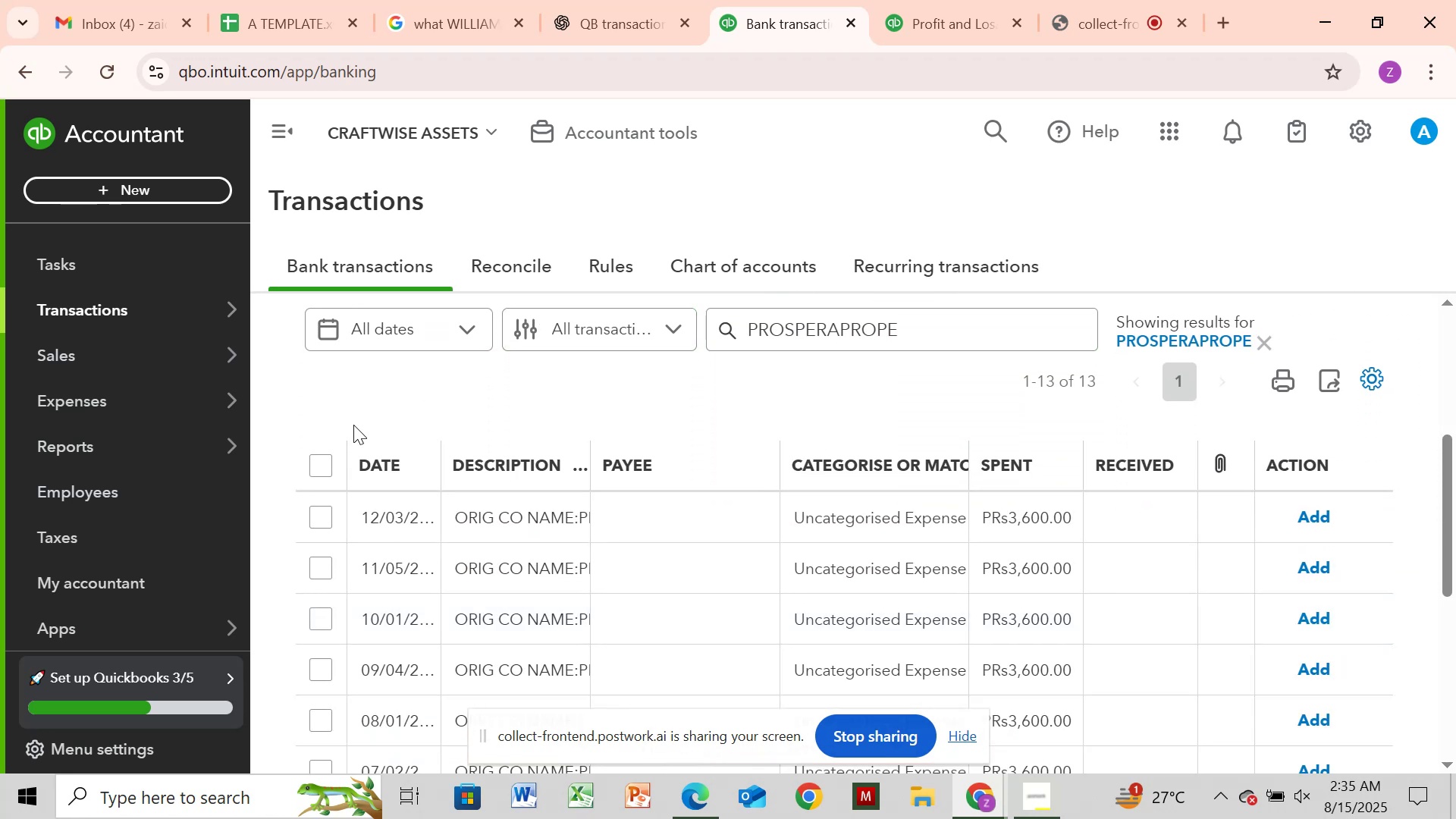 
left_click([310, 457])
 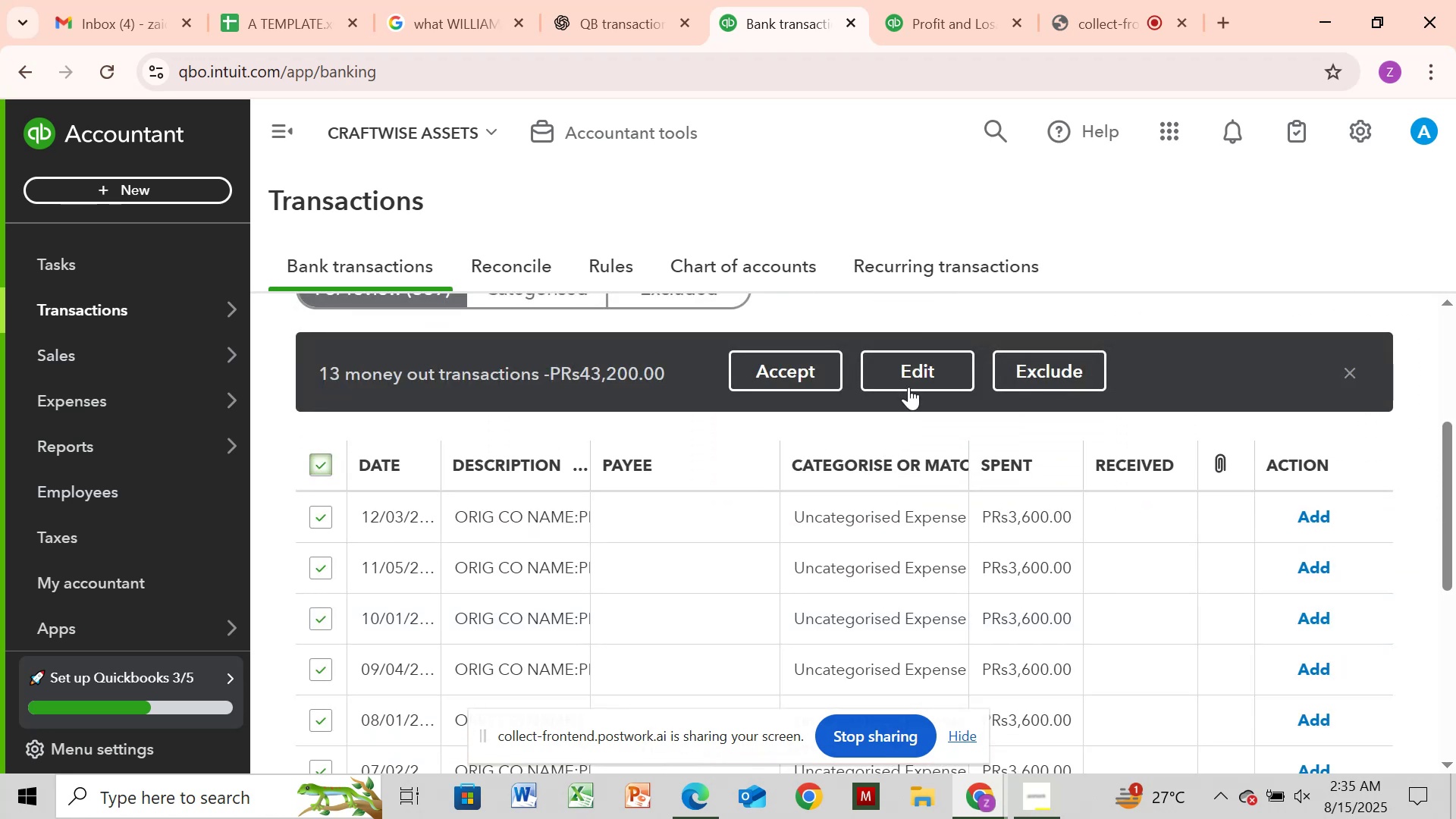 
left_click([910, 386])
 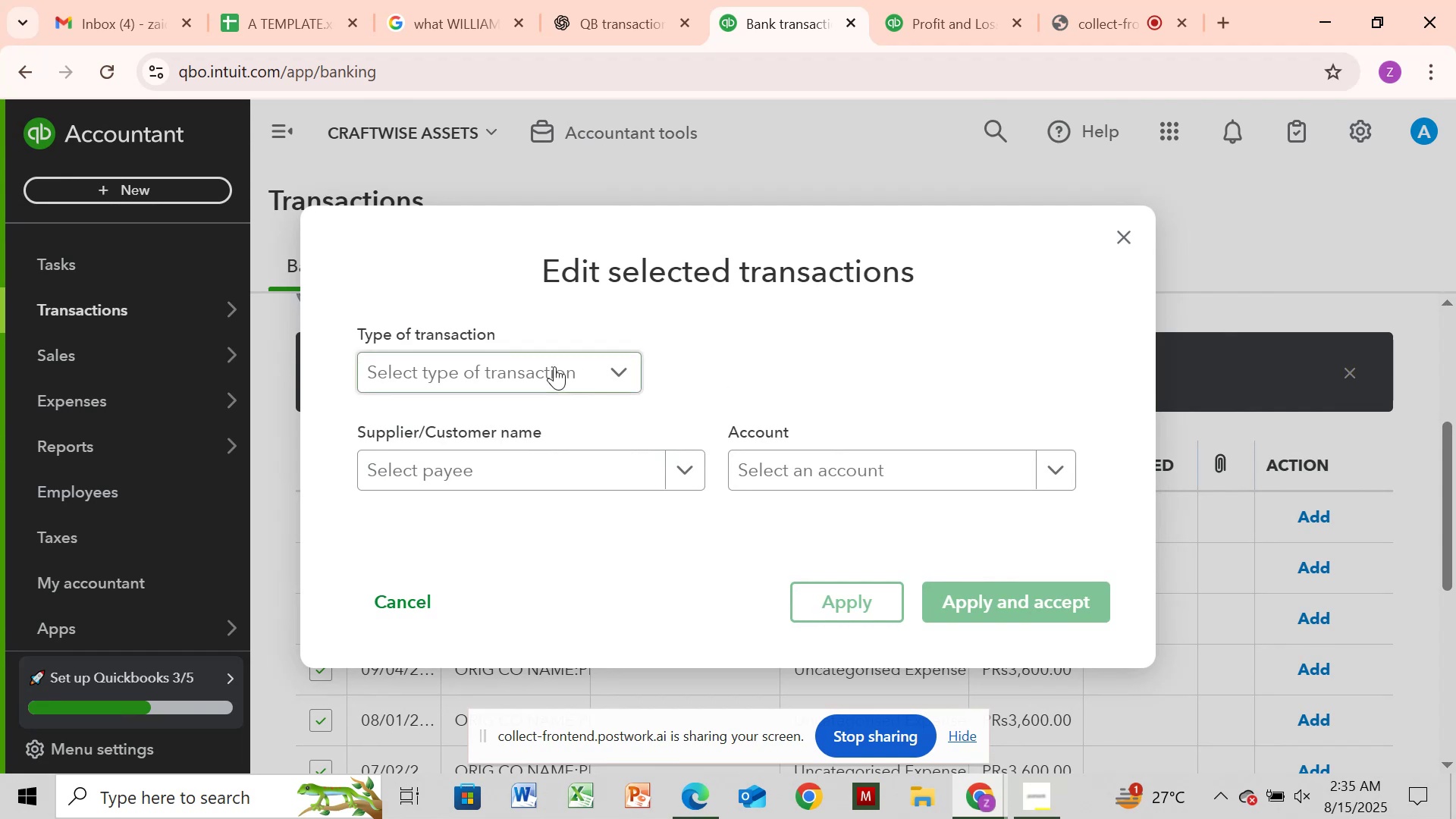 
left_click([543, 366])
 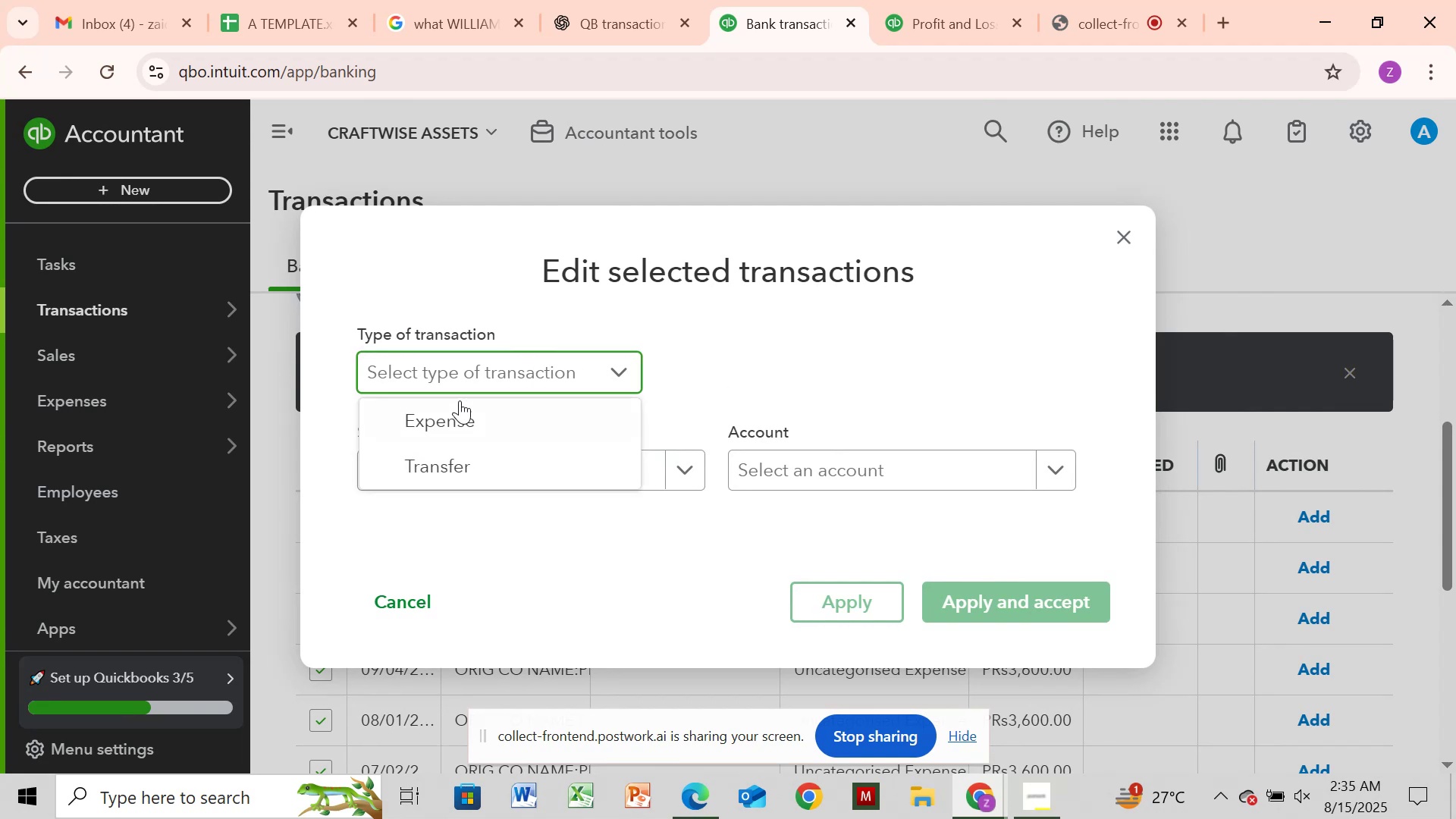 
left_click([450, 409])
 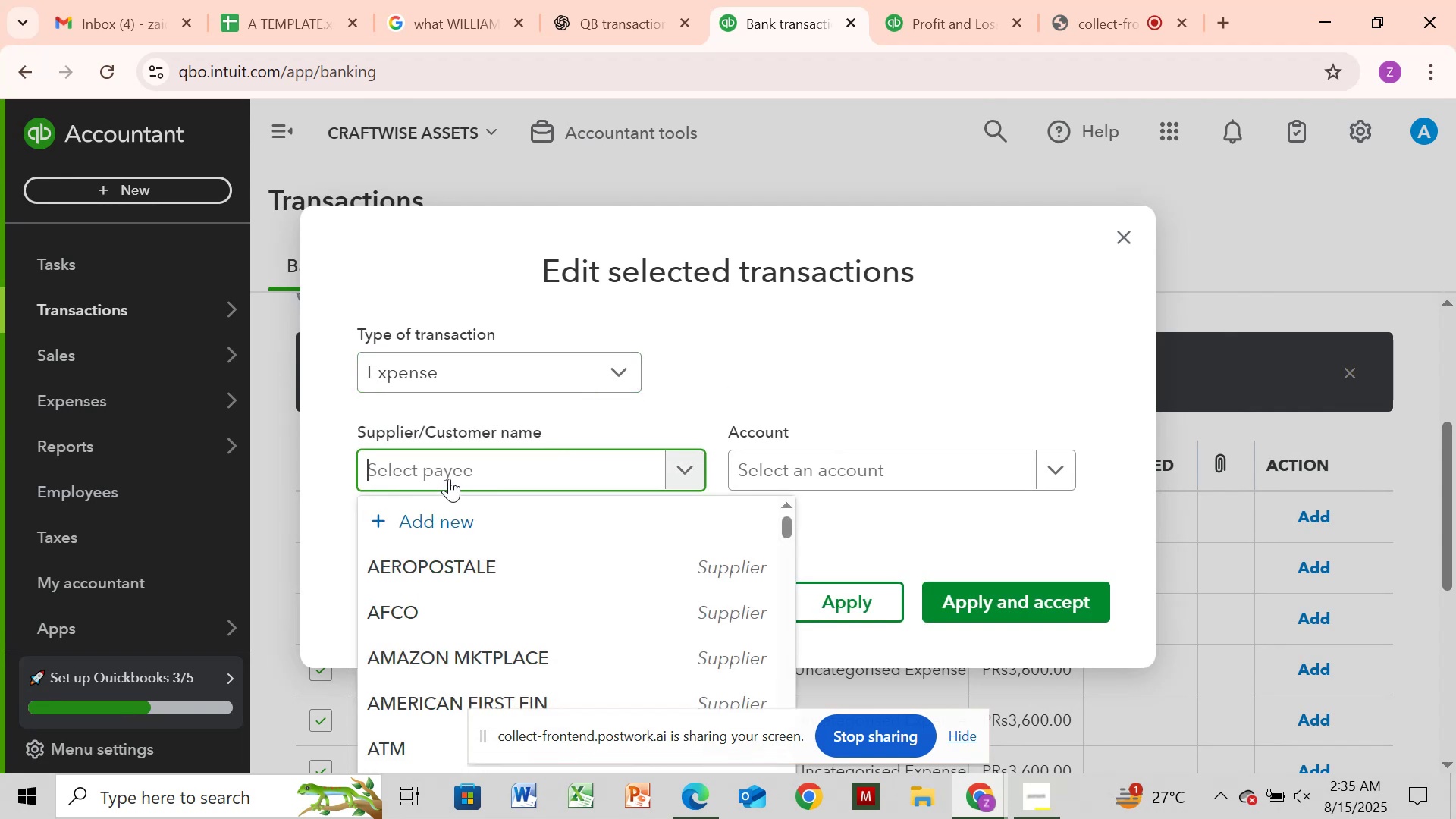 
key(Control+V)
 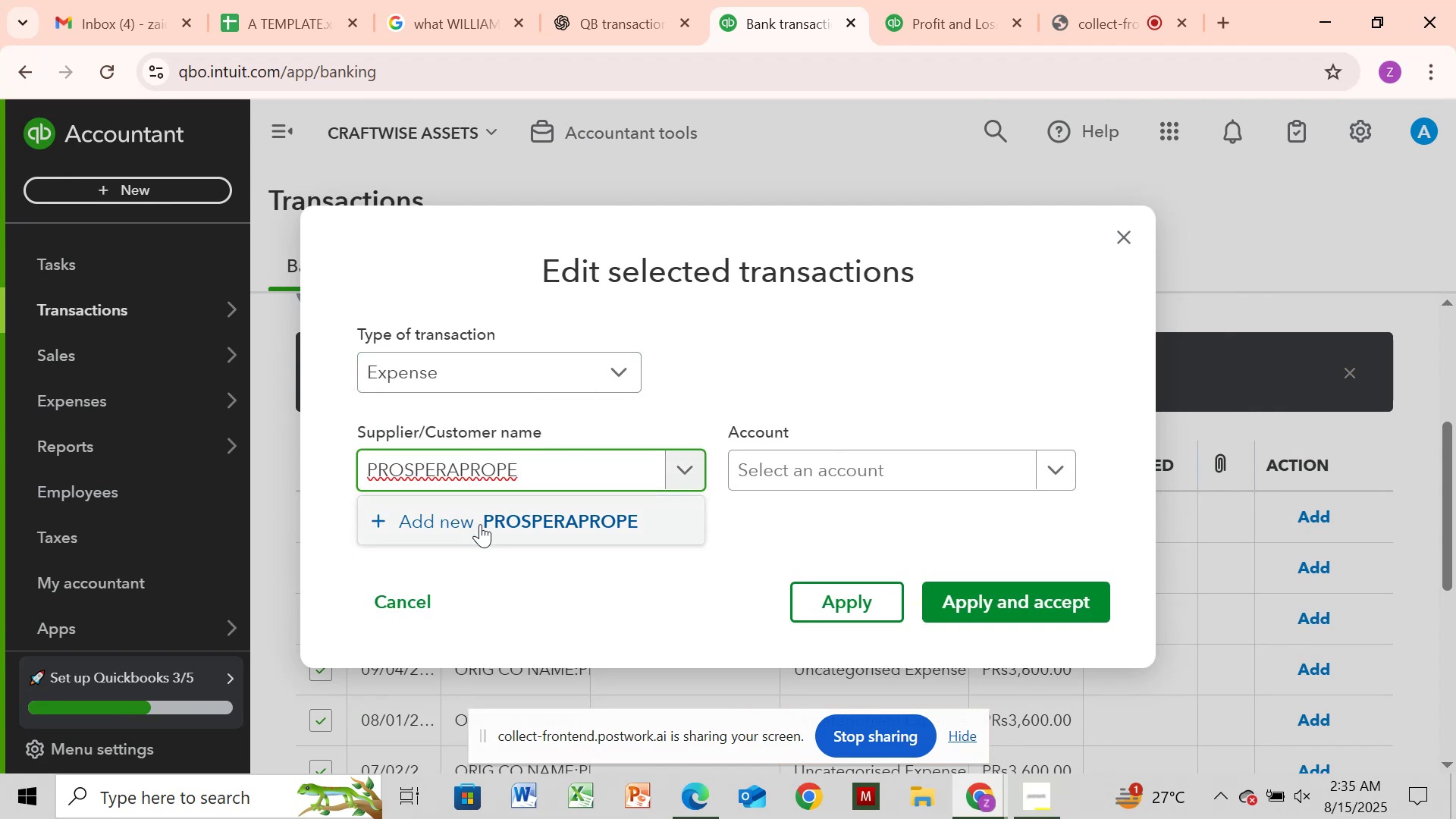 
left_click([510, 534])
 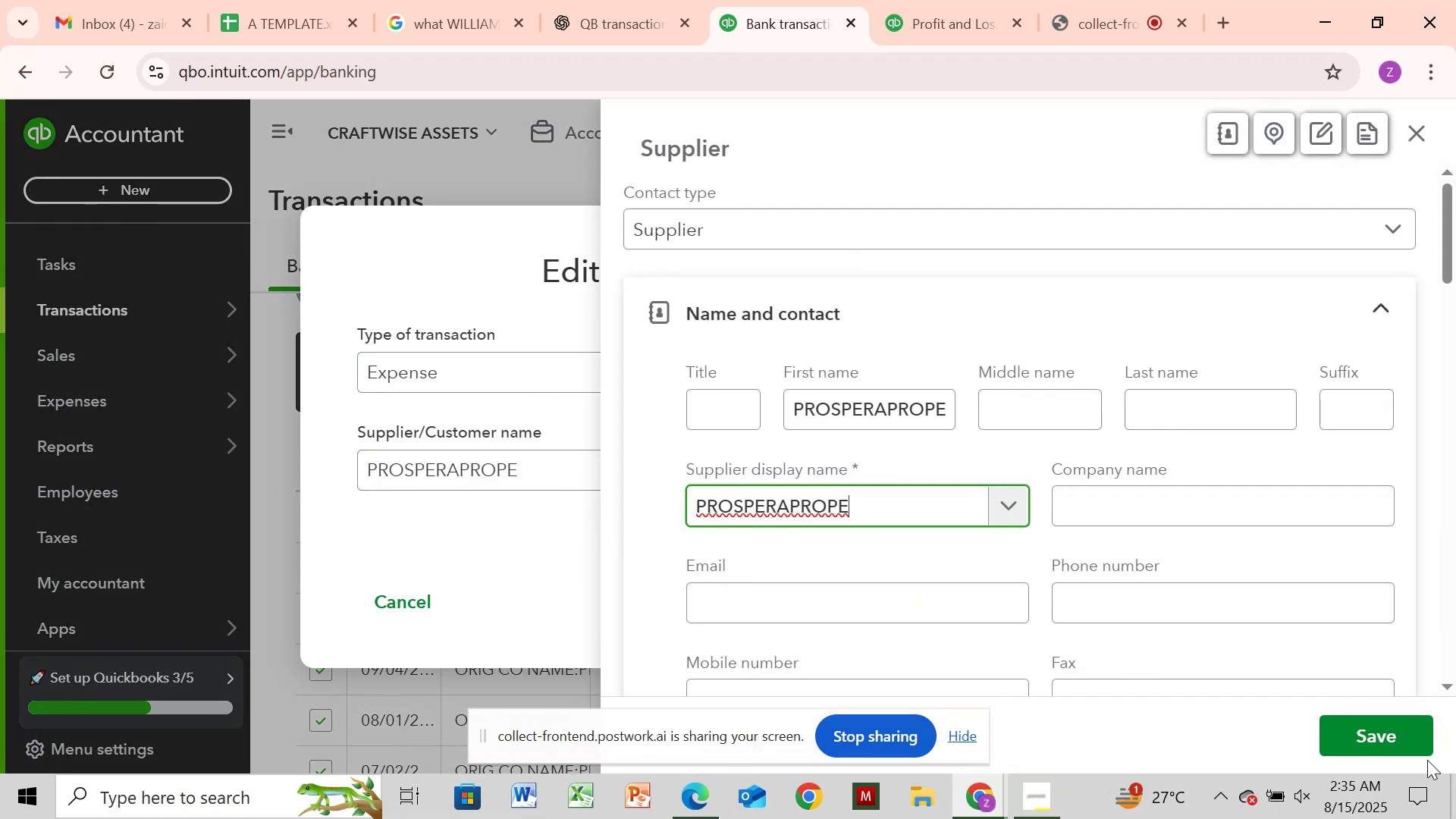 
left_click([1382, 745])
 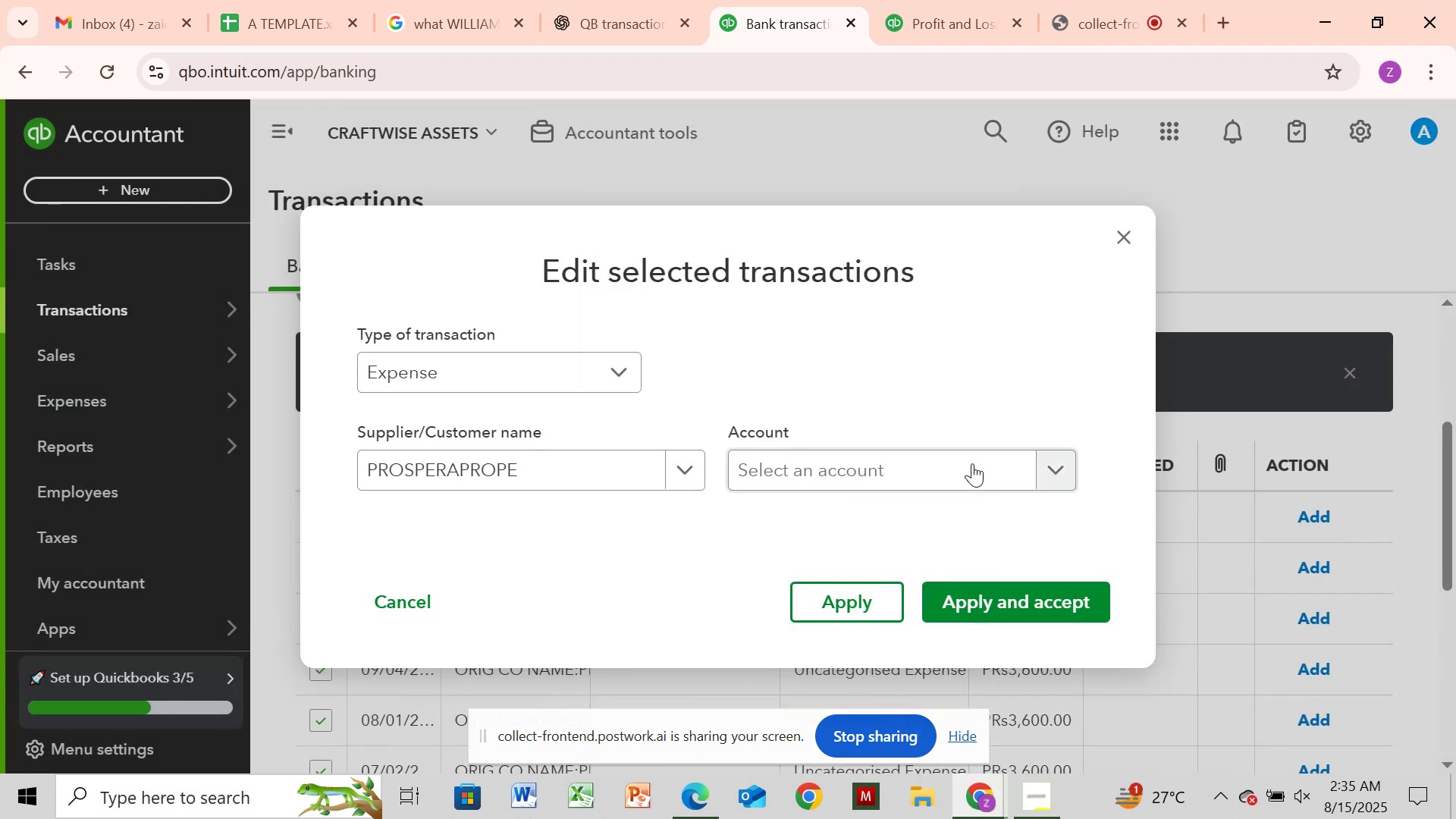 
left_click([922, 463])
 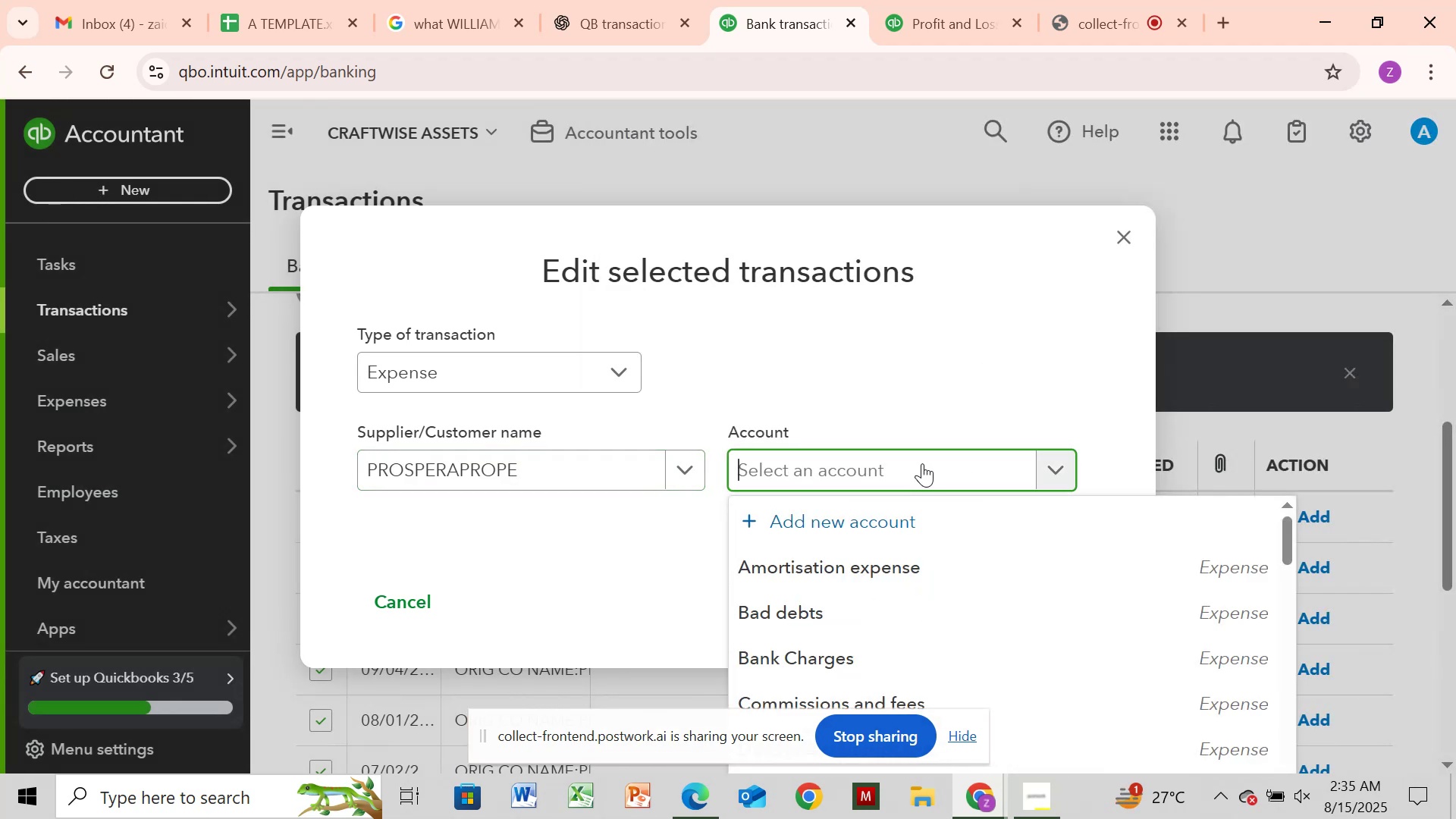 
type(dues)
 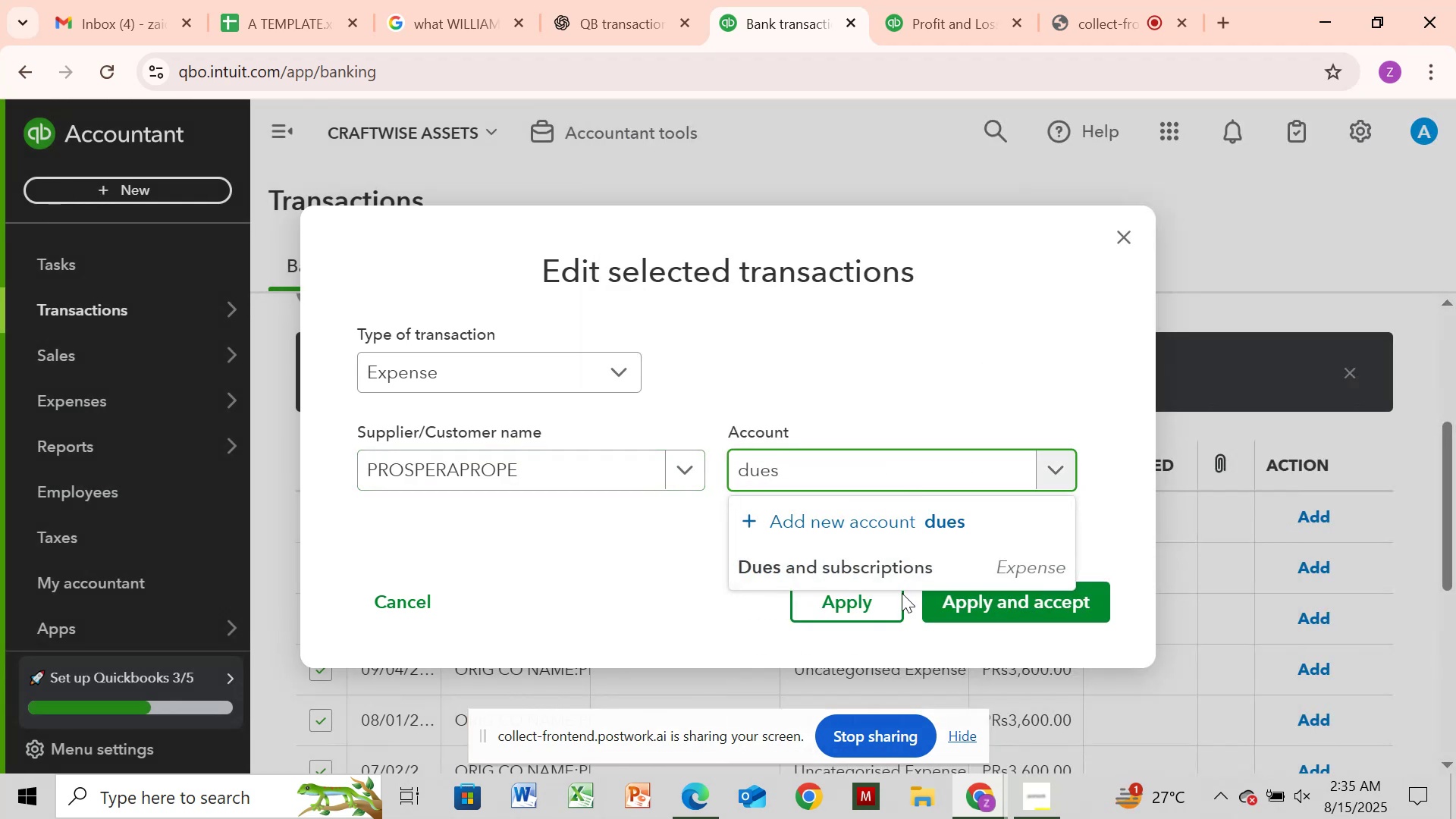 
left_click([918, 565])
 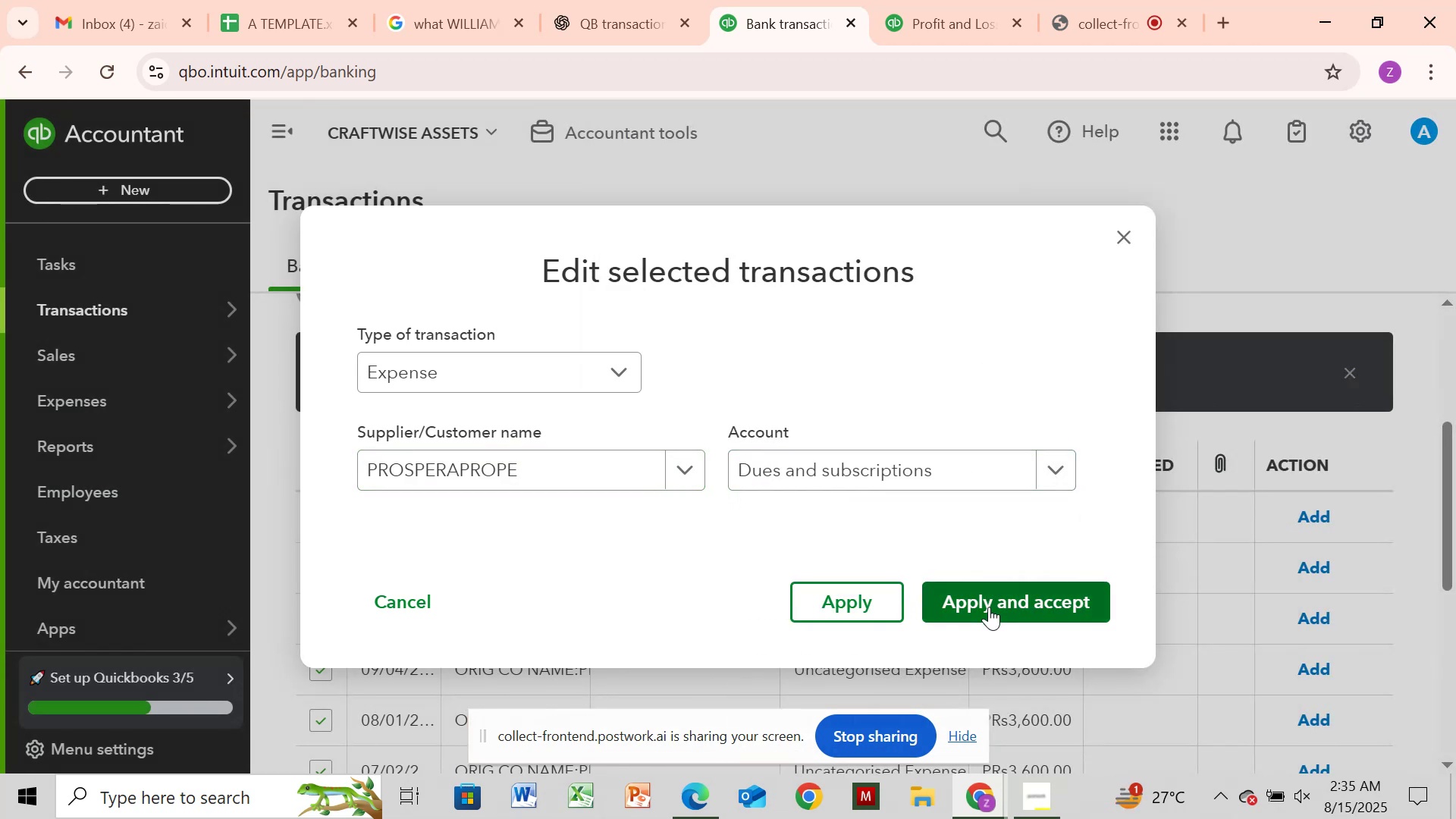 
left_click([989, 607])
 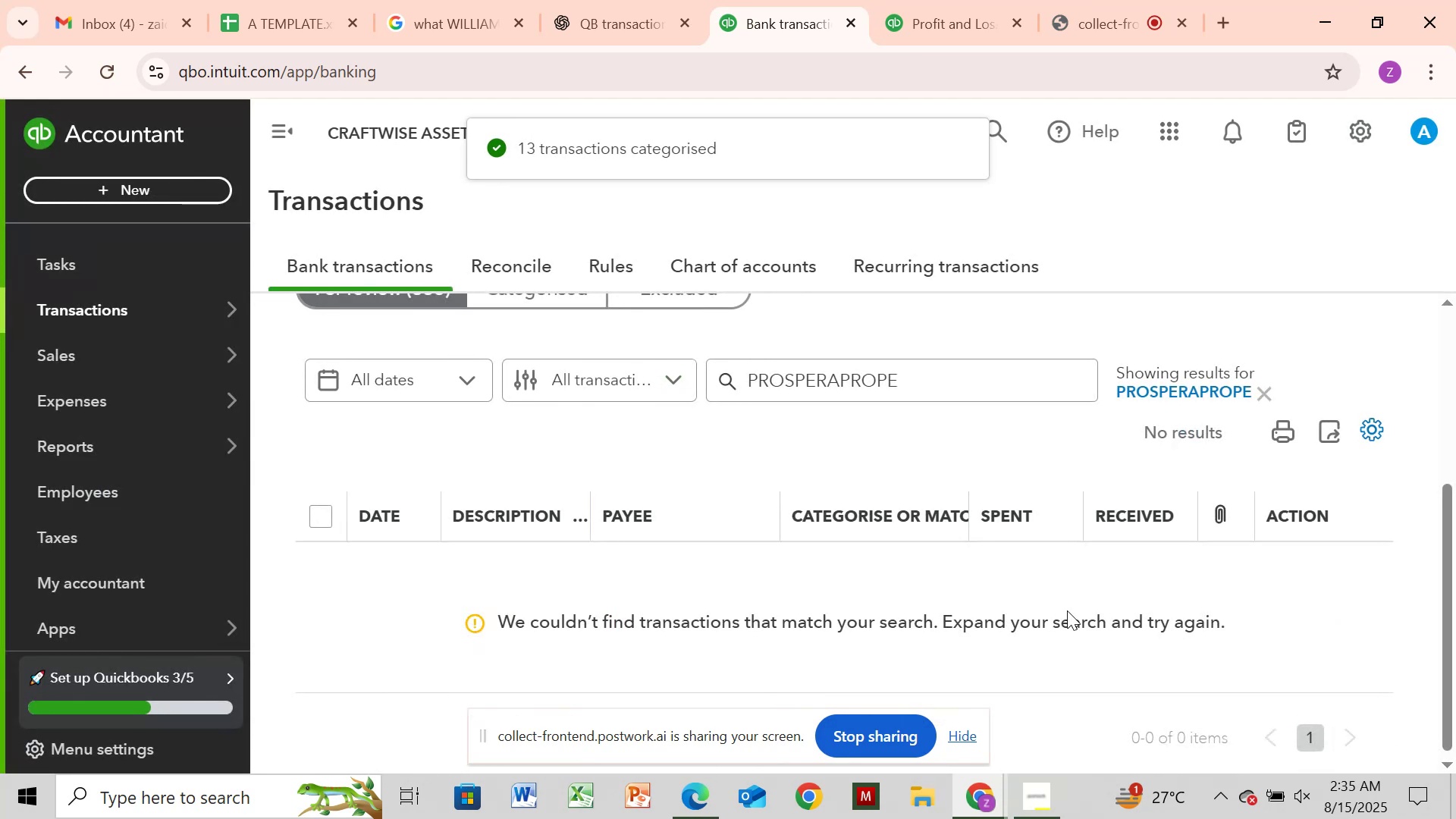 
wait(7.31)
 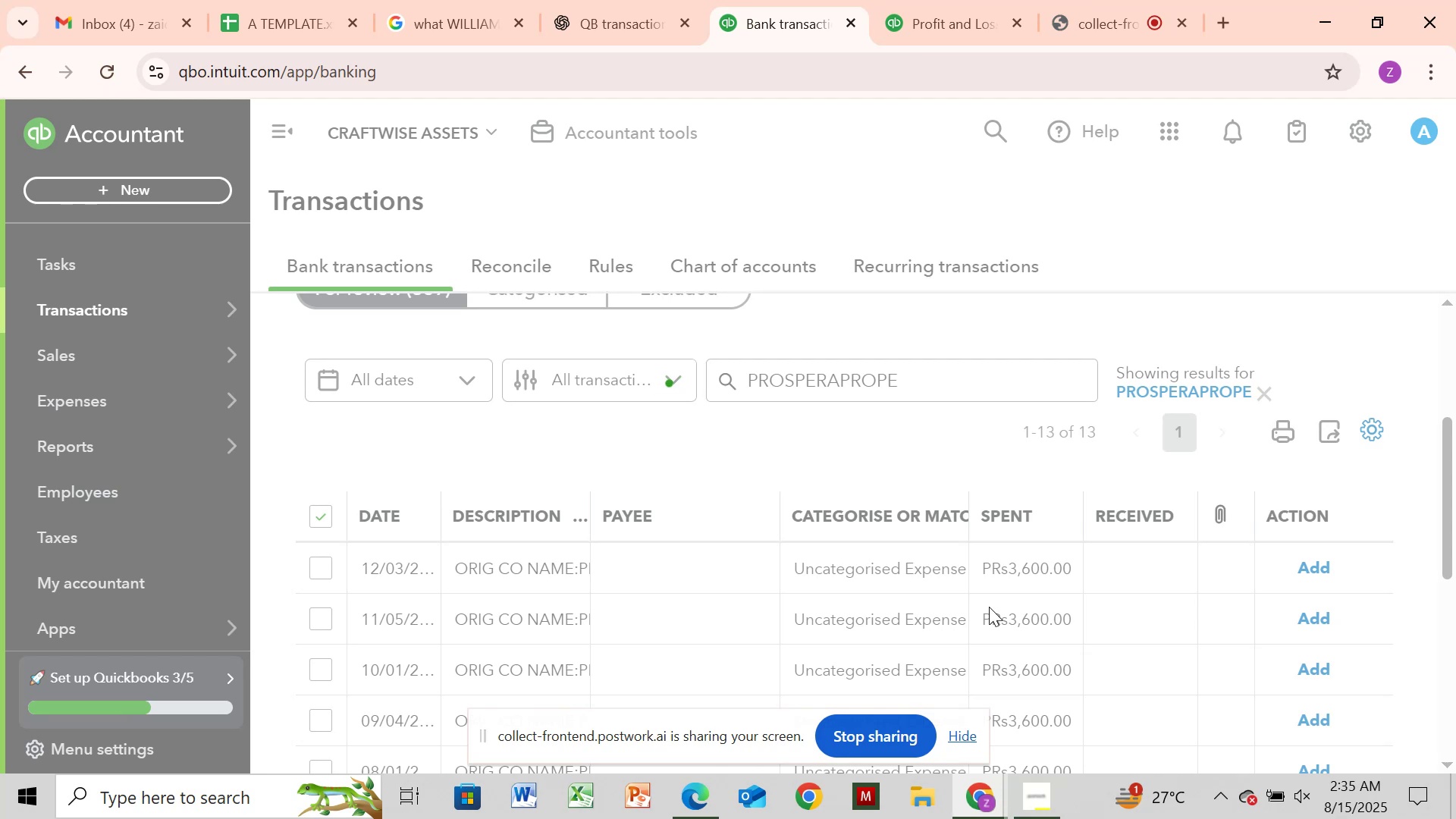 
left_click([1272, 394])
 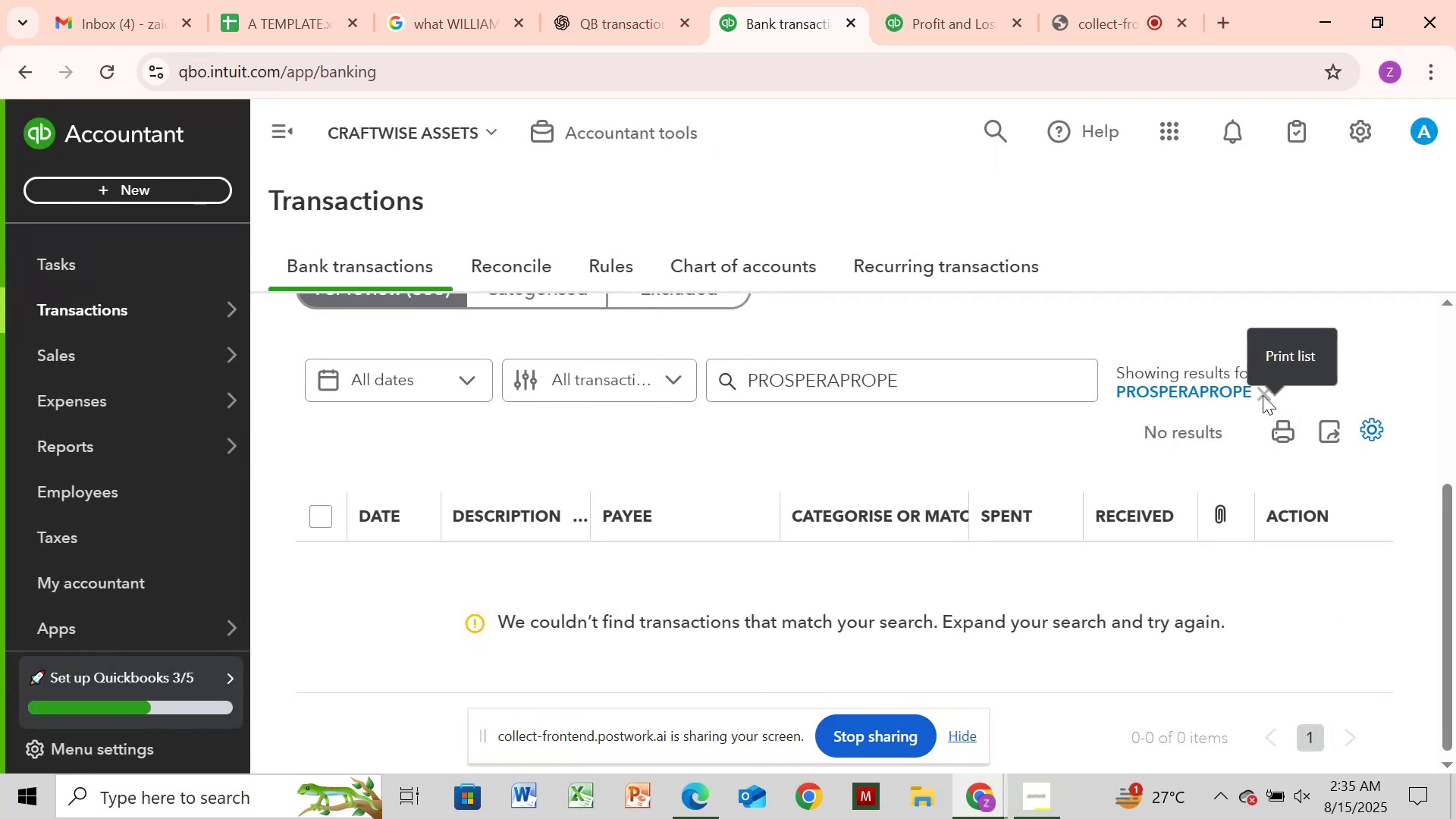 
left_click([1263, 395])
 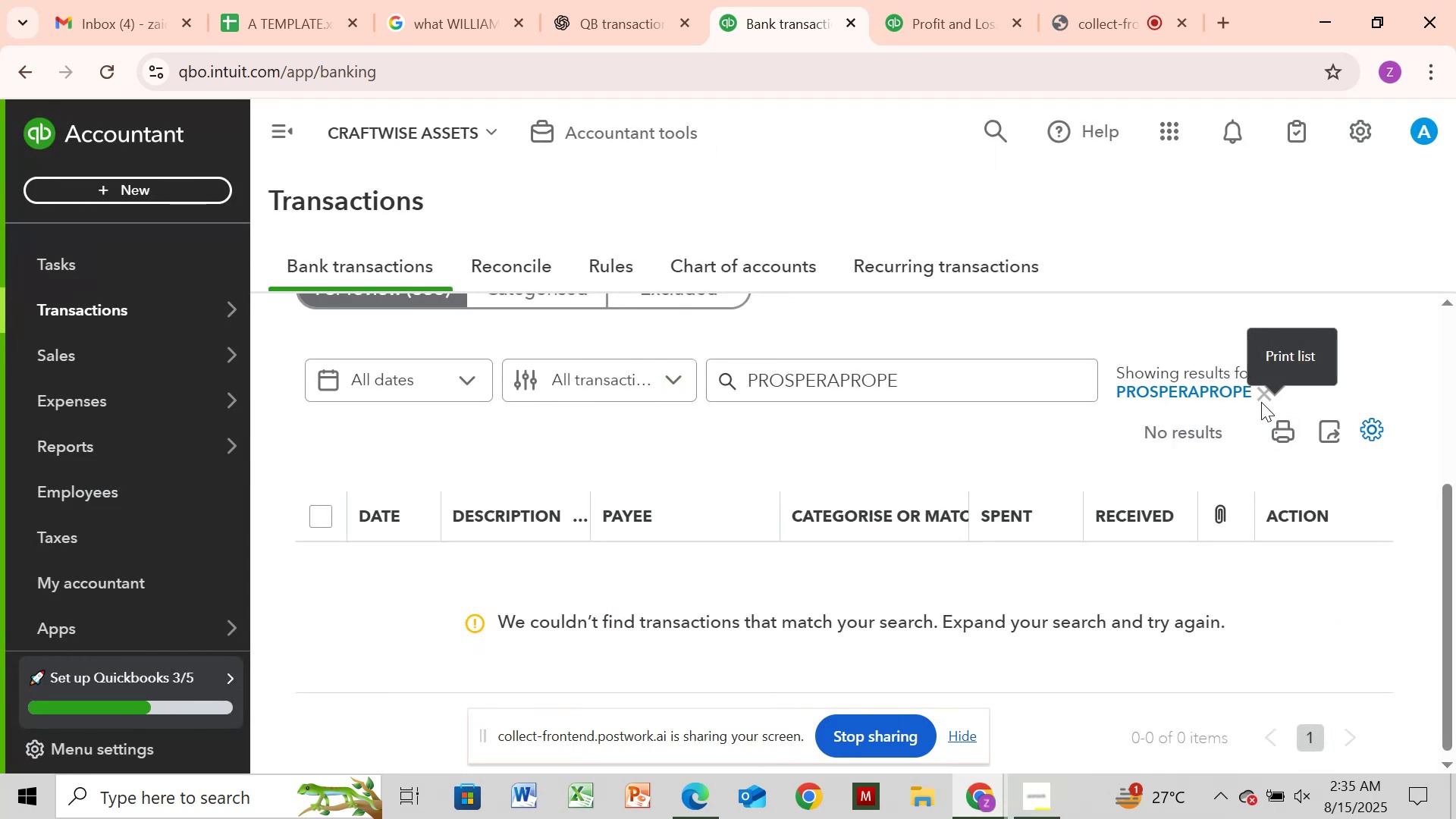 
left_click([1269, 390])
 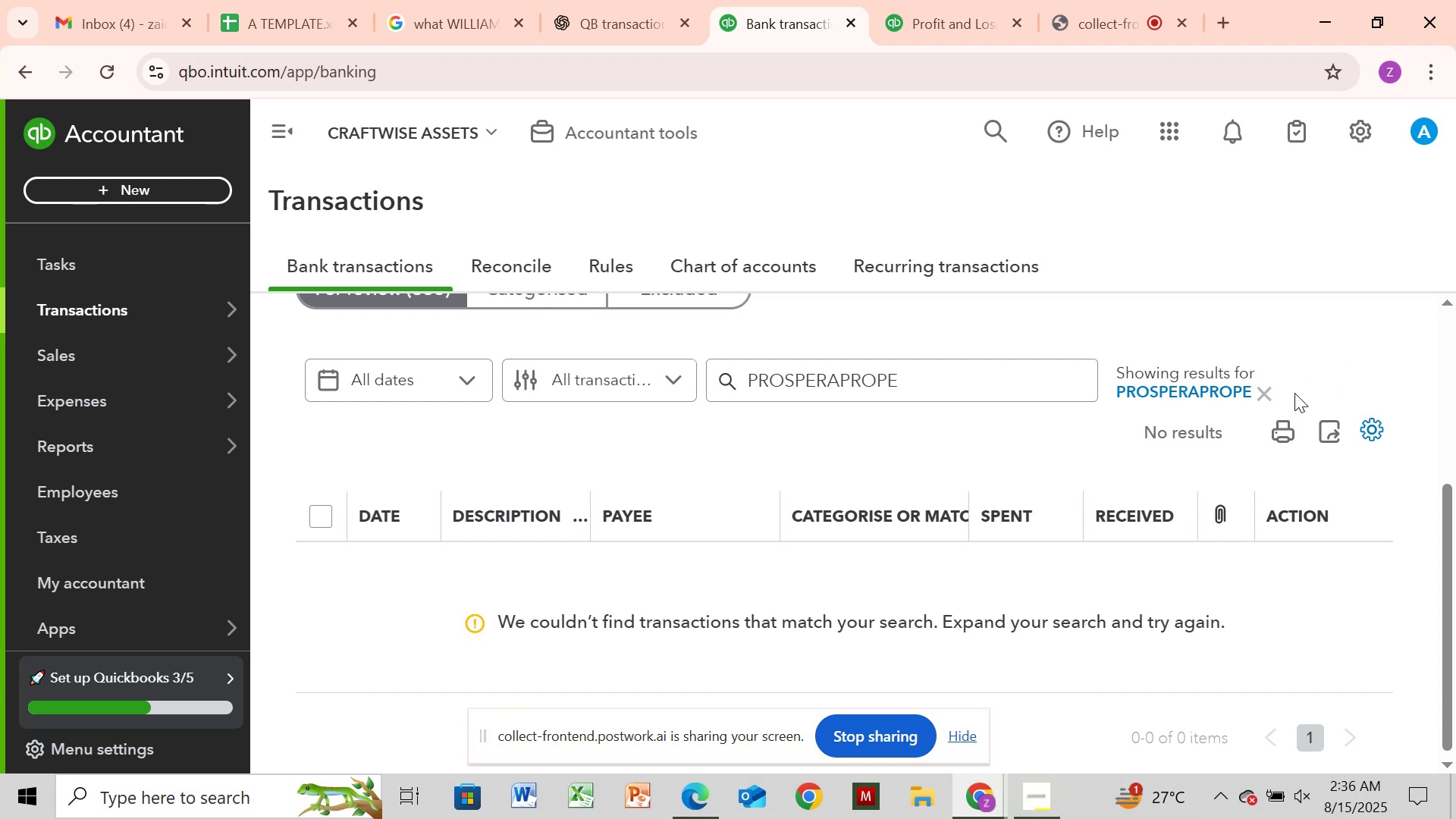 
left_click([1263, 393])
 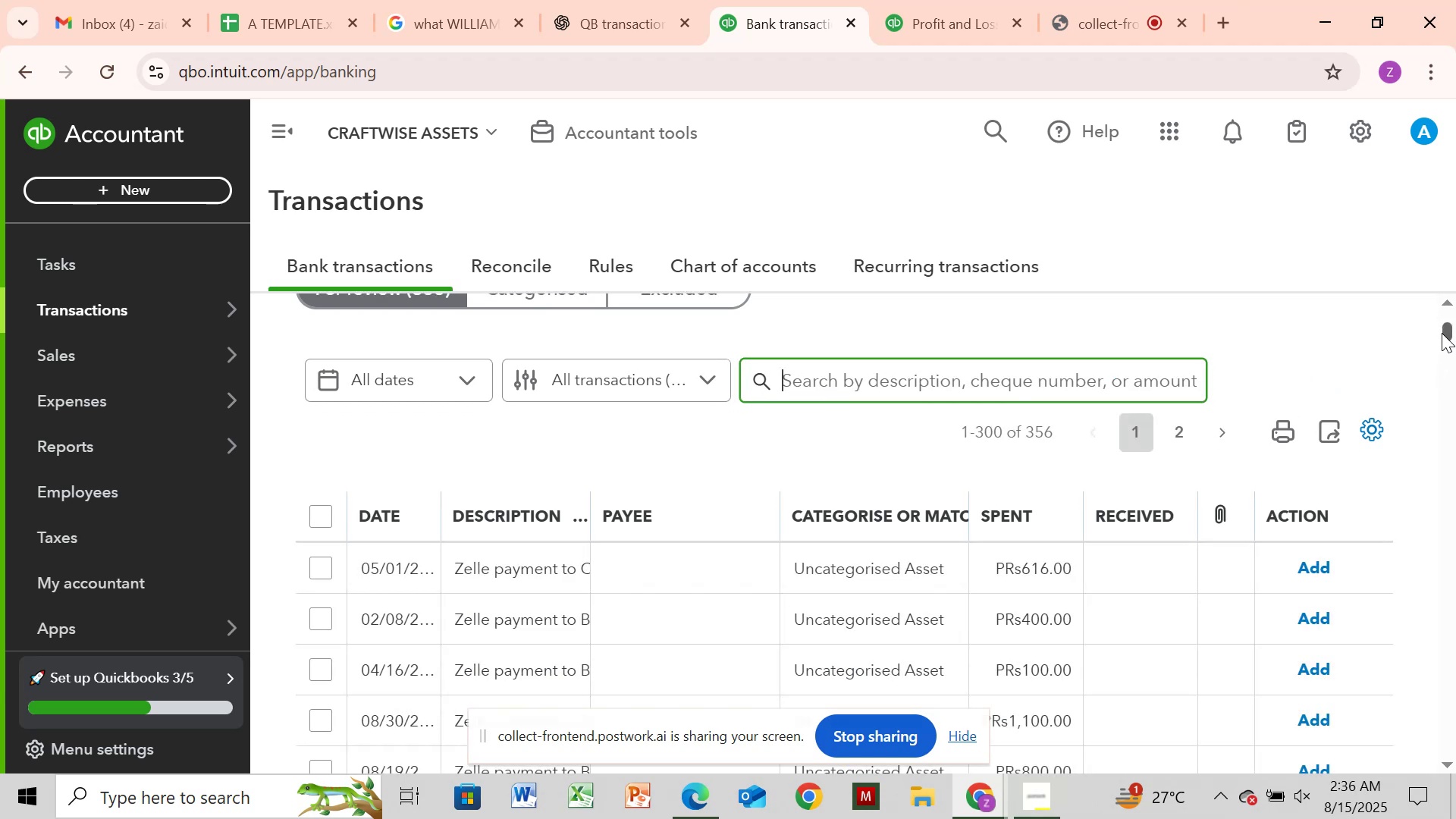 
wait(10.7)
 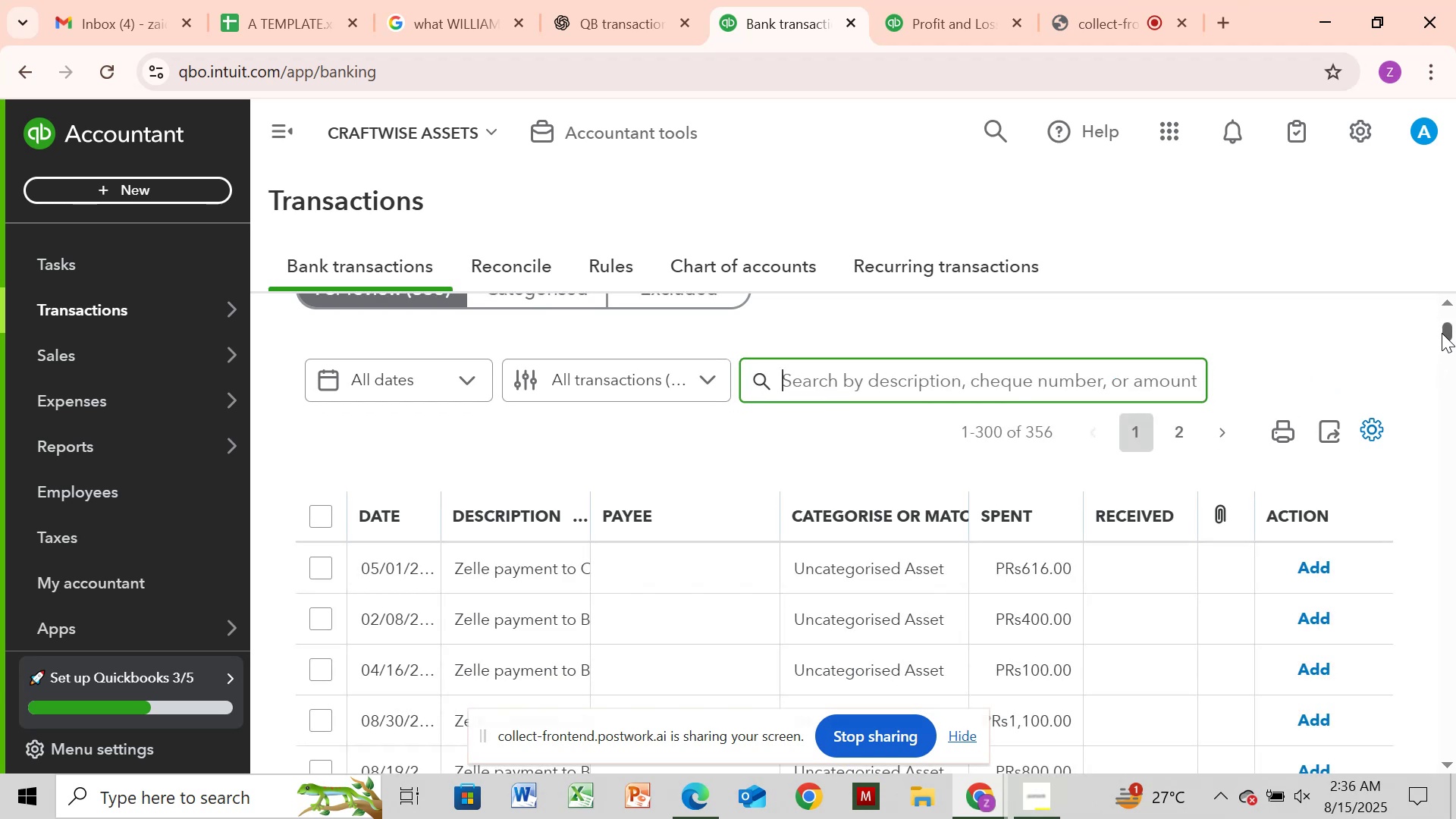 
left_click([581, 608])
 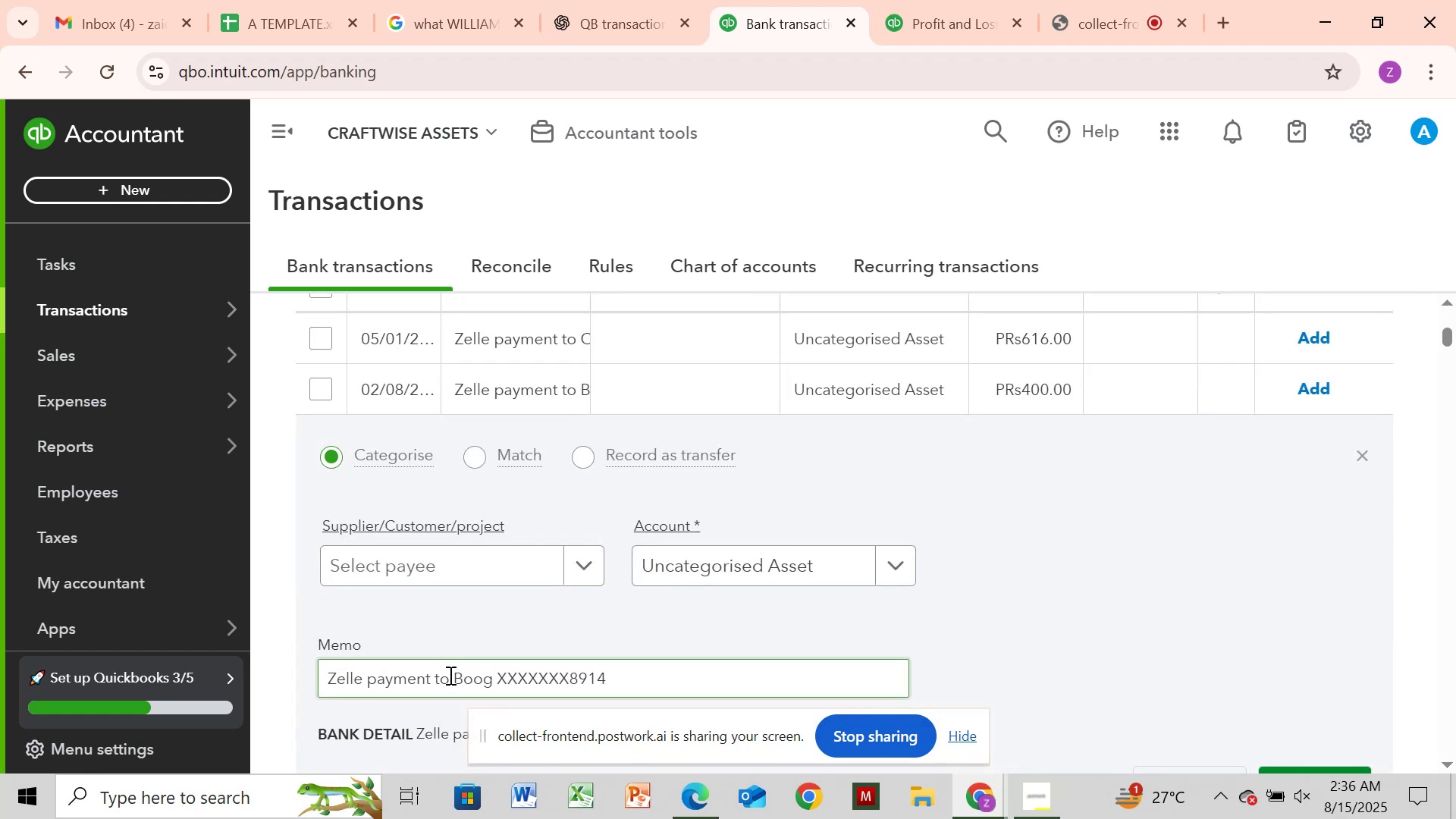 
wait(5.32)
 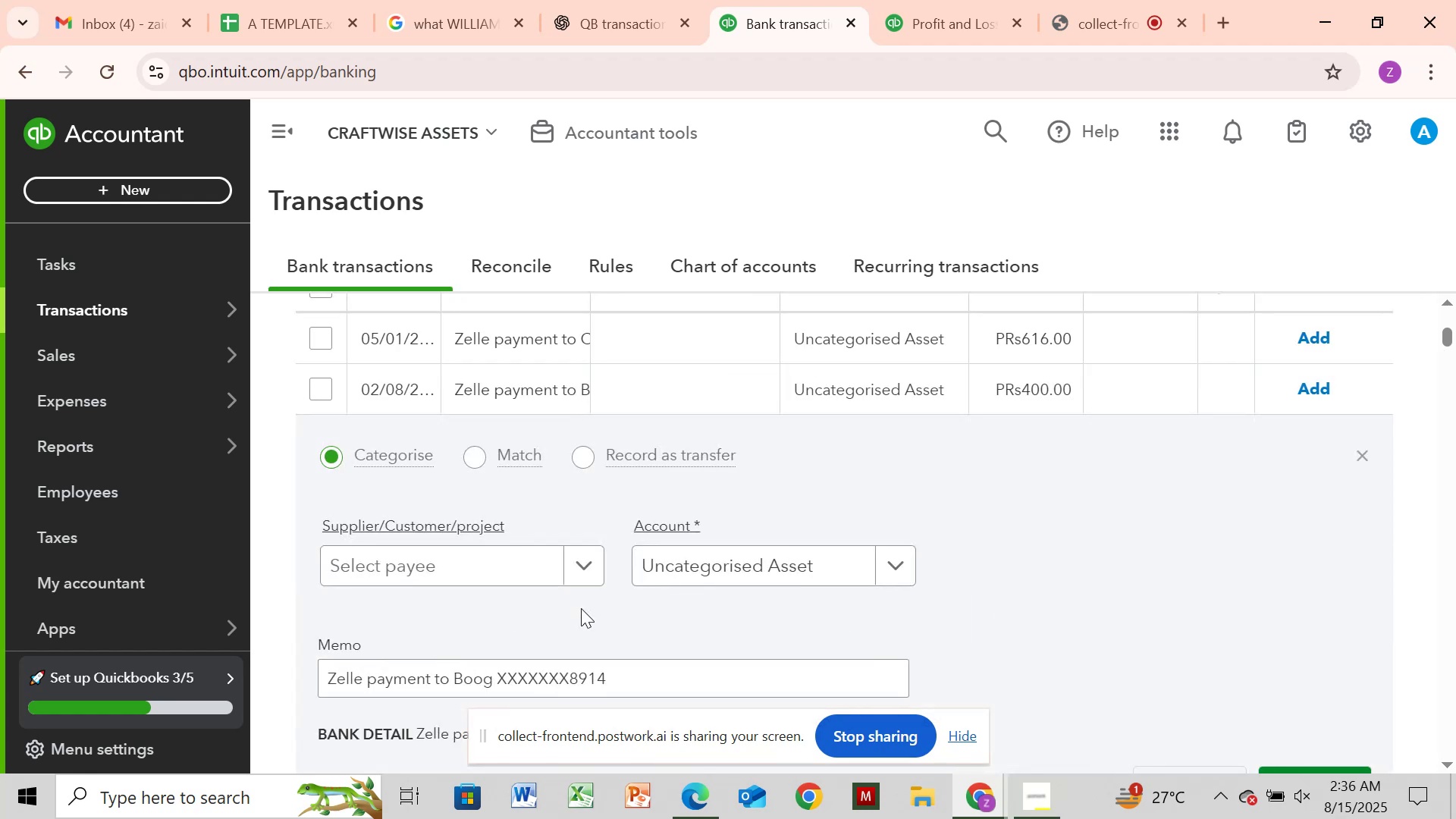 
left_click_drag(start_coordinate=[454, 679], to_coordinate=[495, 686])
 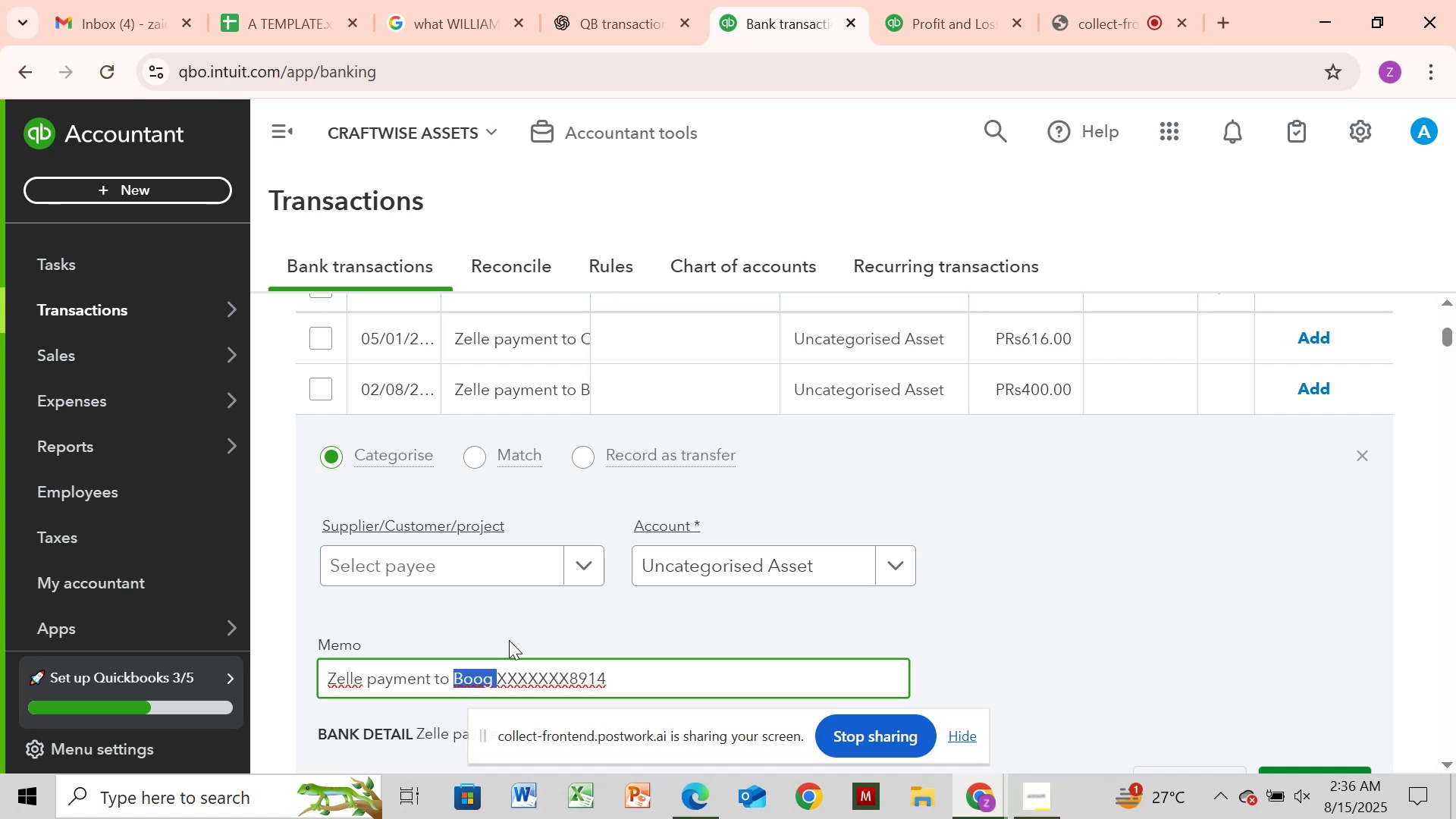 
key(Control+C)
 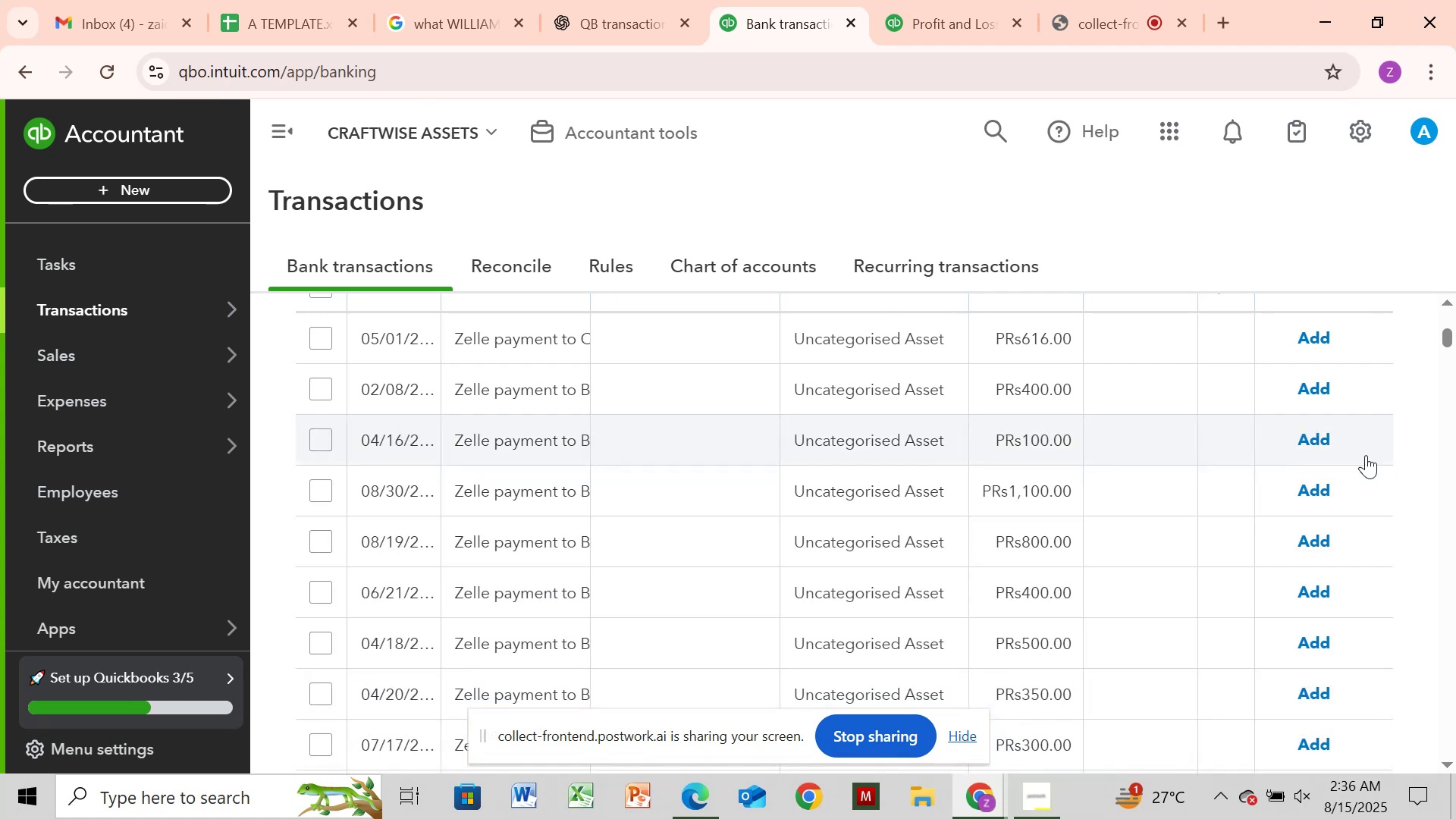 
wait(7.25)
 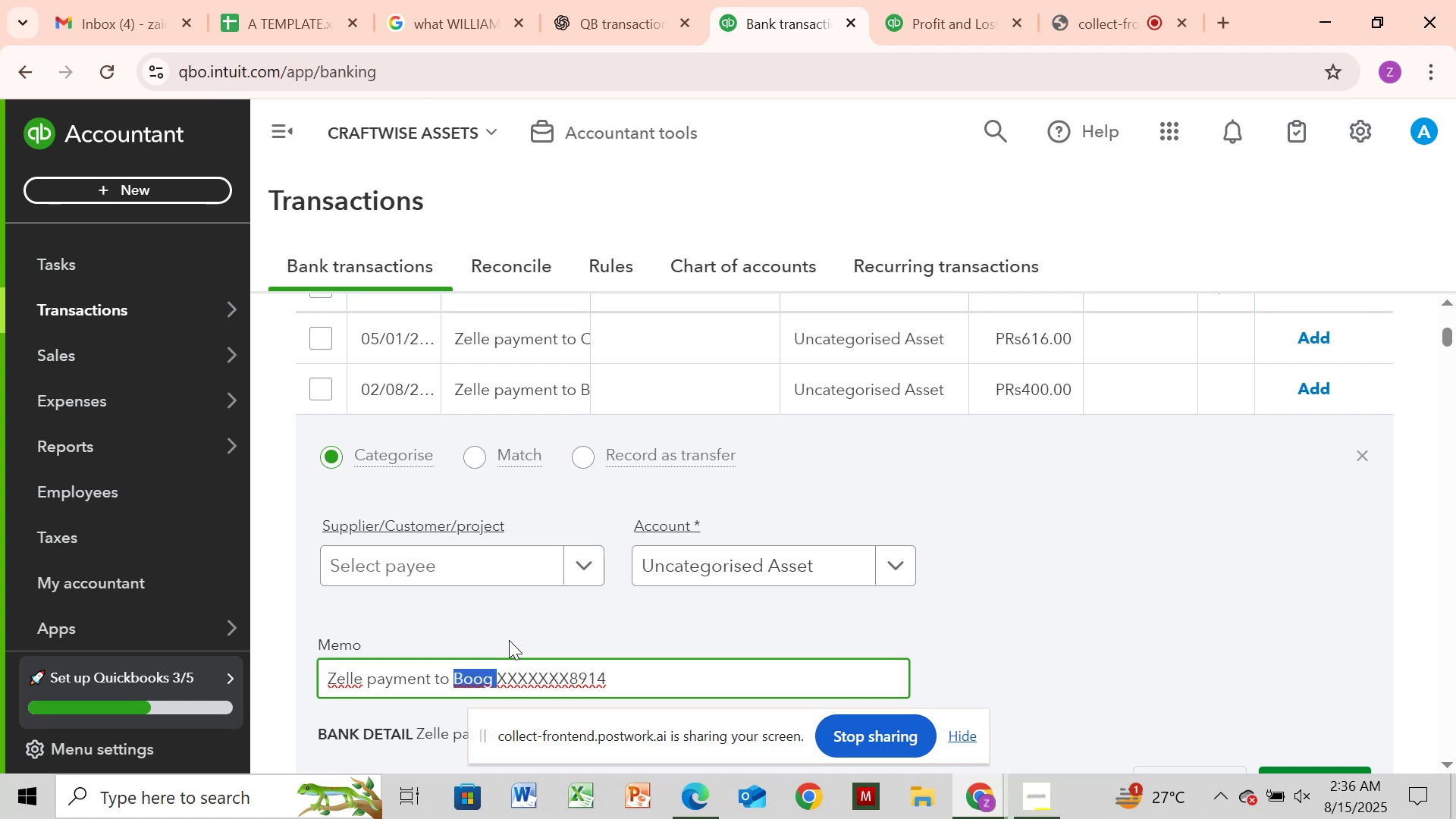 
left_click_drag(start_coordinate=[1451, 339], to_coordinate=[1454, 328])
 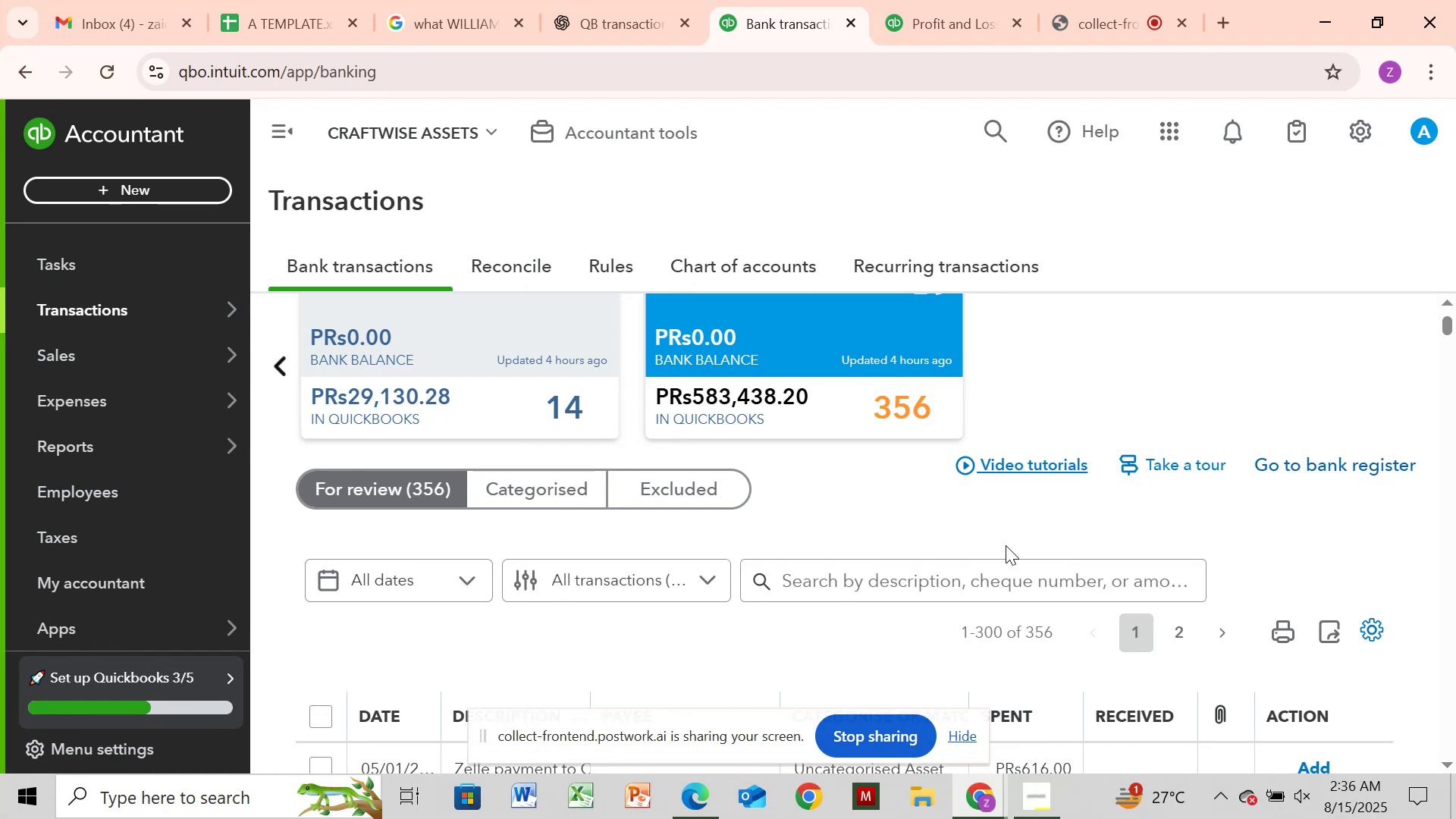 
left_click_drag(start_coordinate=[984, 566], to_coordinate=[987, 570])
 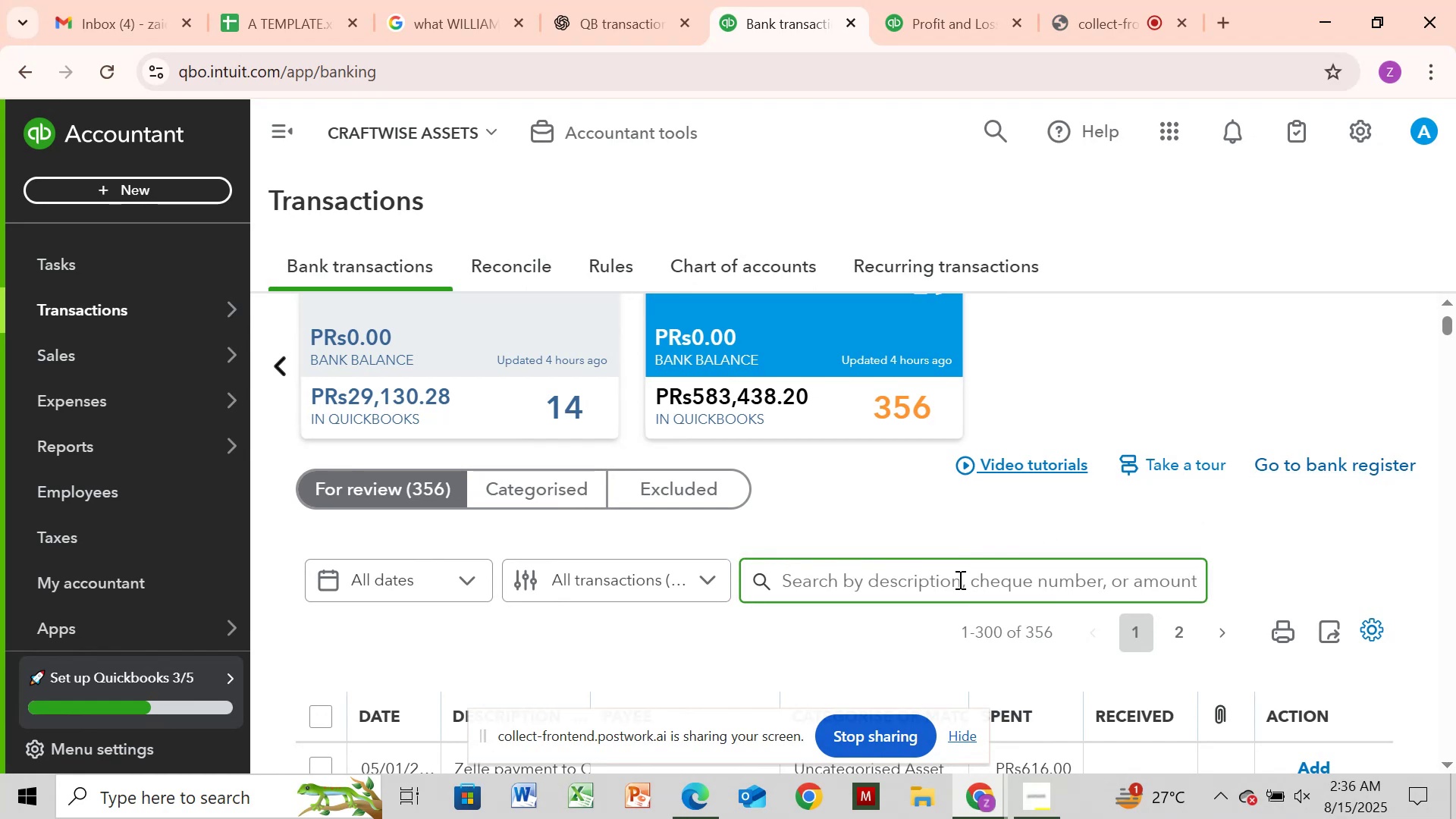 
key(Control+V)
 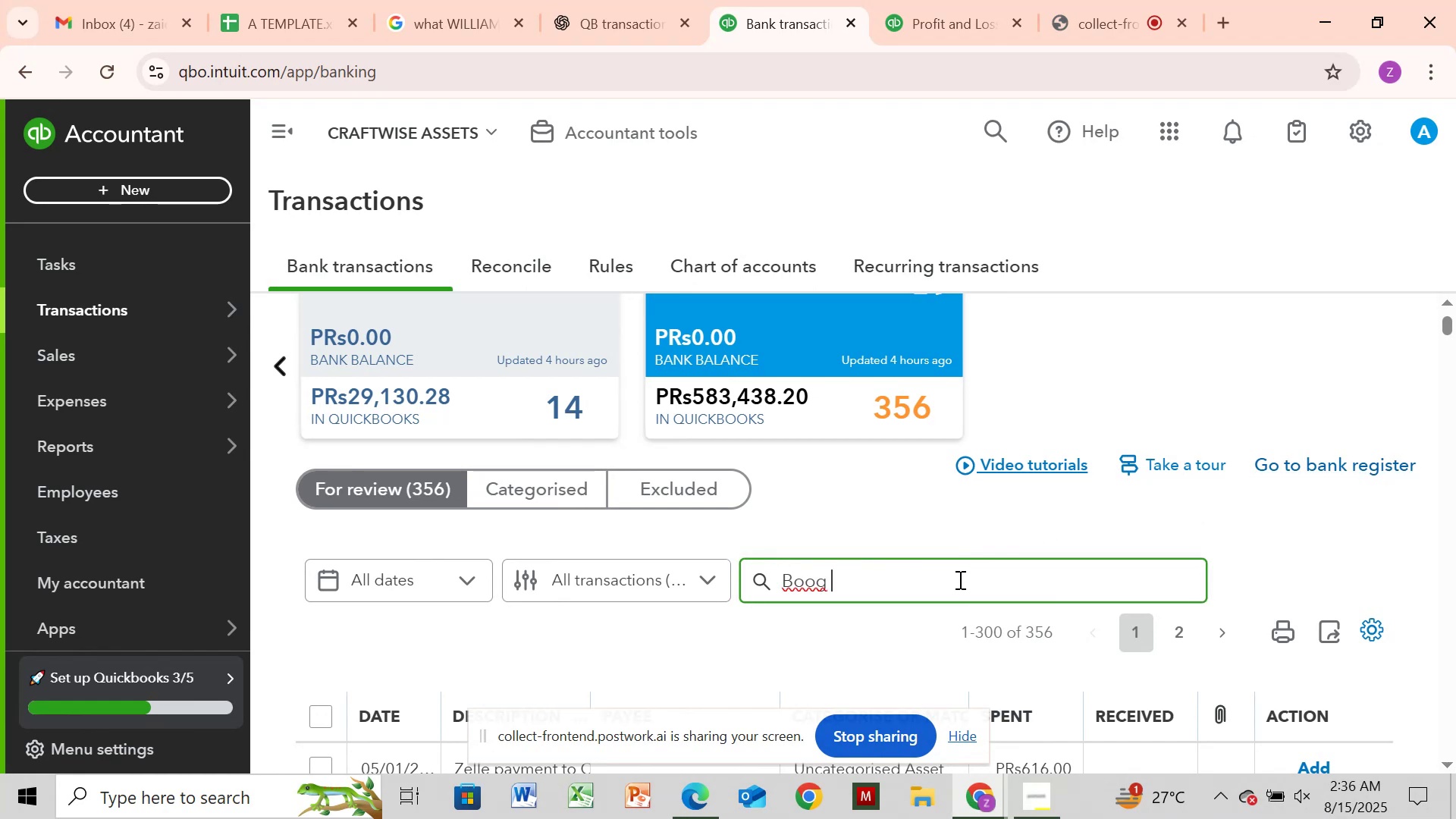 
key(Enter)
 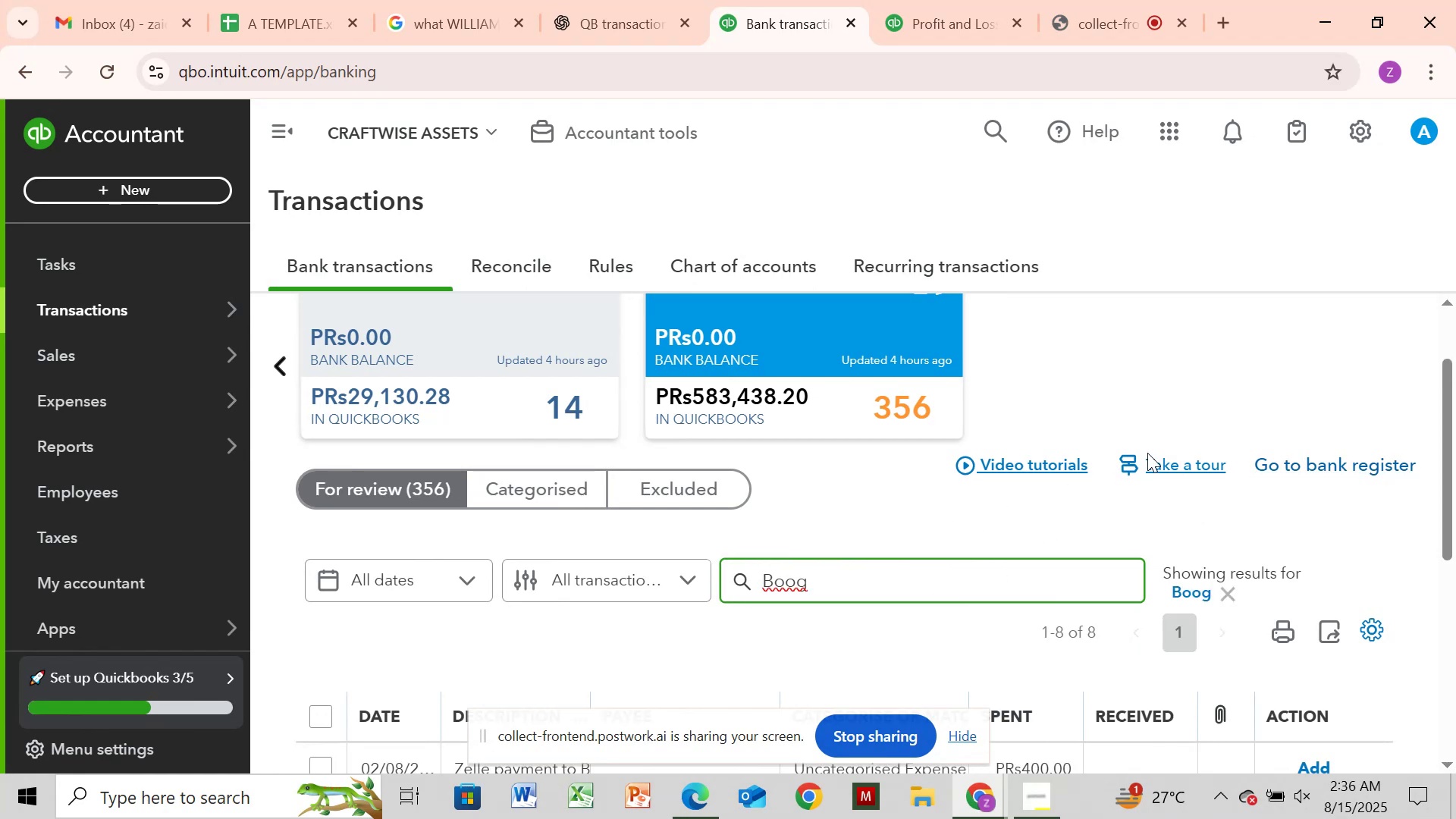 
left_click_drag(start_coordinate=[1448, 462], to_coordinate=[1455, 613])
 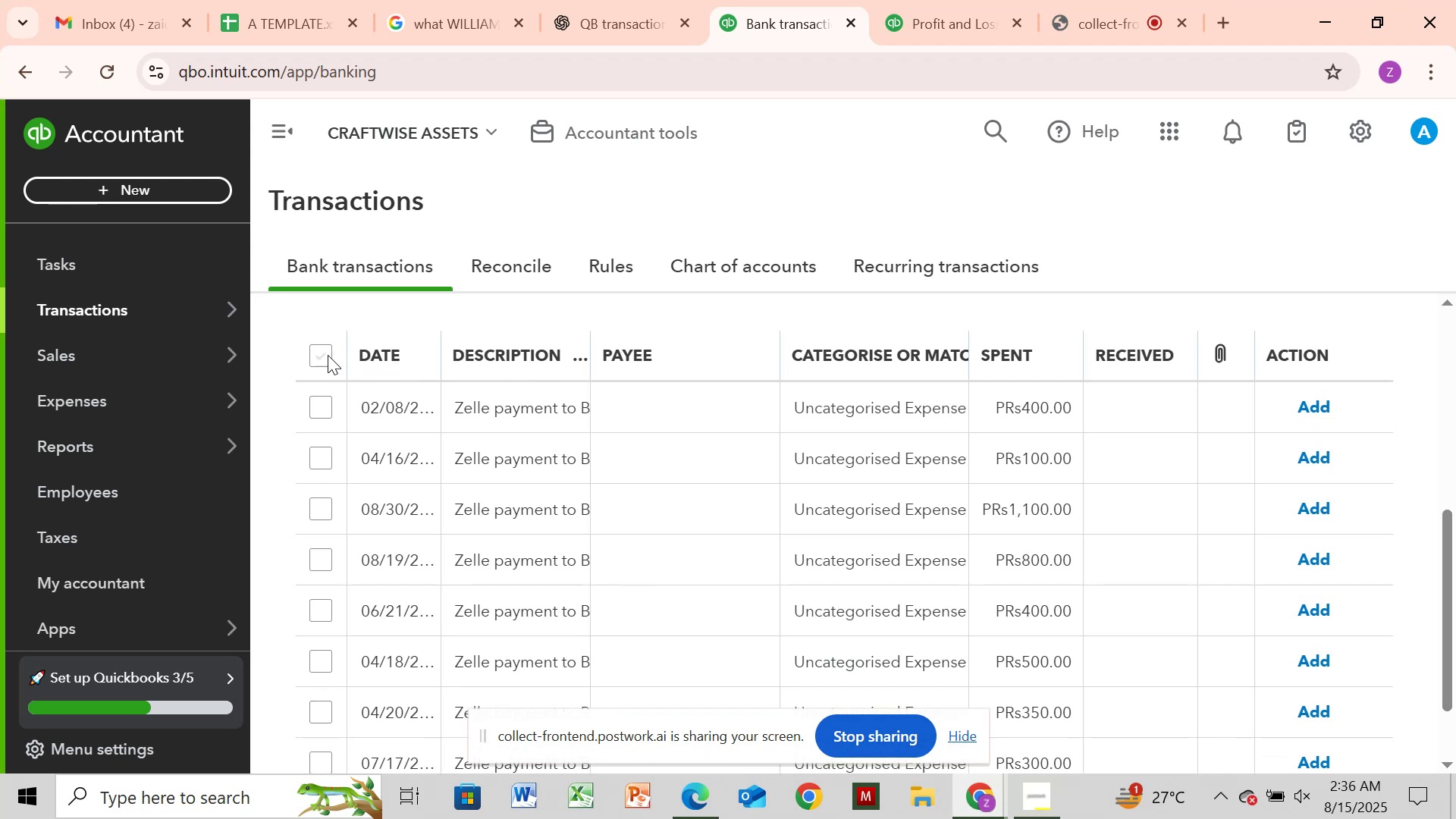 
left_click([326, 355])
 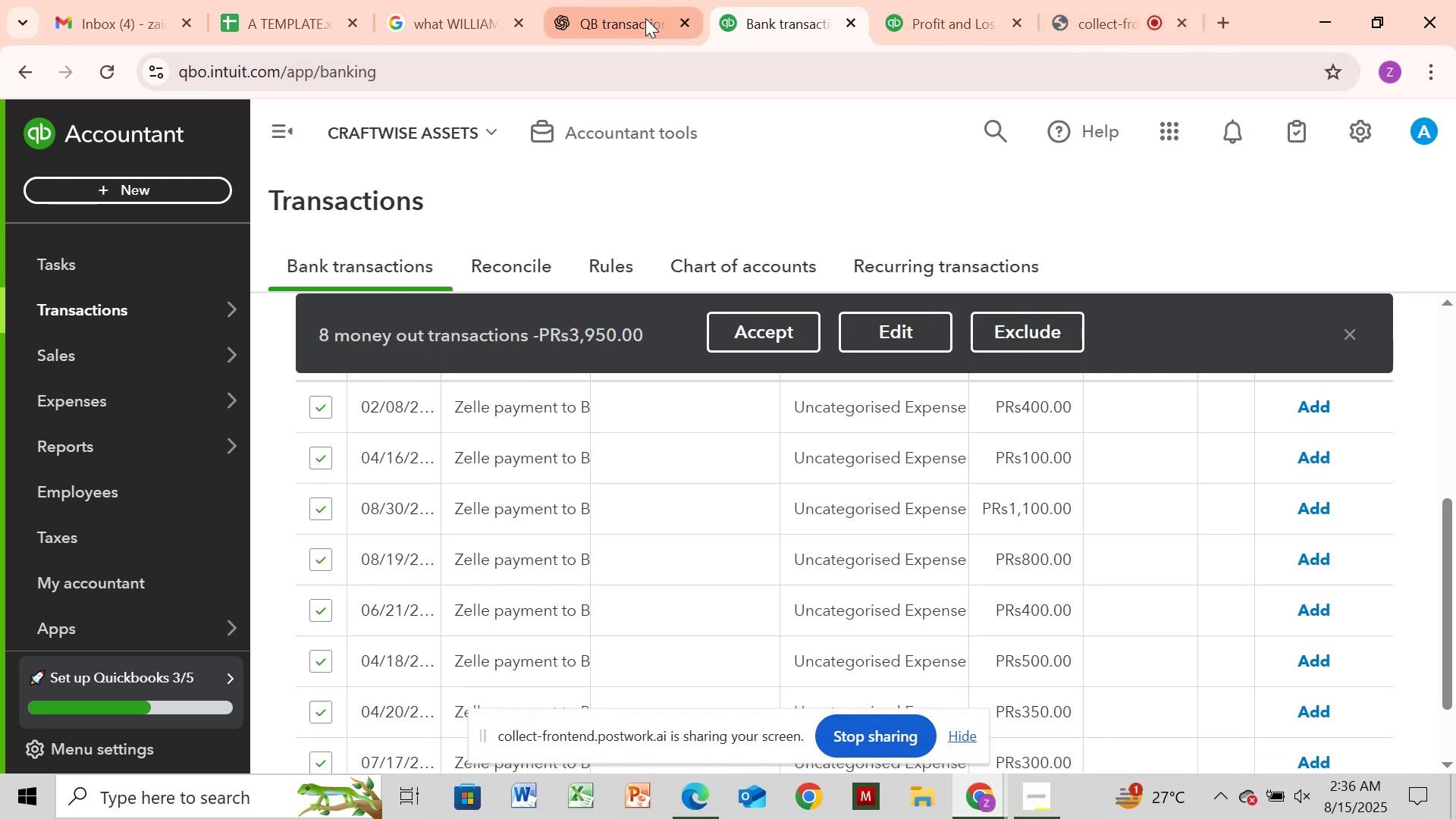 
wait(6.16)
 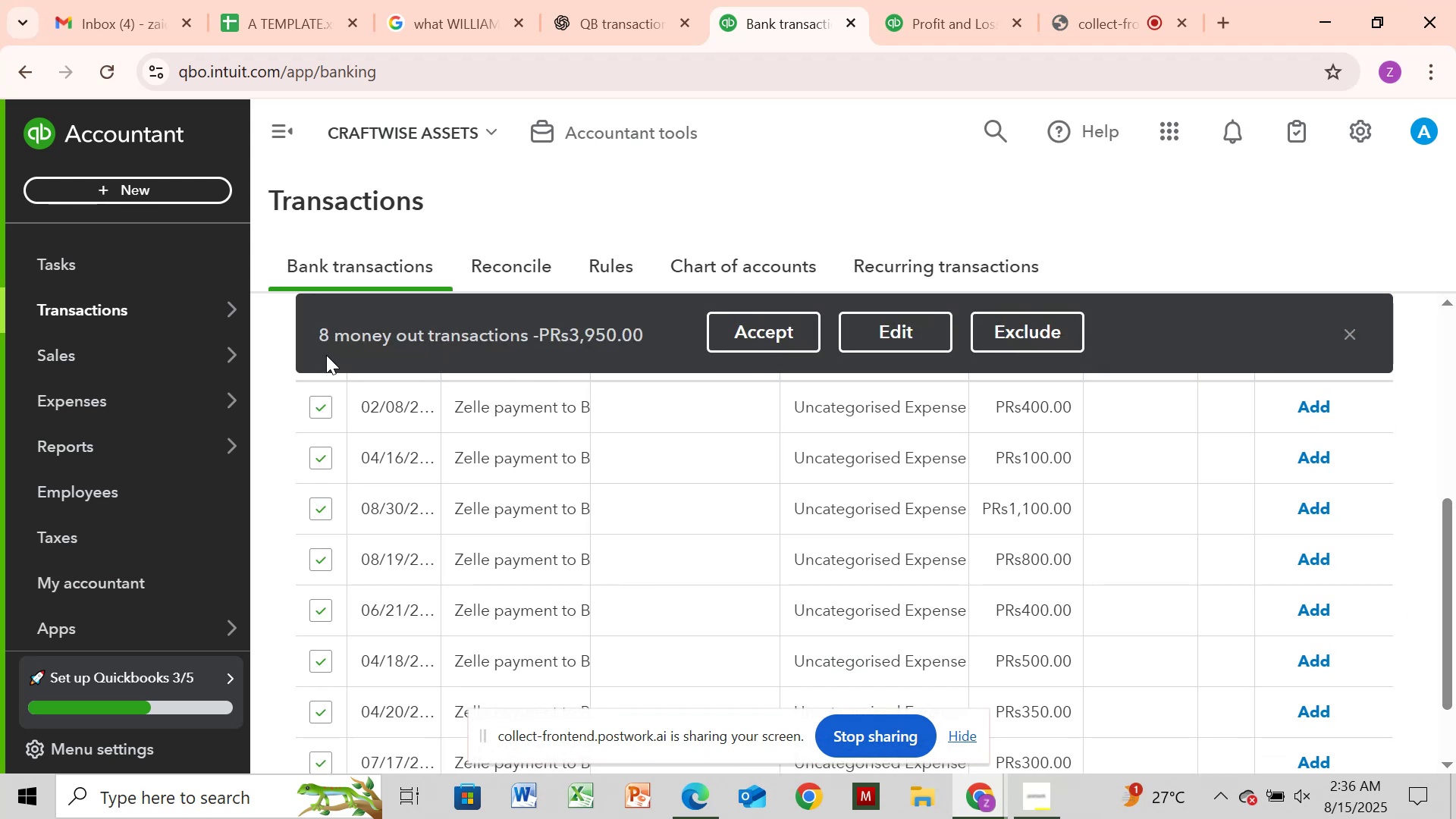 
left_click([482, 12])
 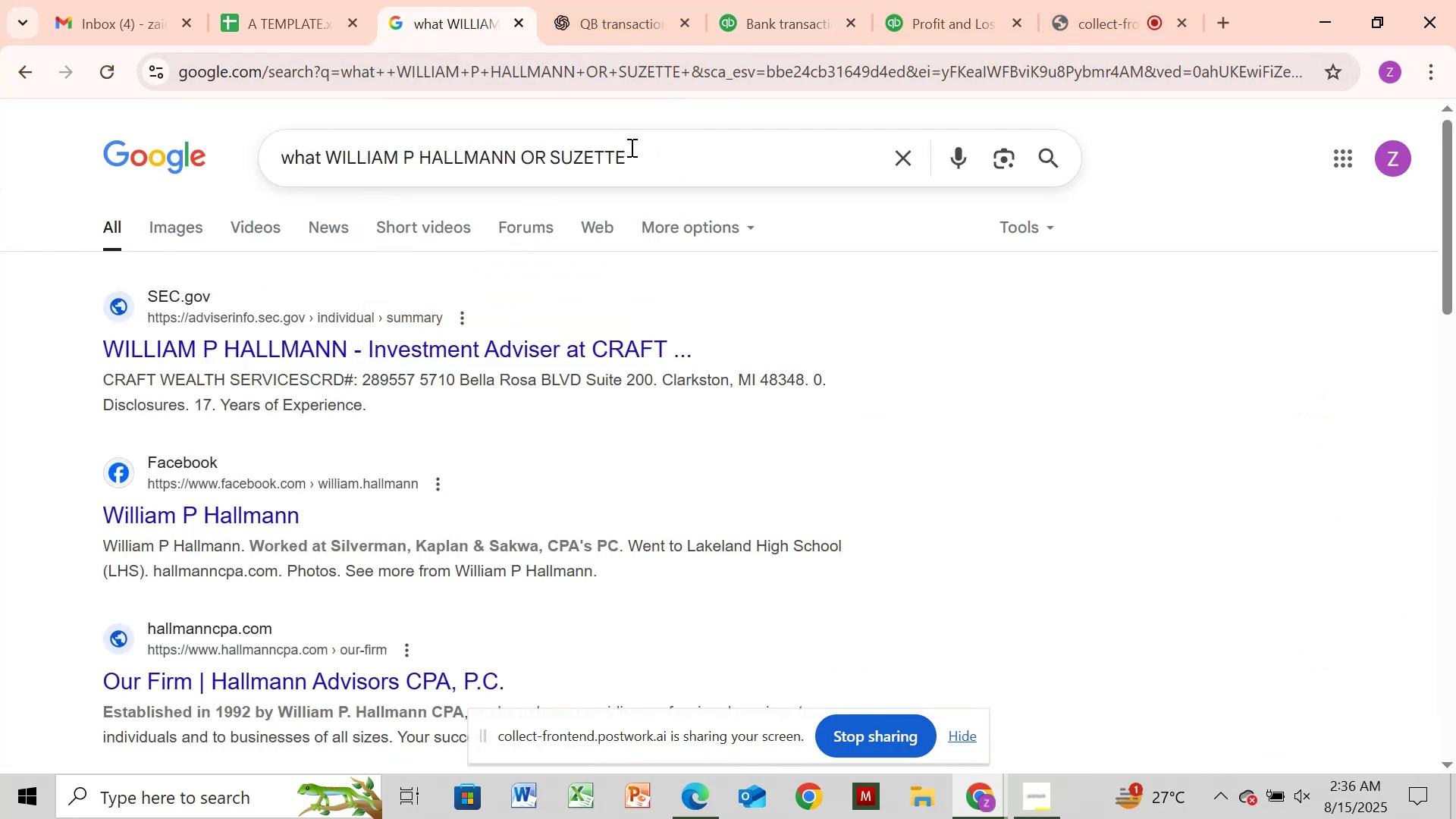 
left_click([633, 150])
 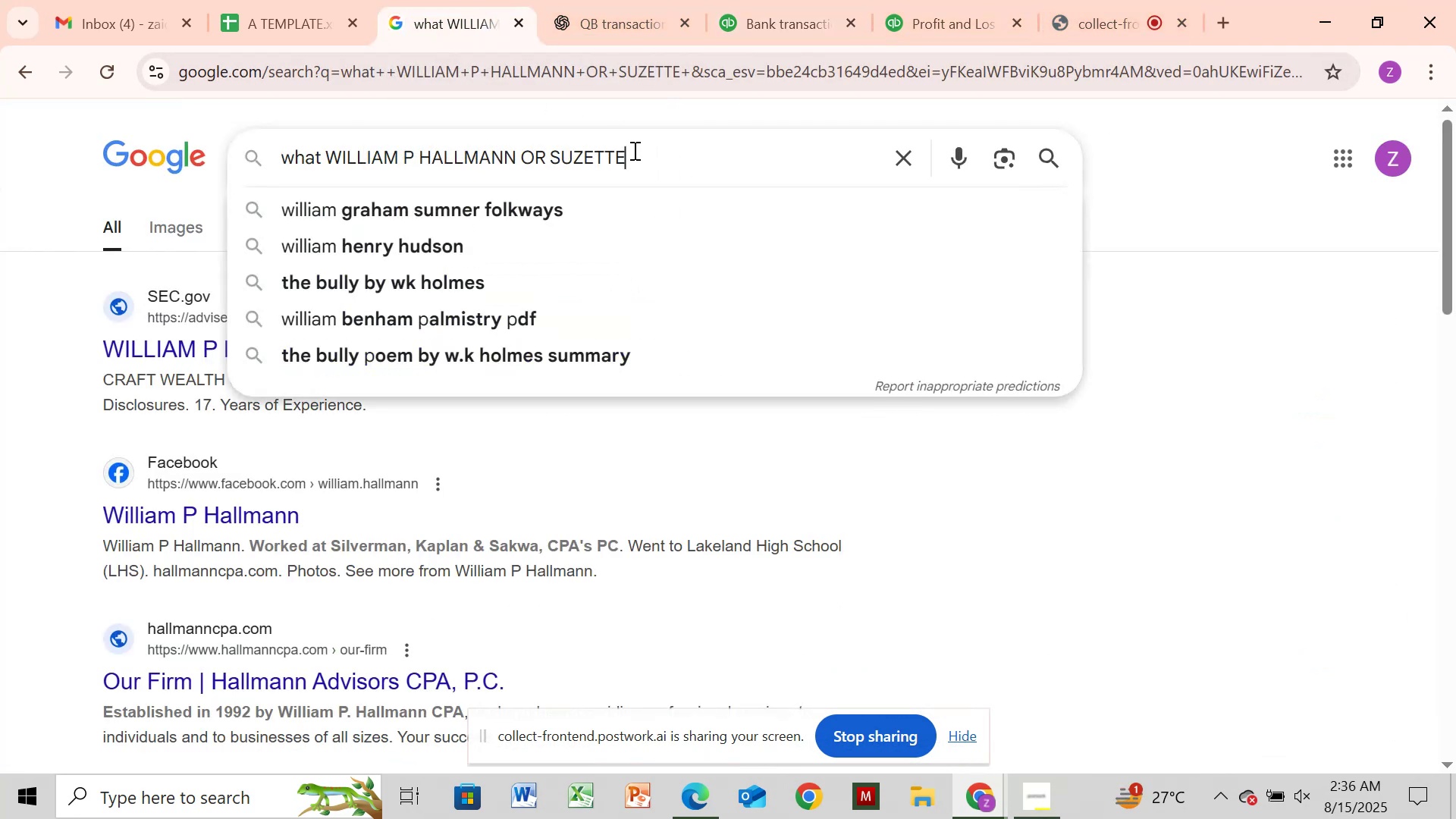 
hold_key(key=Backspace, duration=1.29)
 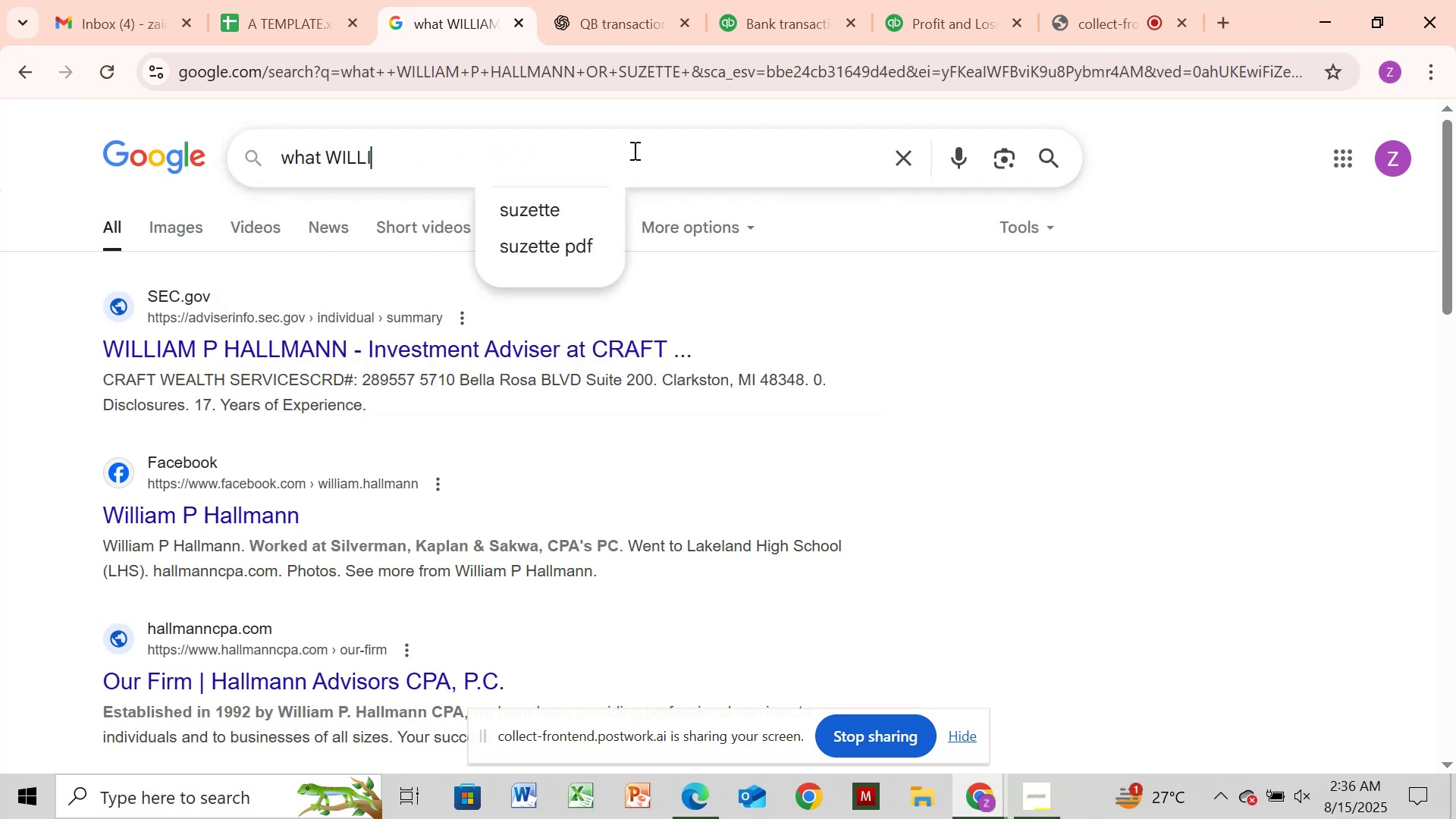 
key(Backspace)
 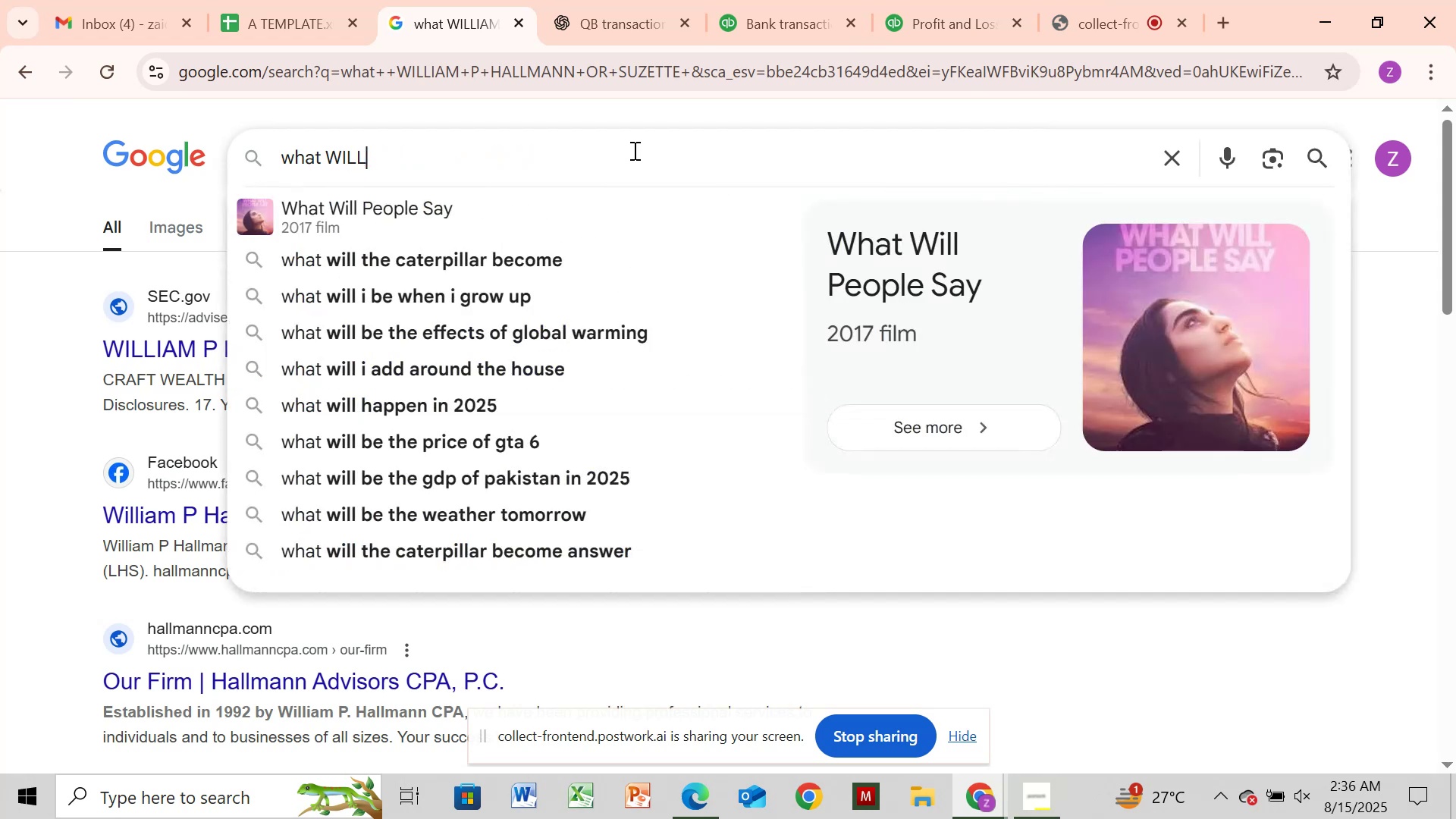 
key(Backspace)
 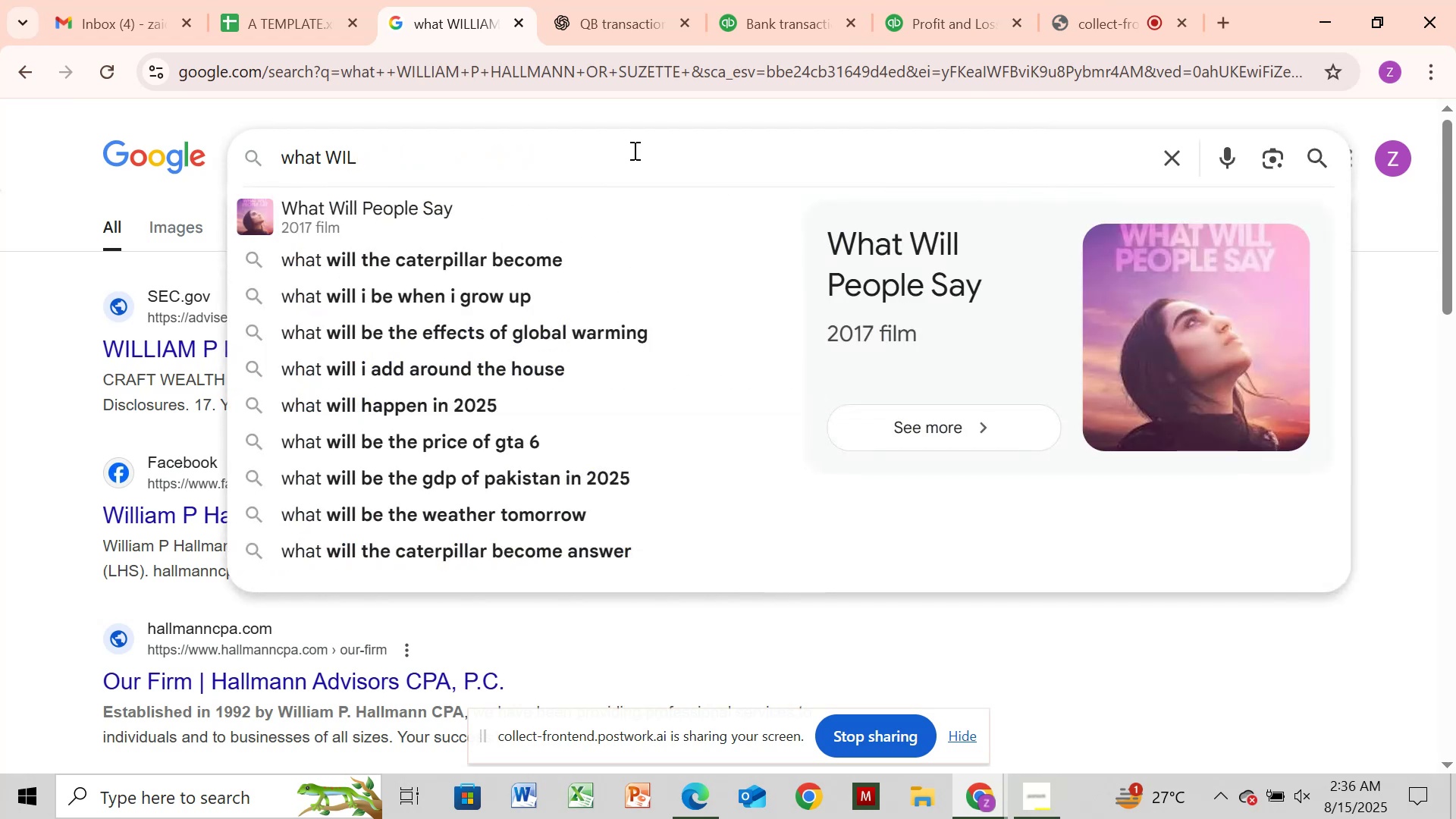 
key(Backspace)
 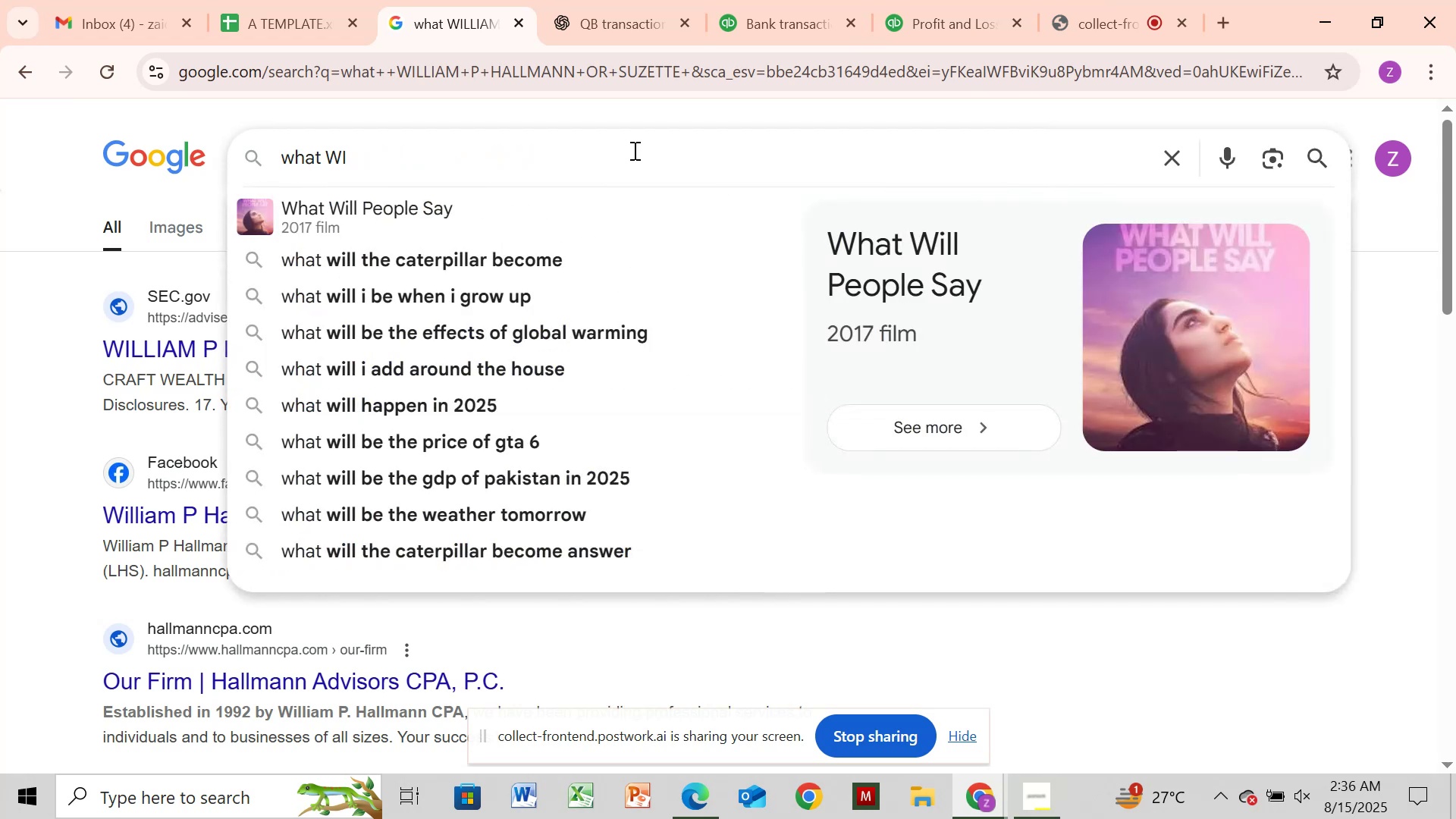 
key(Backspace)
 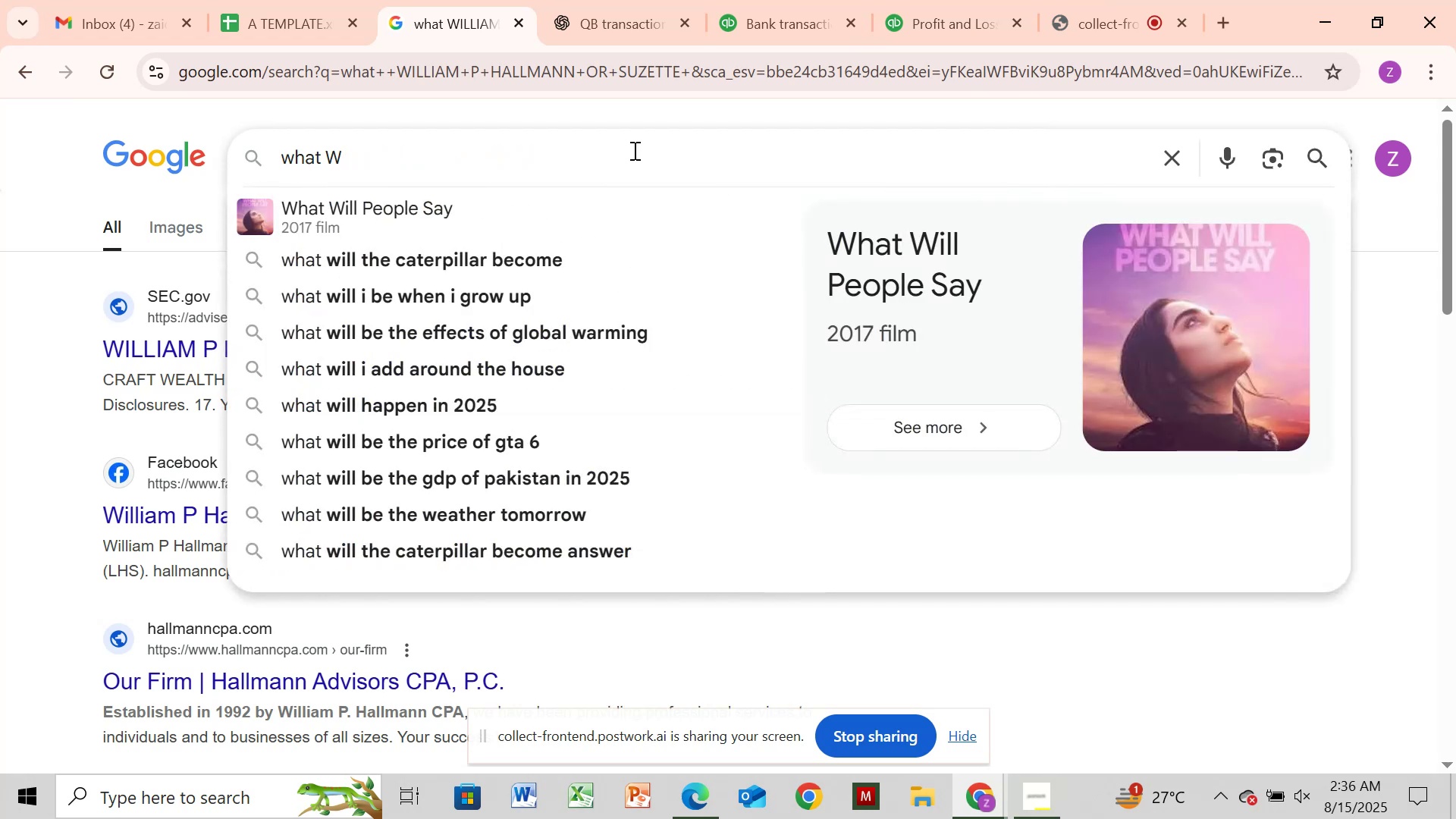 
key(Backspace)
 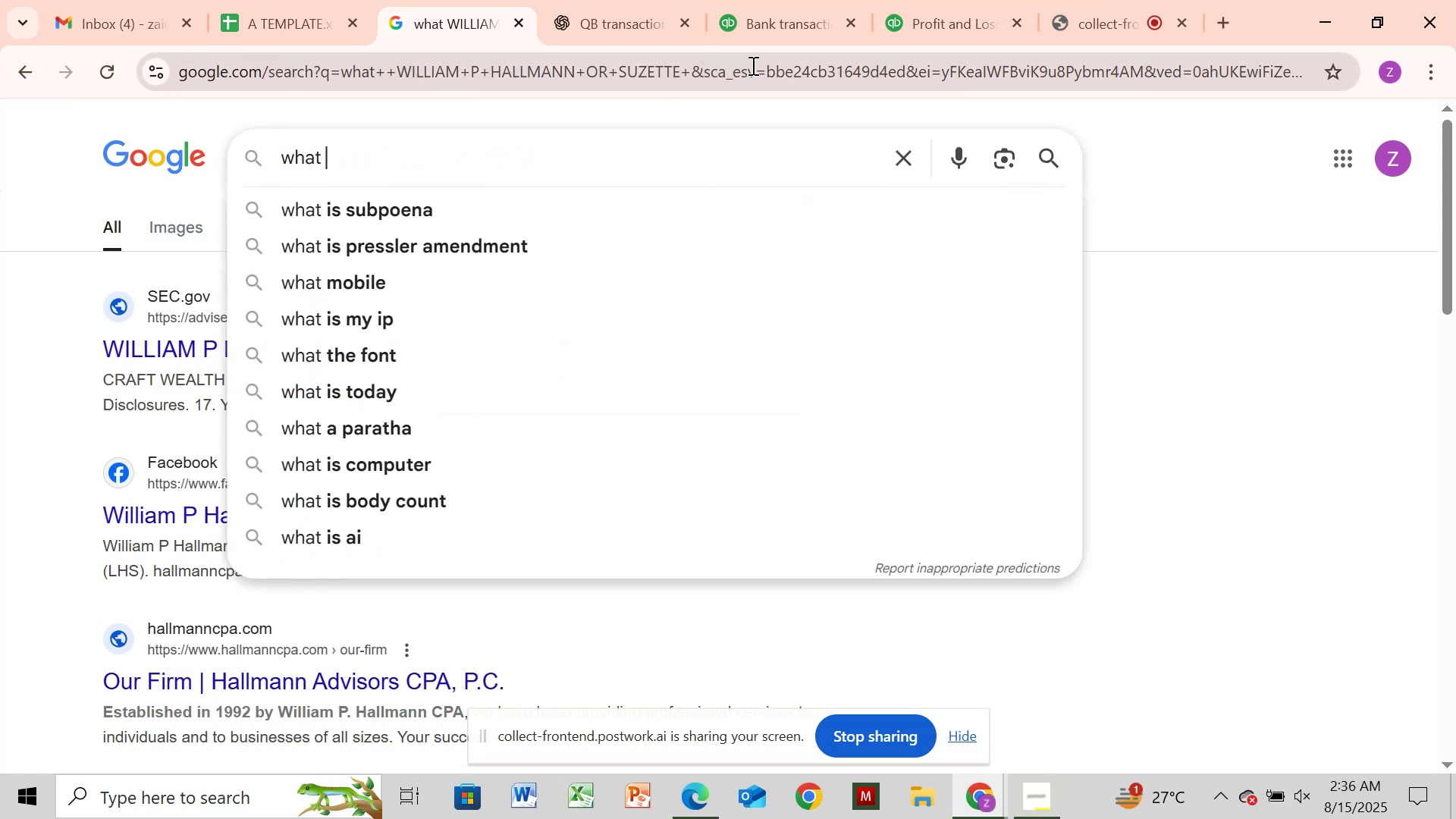 
left_click([779, 27])
 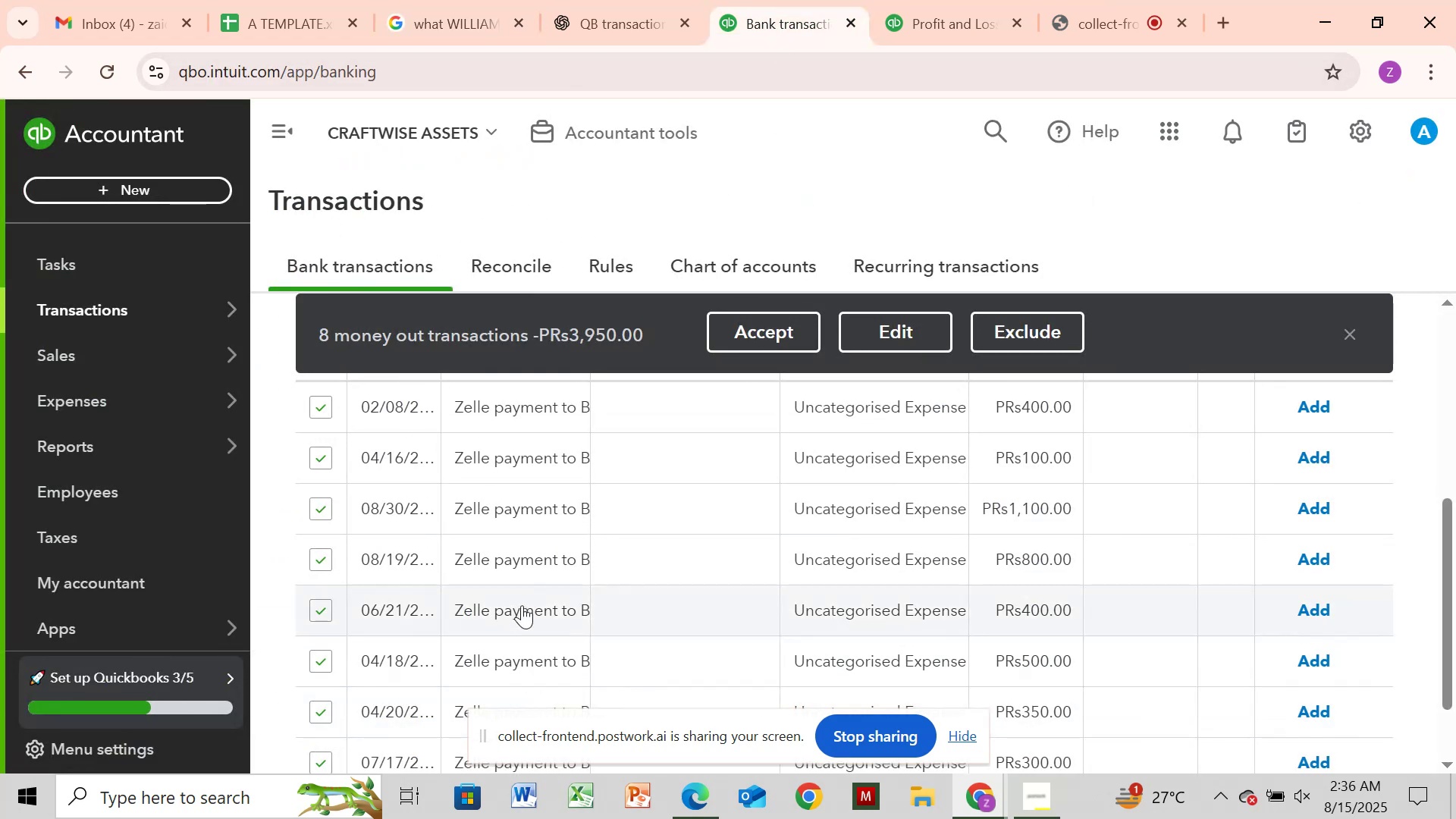 
left_click([522, 605])
 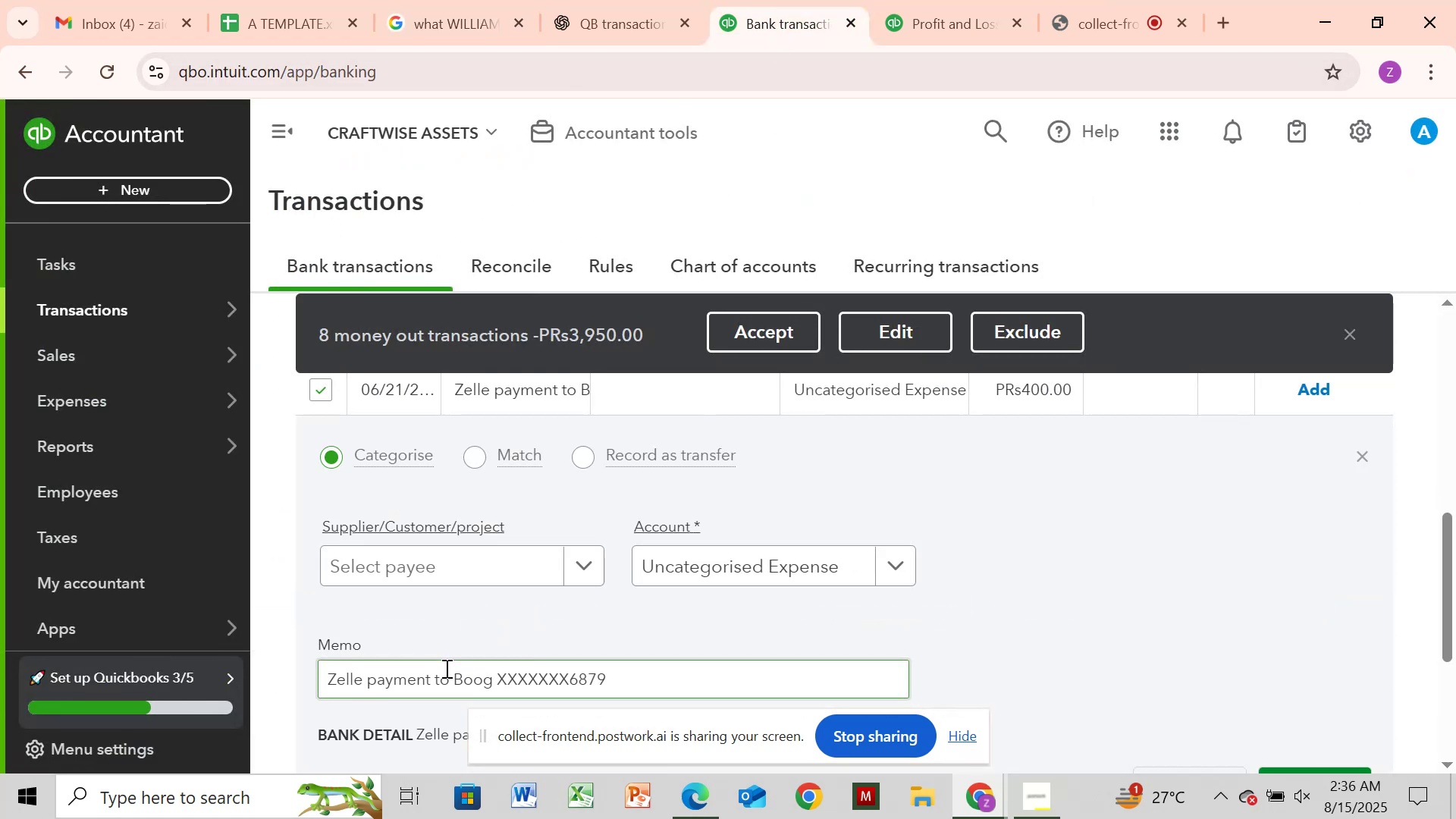 
left_click_drag(start_coordinate=[457, 682], to_coordinate=[636, 706])
 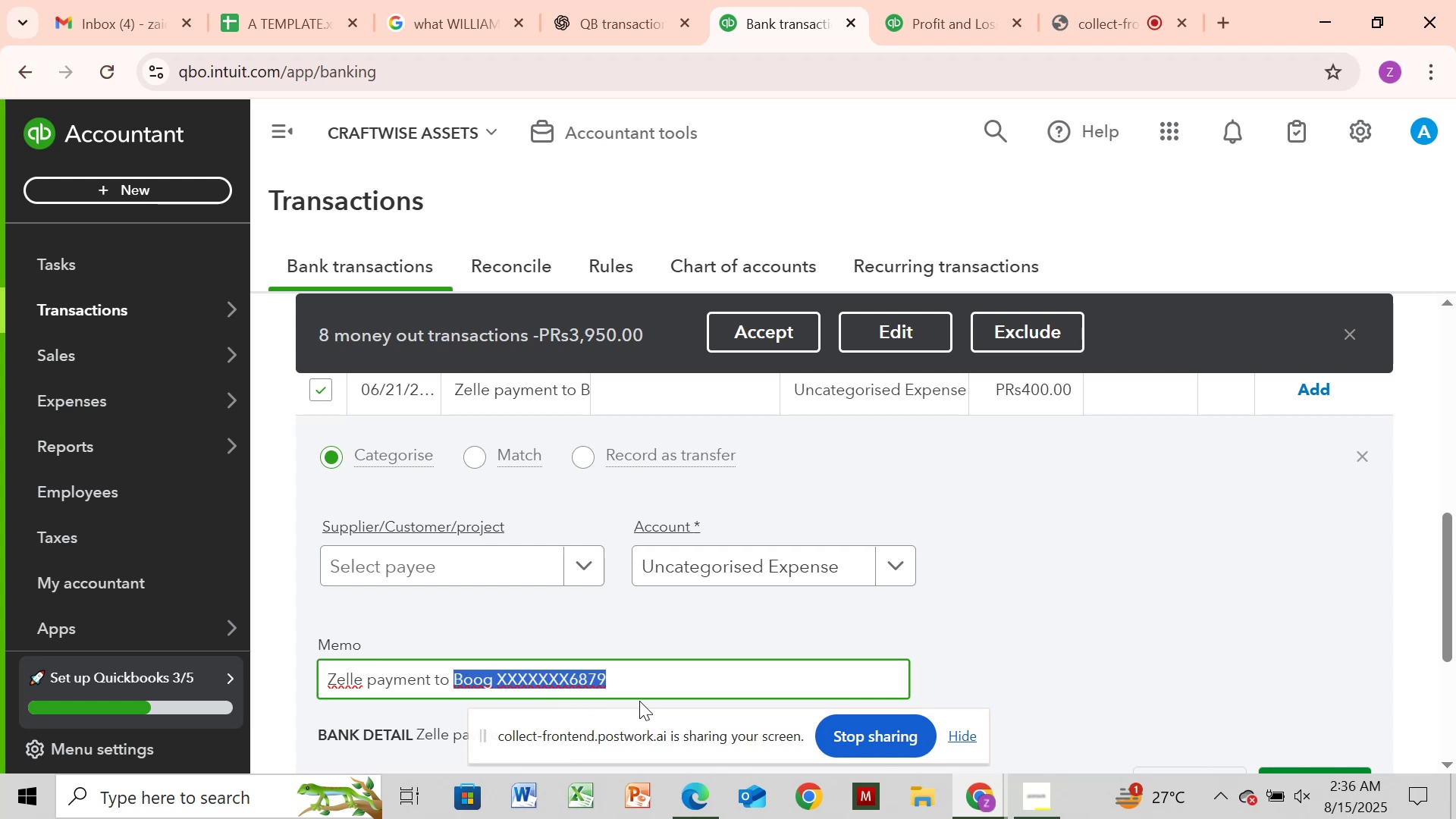 
hold_key(key=ControlLeft, duration=1.28)
 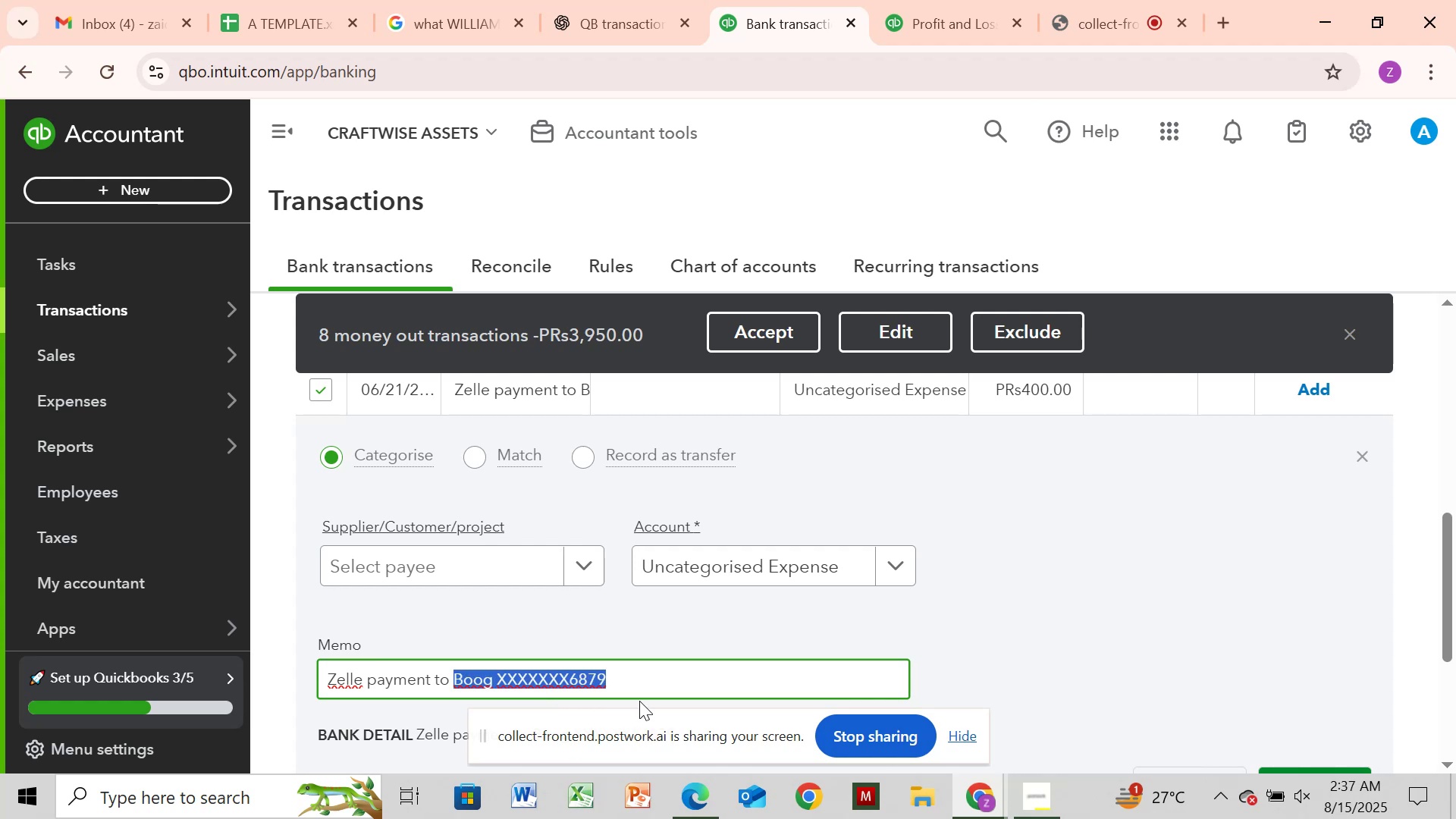 
hold_key(key=C, duration=0.71)
 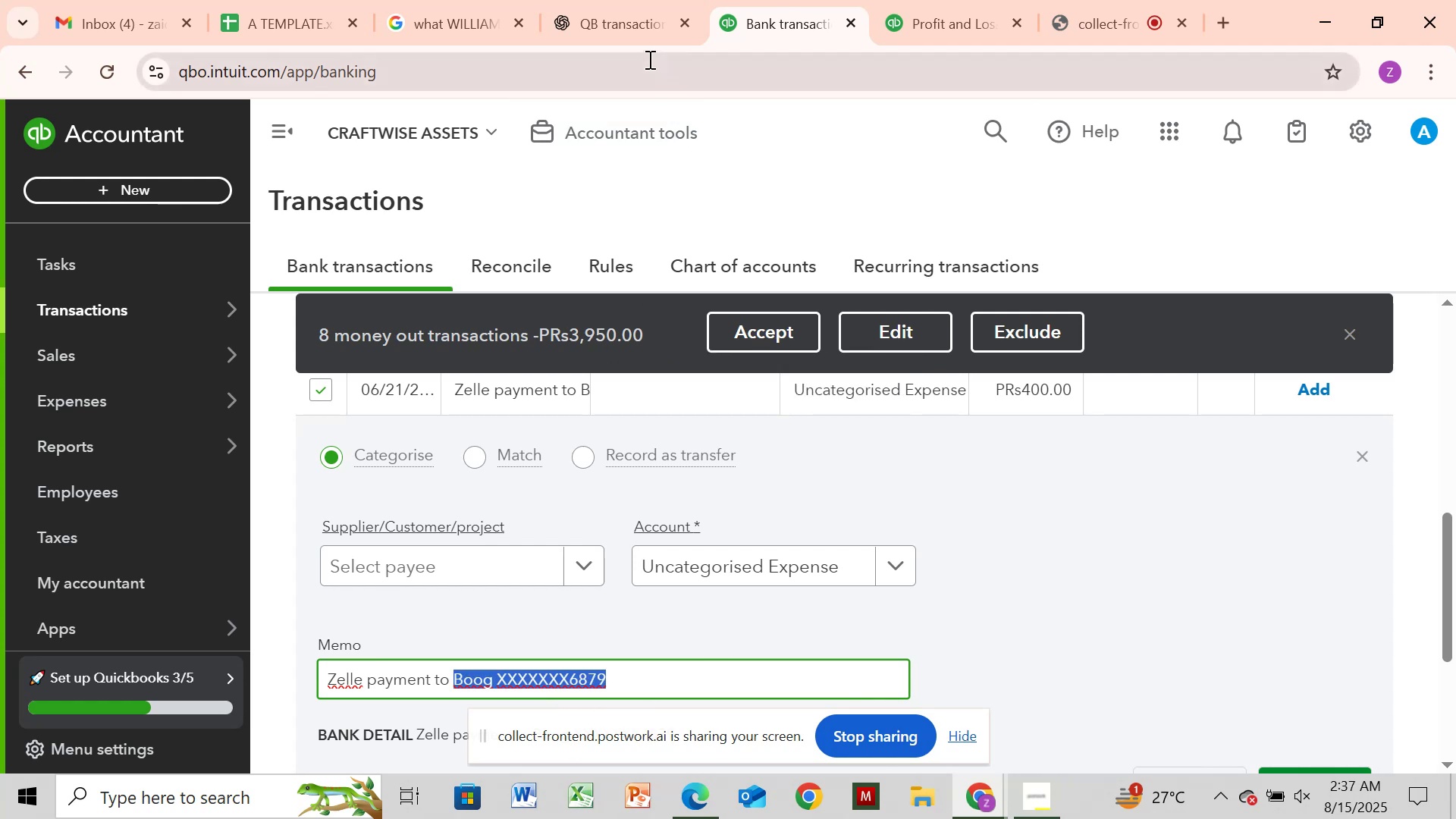 
left_click([435, 0])
 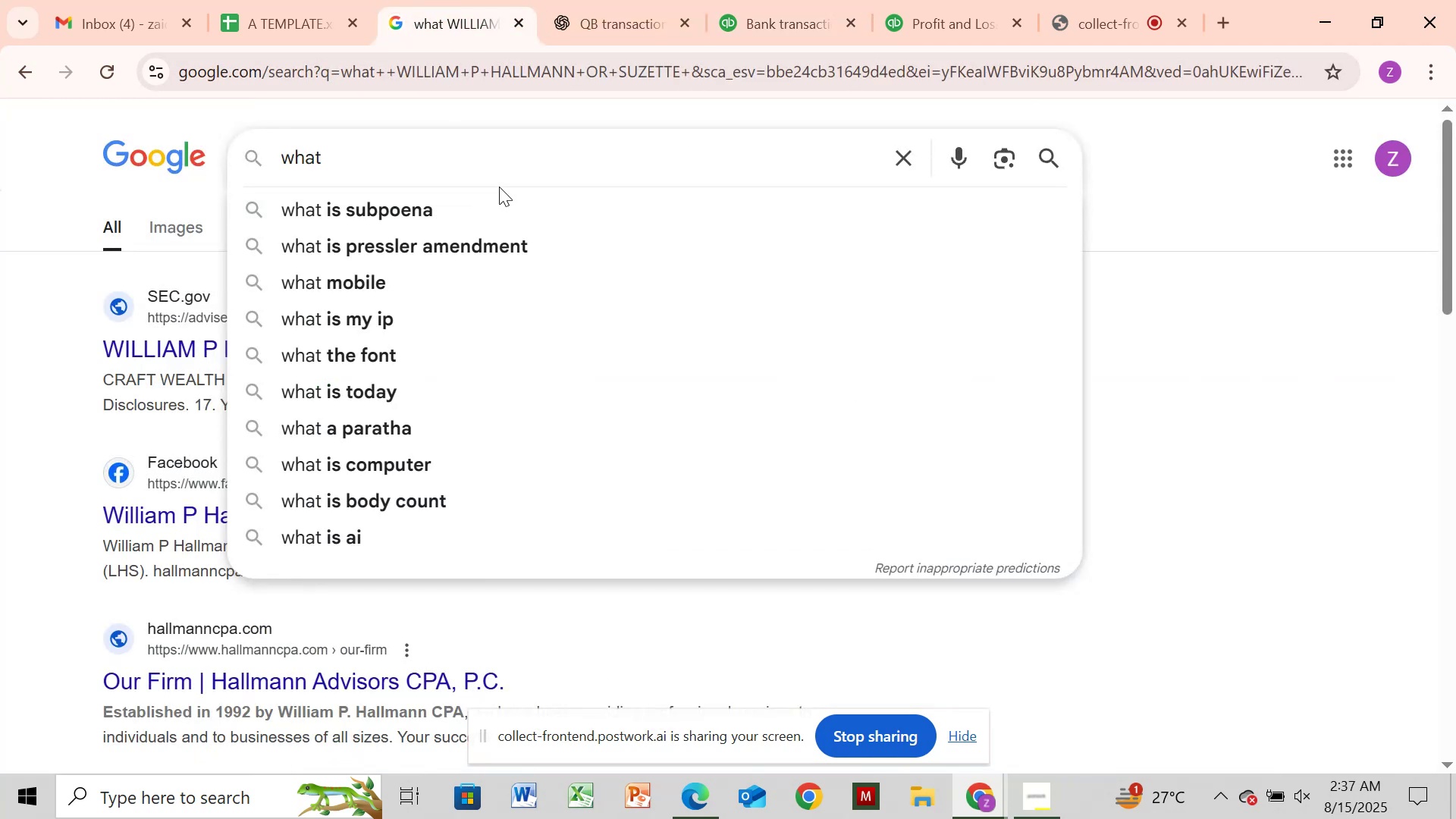 
left_click([503, 172])
 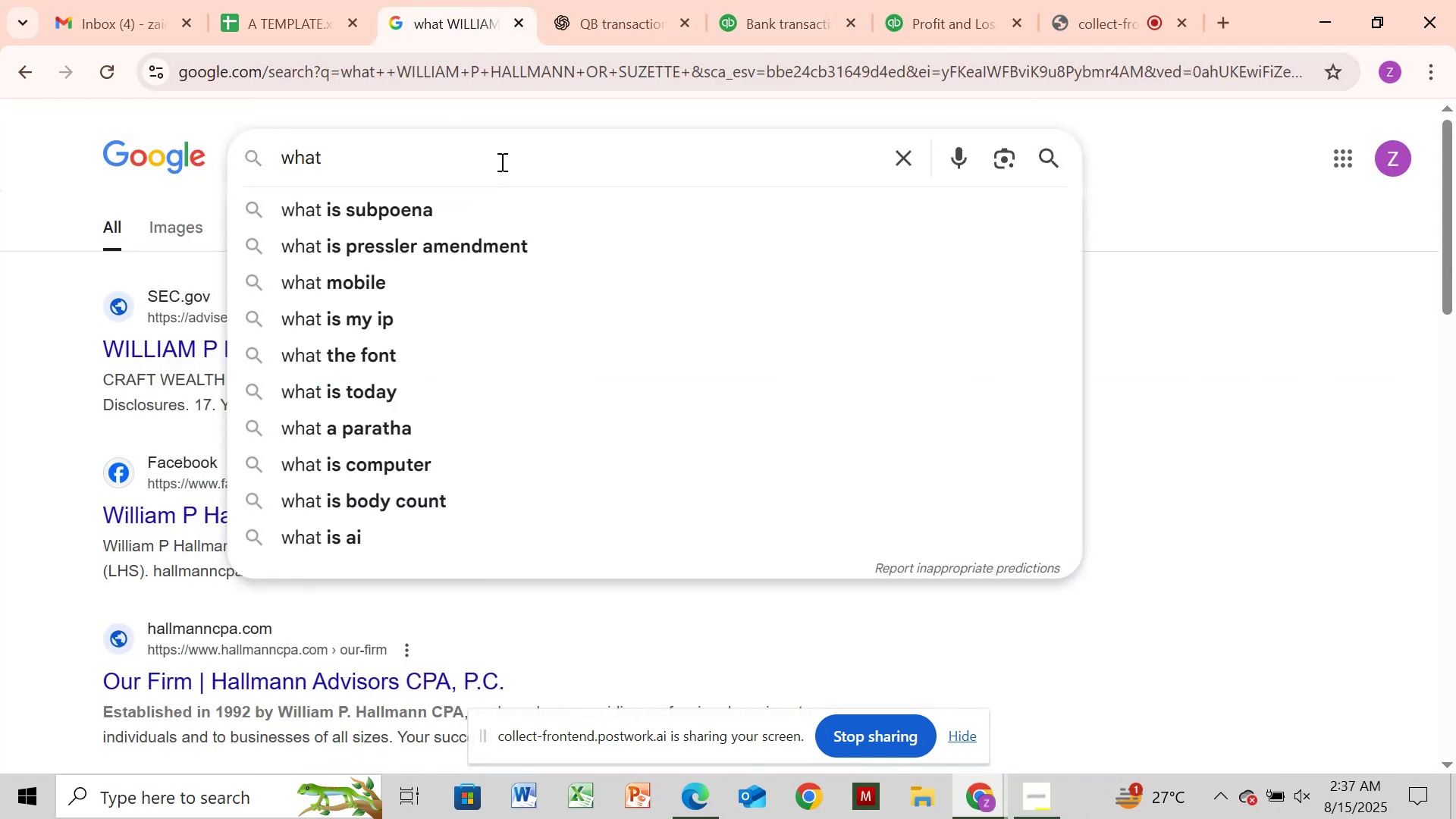 
key(Control+V)
 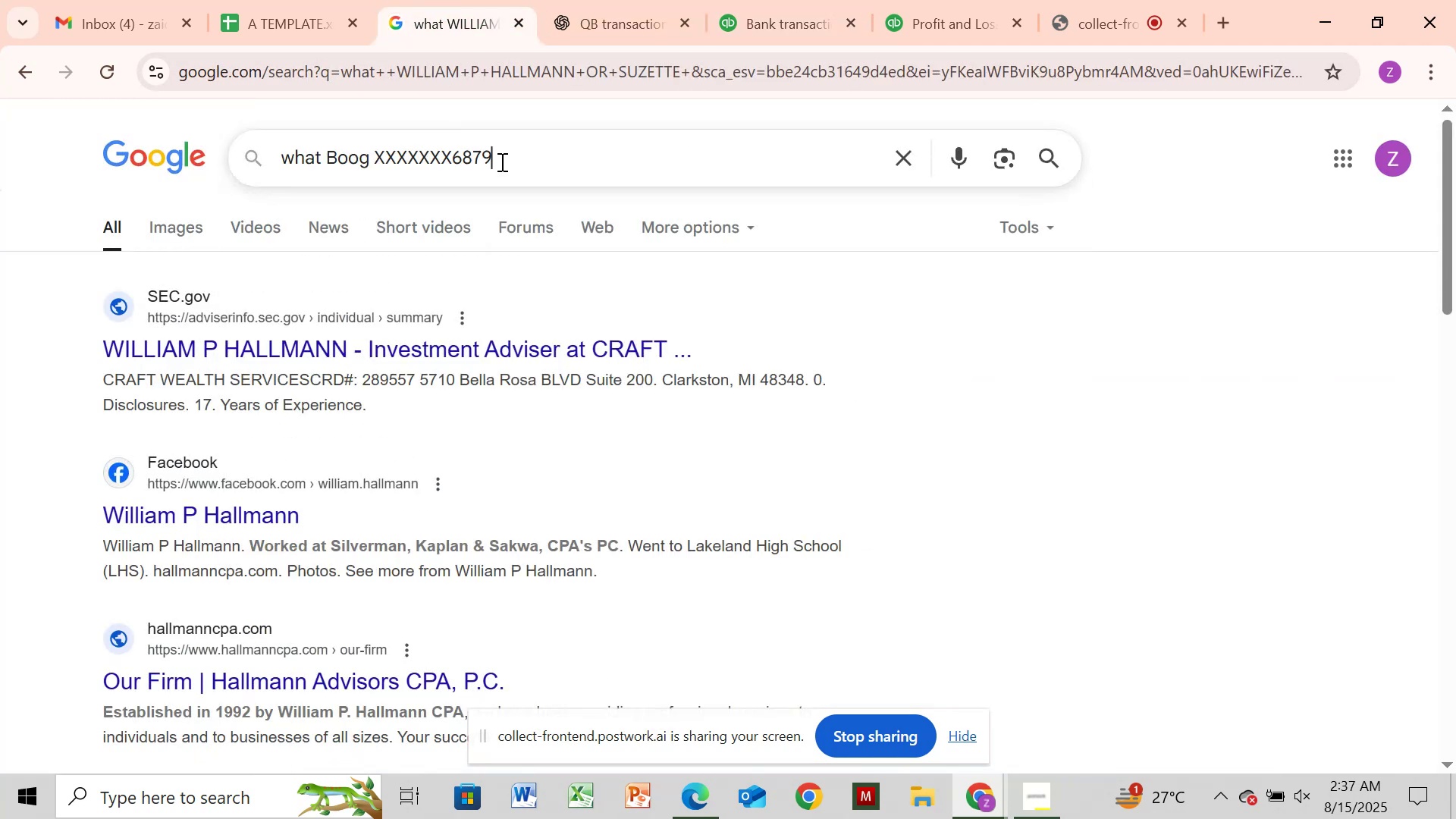 
key(Enter)
 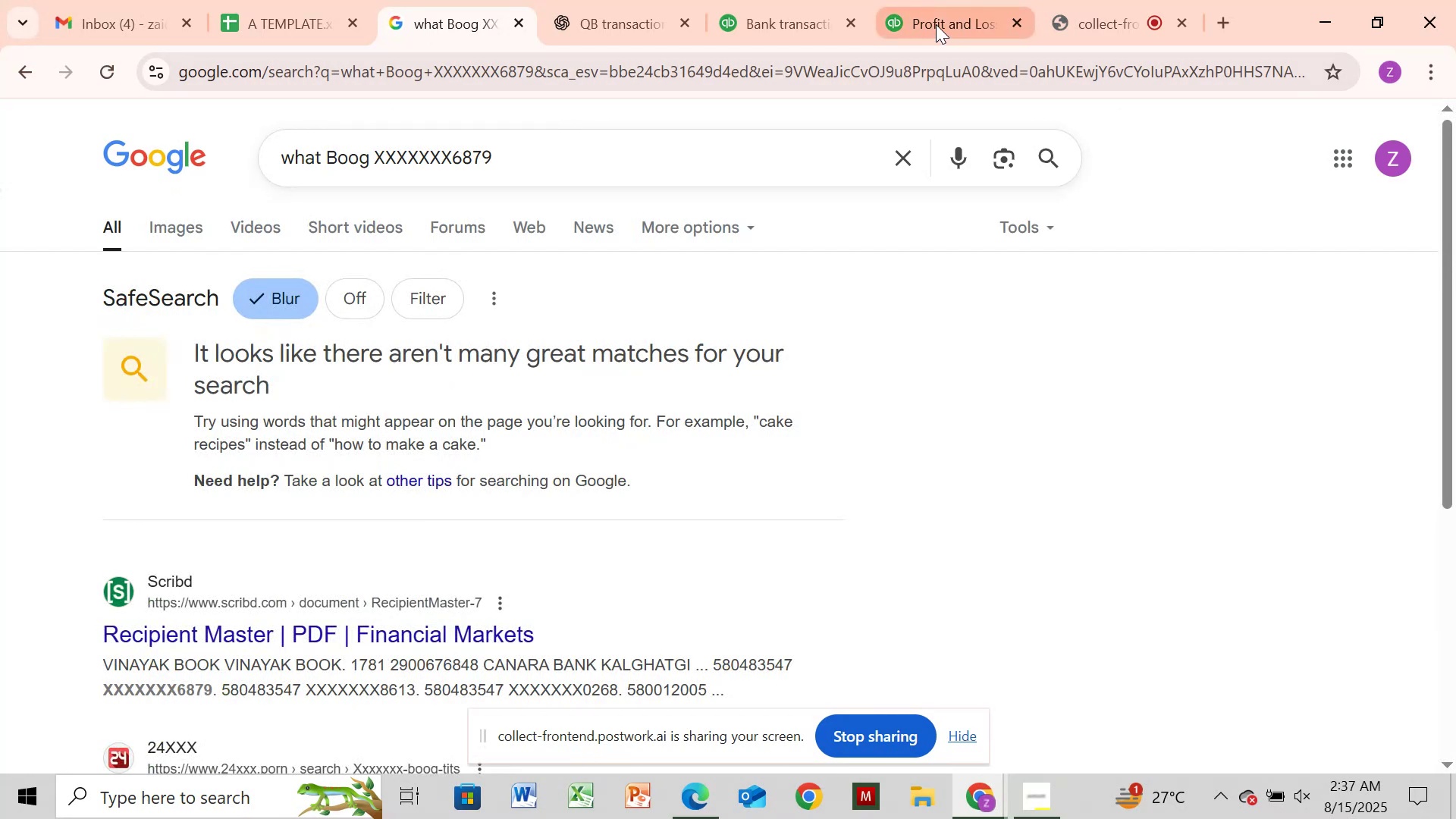 
left_click([792, 6])
 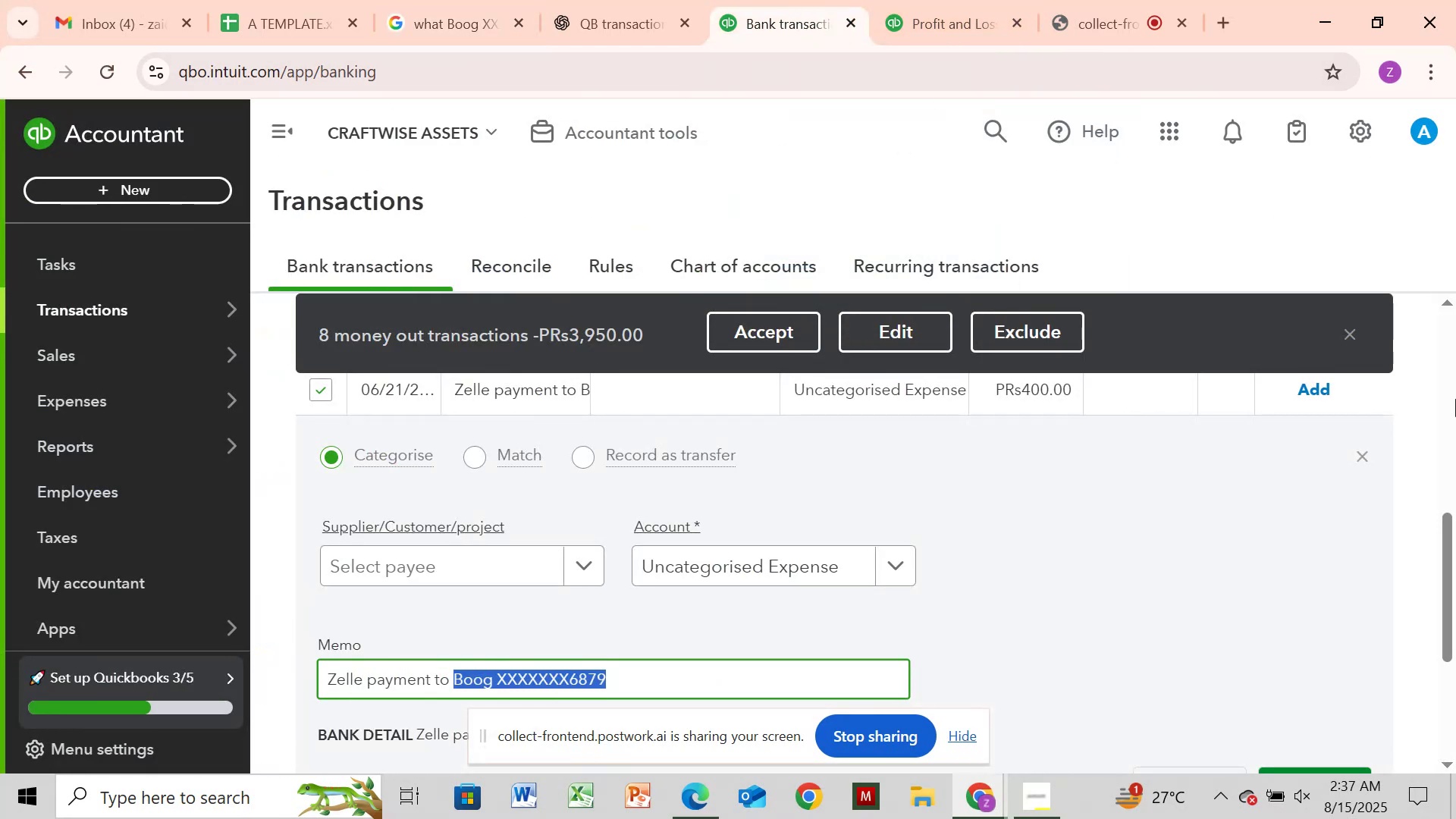 
left_click_drag(start_coordinate=[1455, 427], to_coordinate=[1454, 365])
 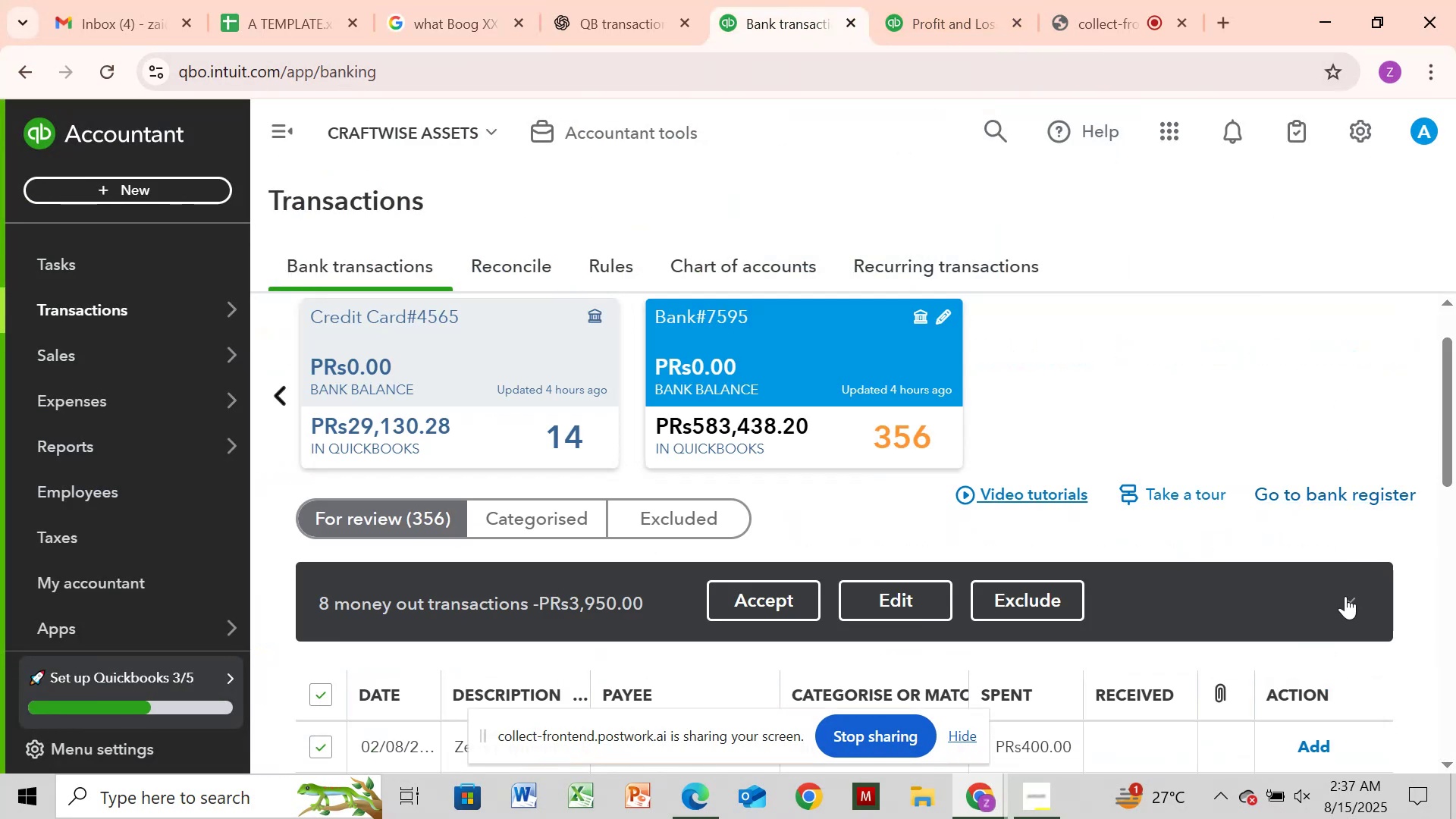 
left_click([1354, 601])
 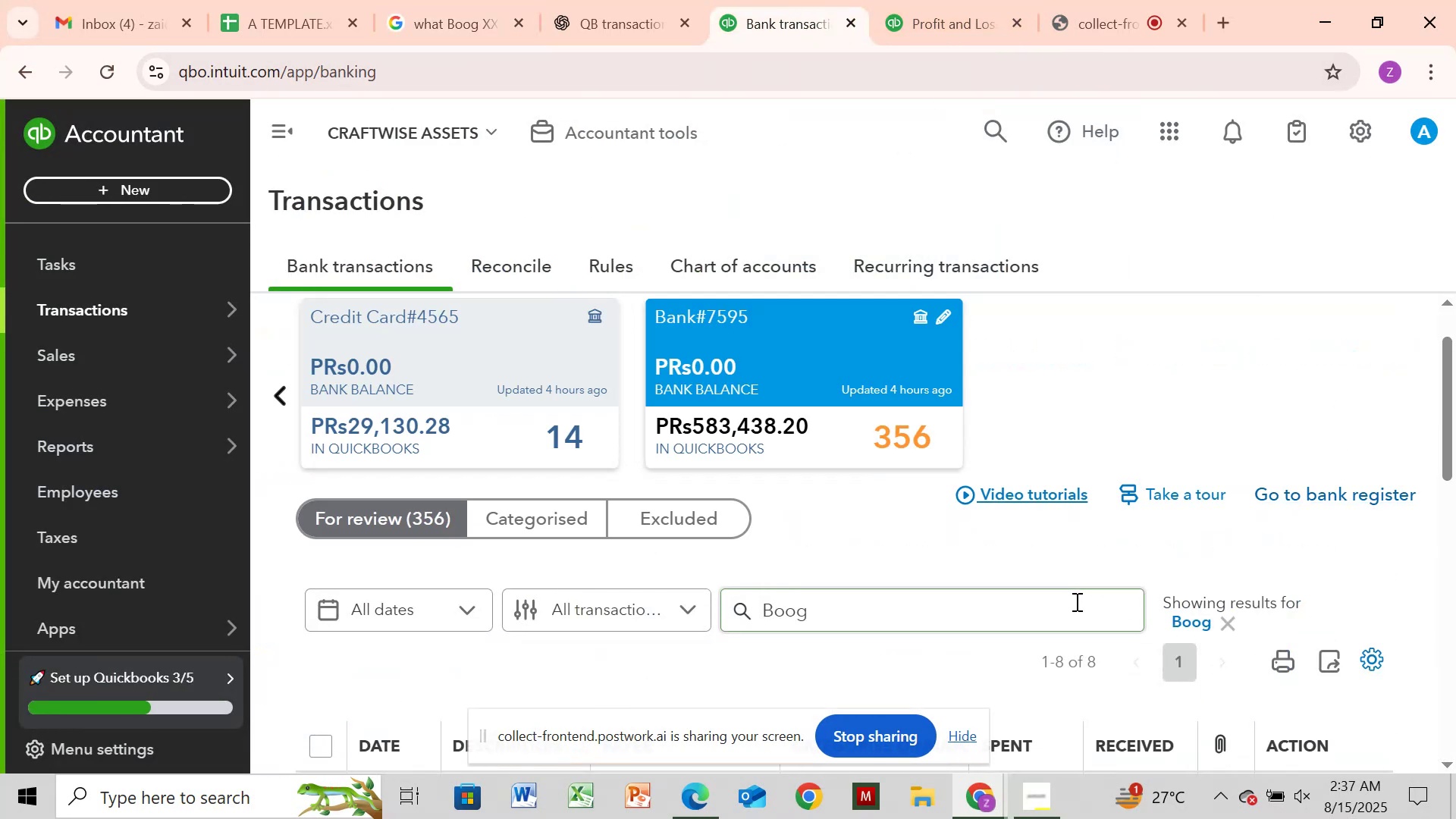 
left_click([1075, 601])
 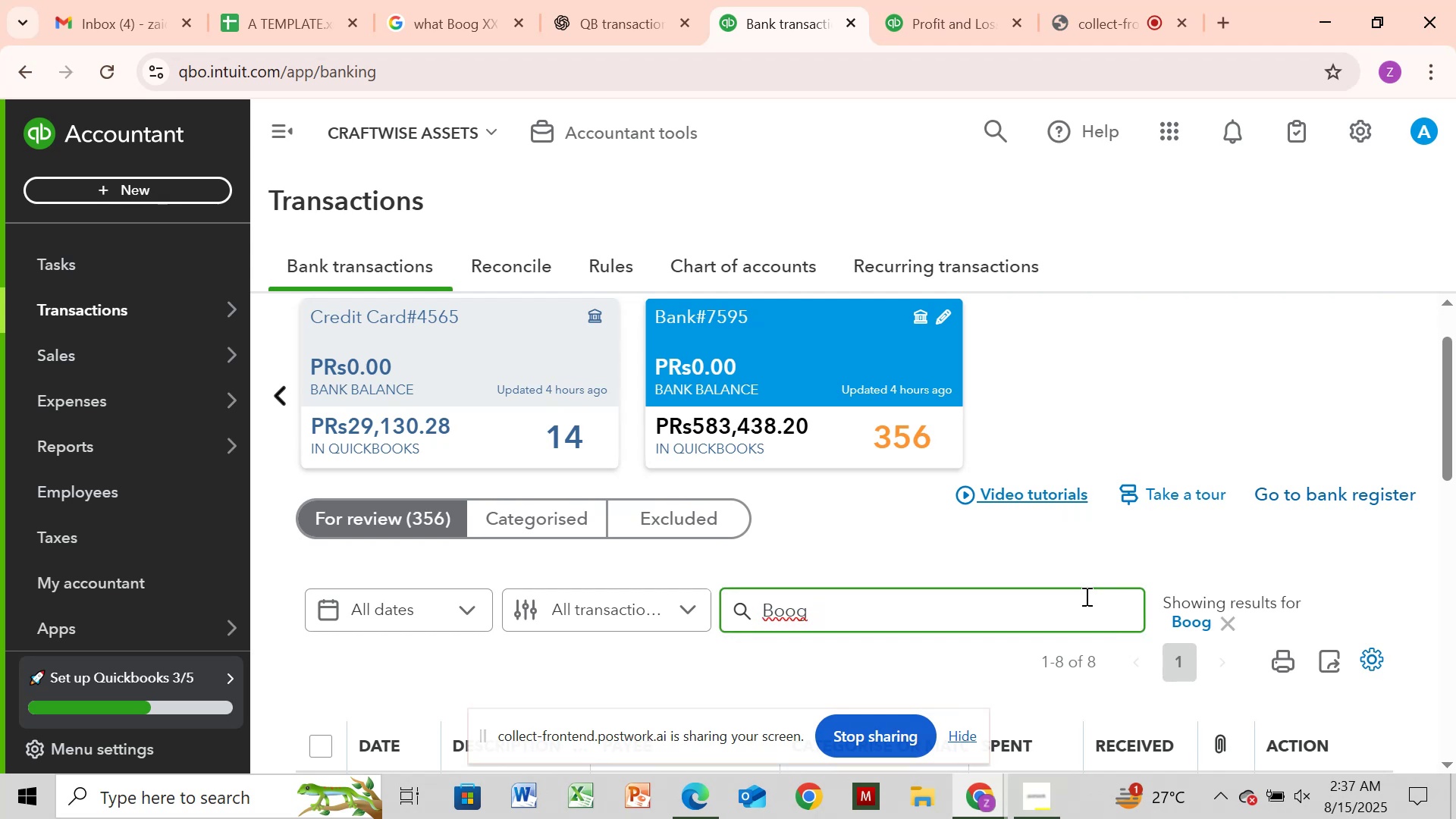 
hold_key(key=Backspace, duration=1.06)
 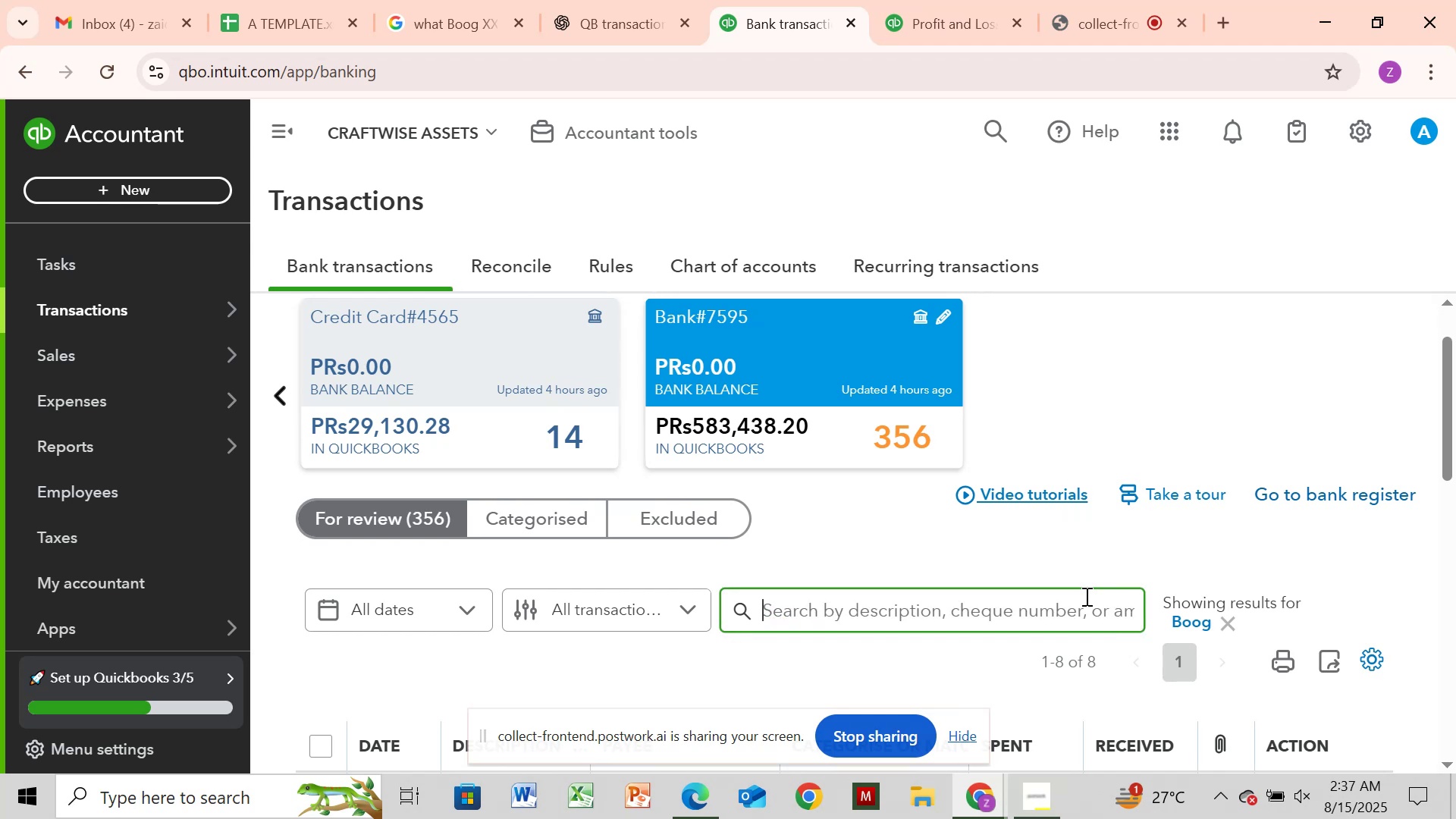 
key(Control+V)
 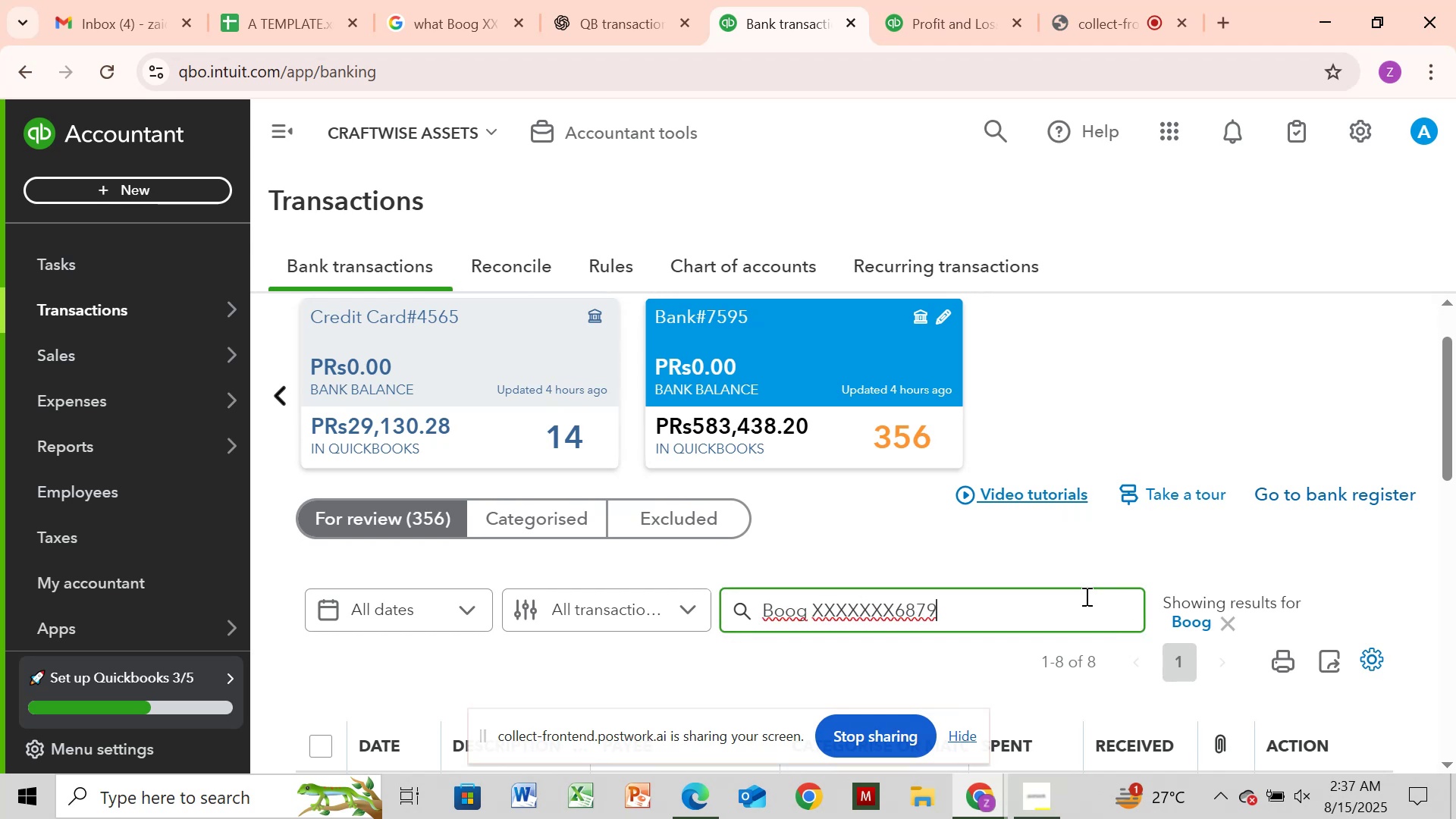 
key(Enter)
 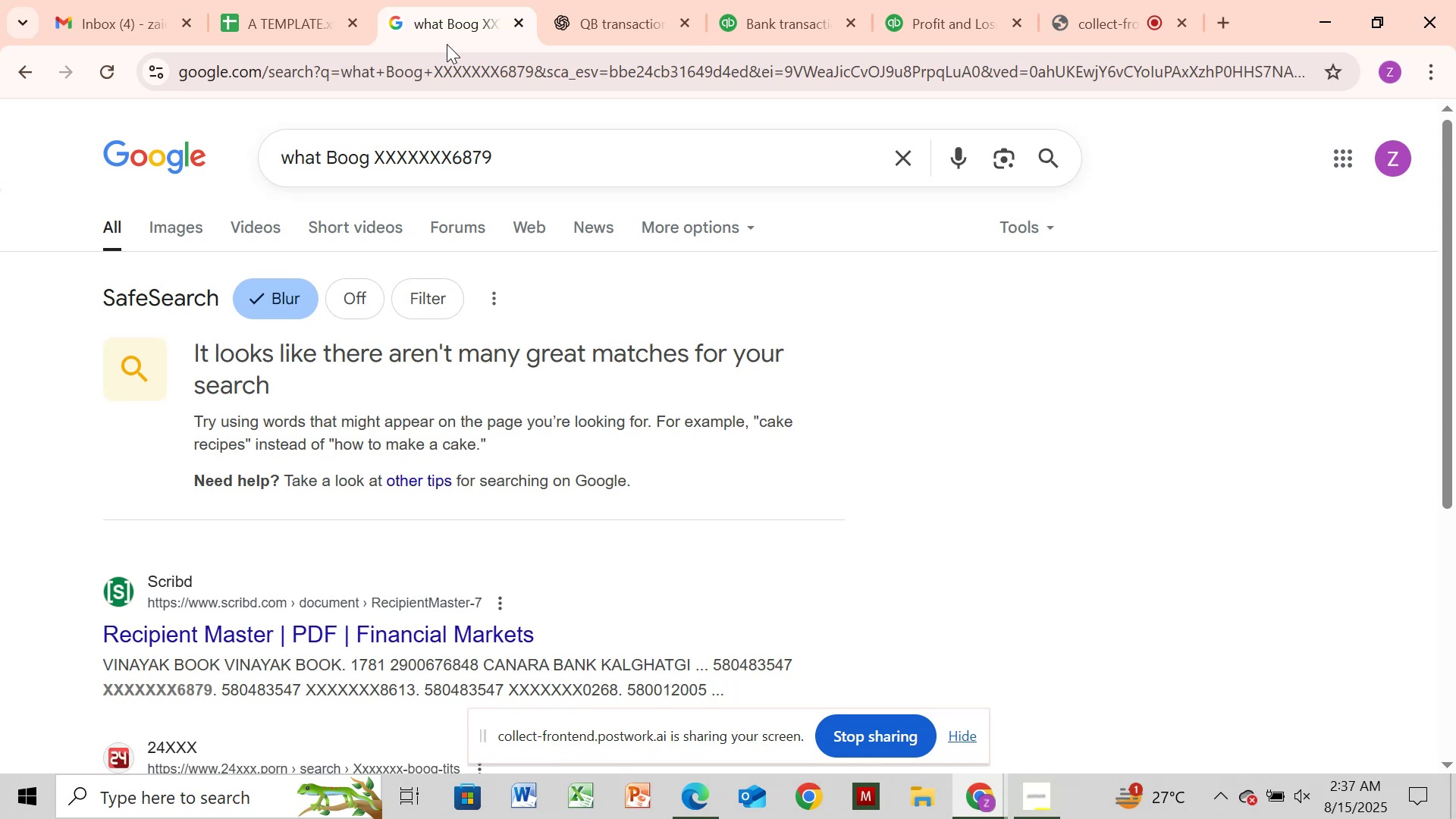 
wait(22.41)
 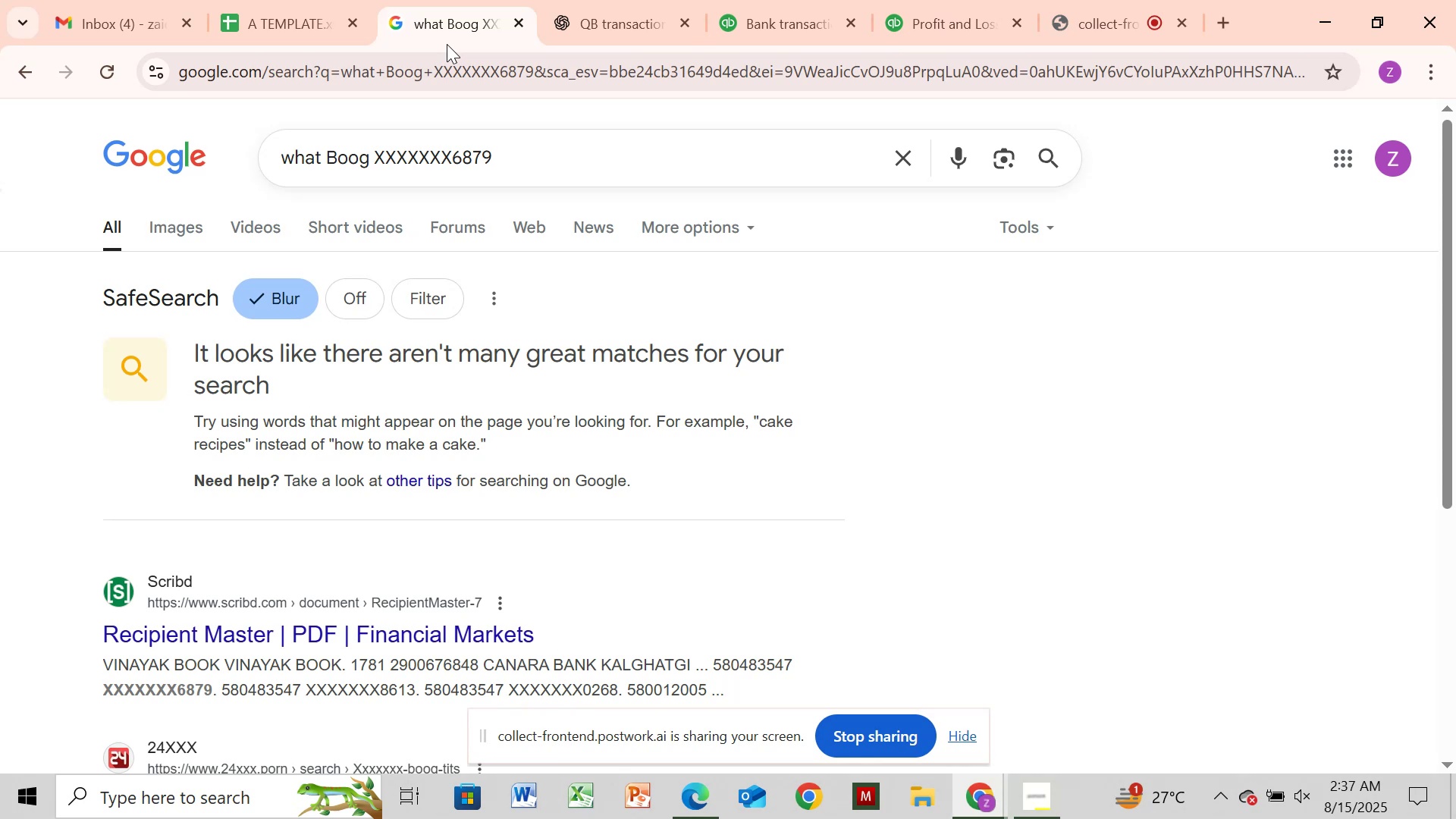 
left_click_drag(start_coordinate=[1451, 340], to_coordinate=[1455, 295])
 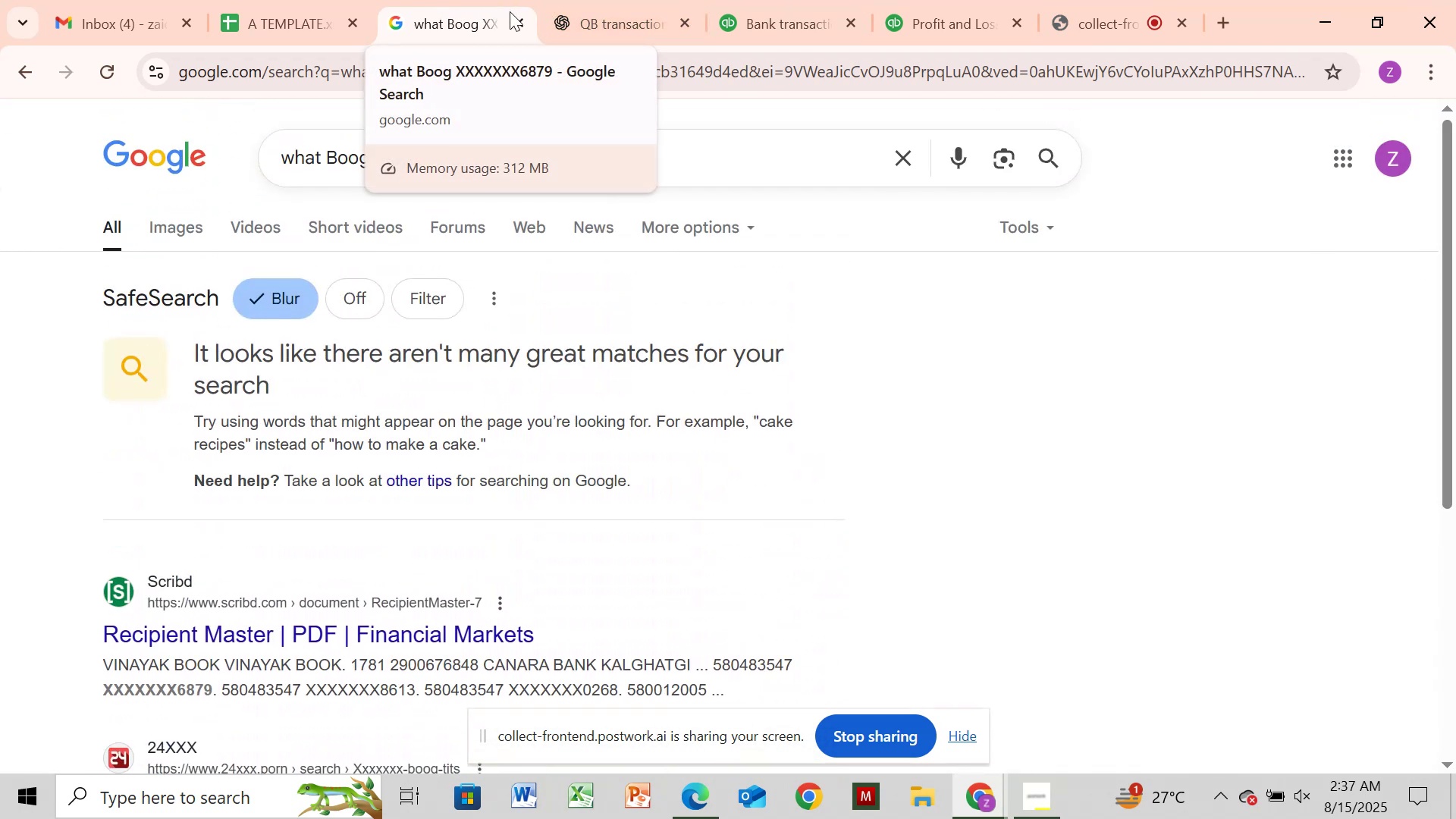 
left_click([764, 27])
 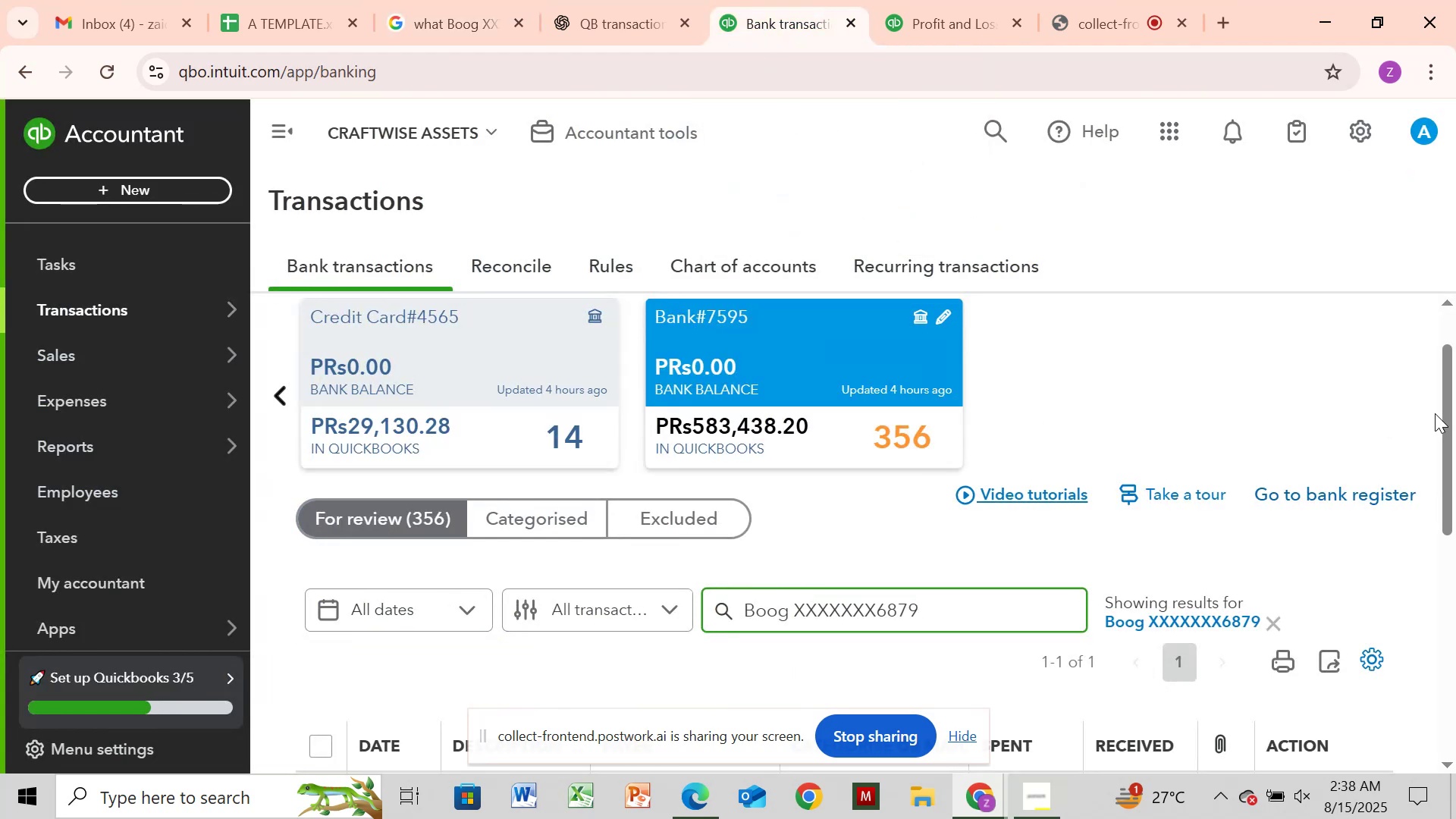 
left_click_drag(start_coordinate=[1445, 413], to_coordinate=[1443, 586])
 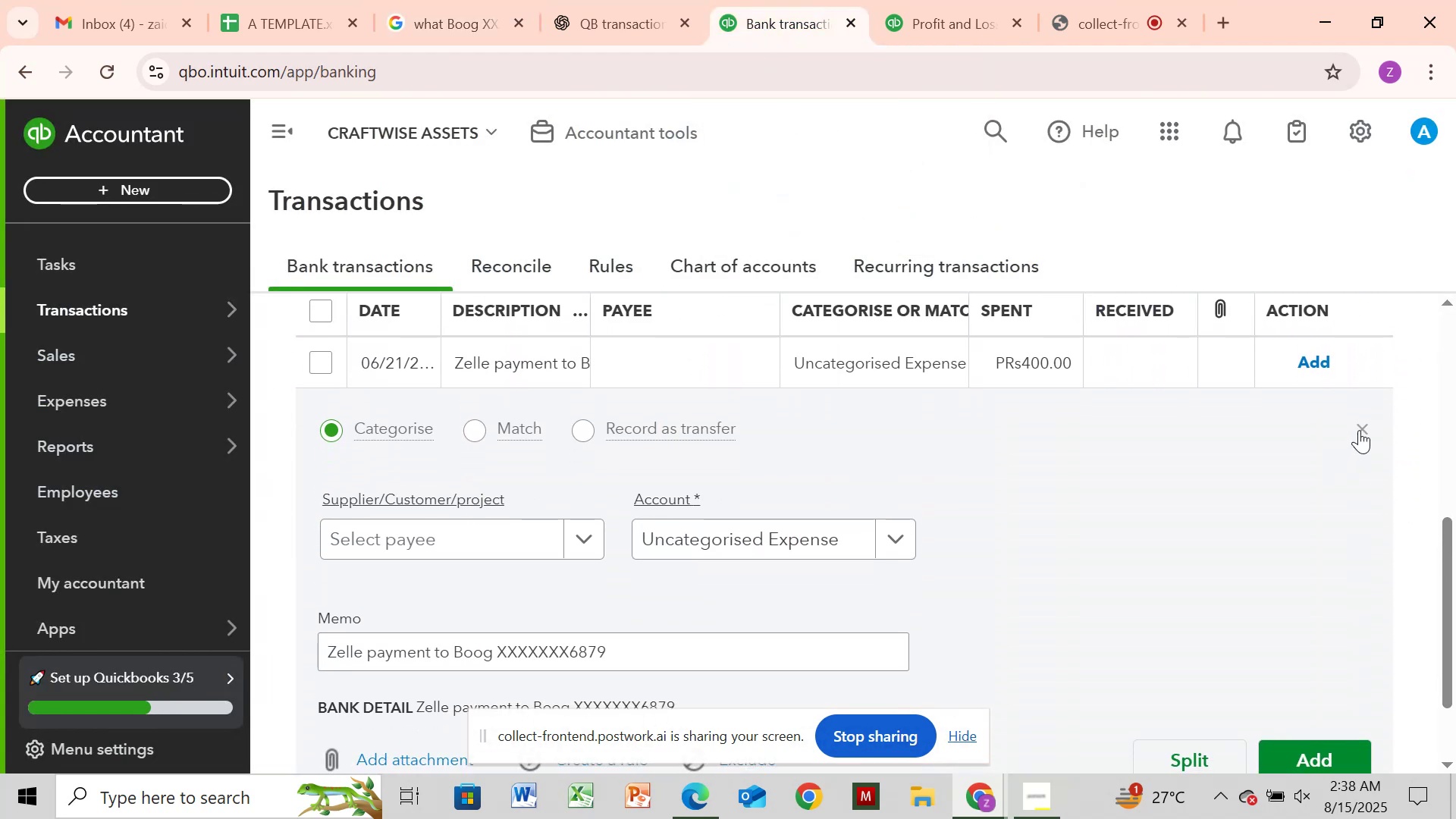 
left_click([1364, 421])
 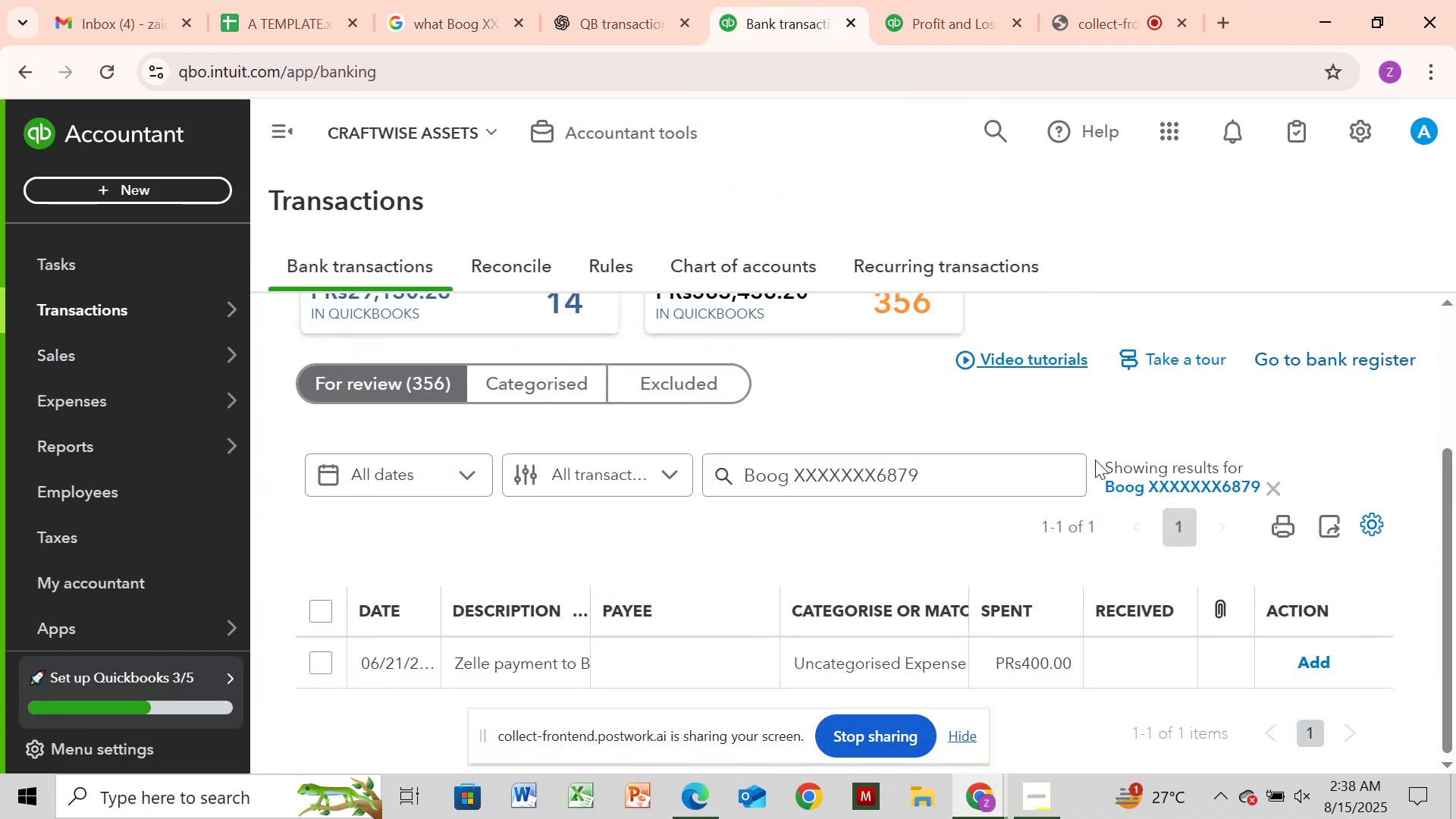 
left_click([981, 457])
 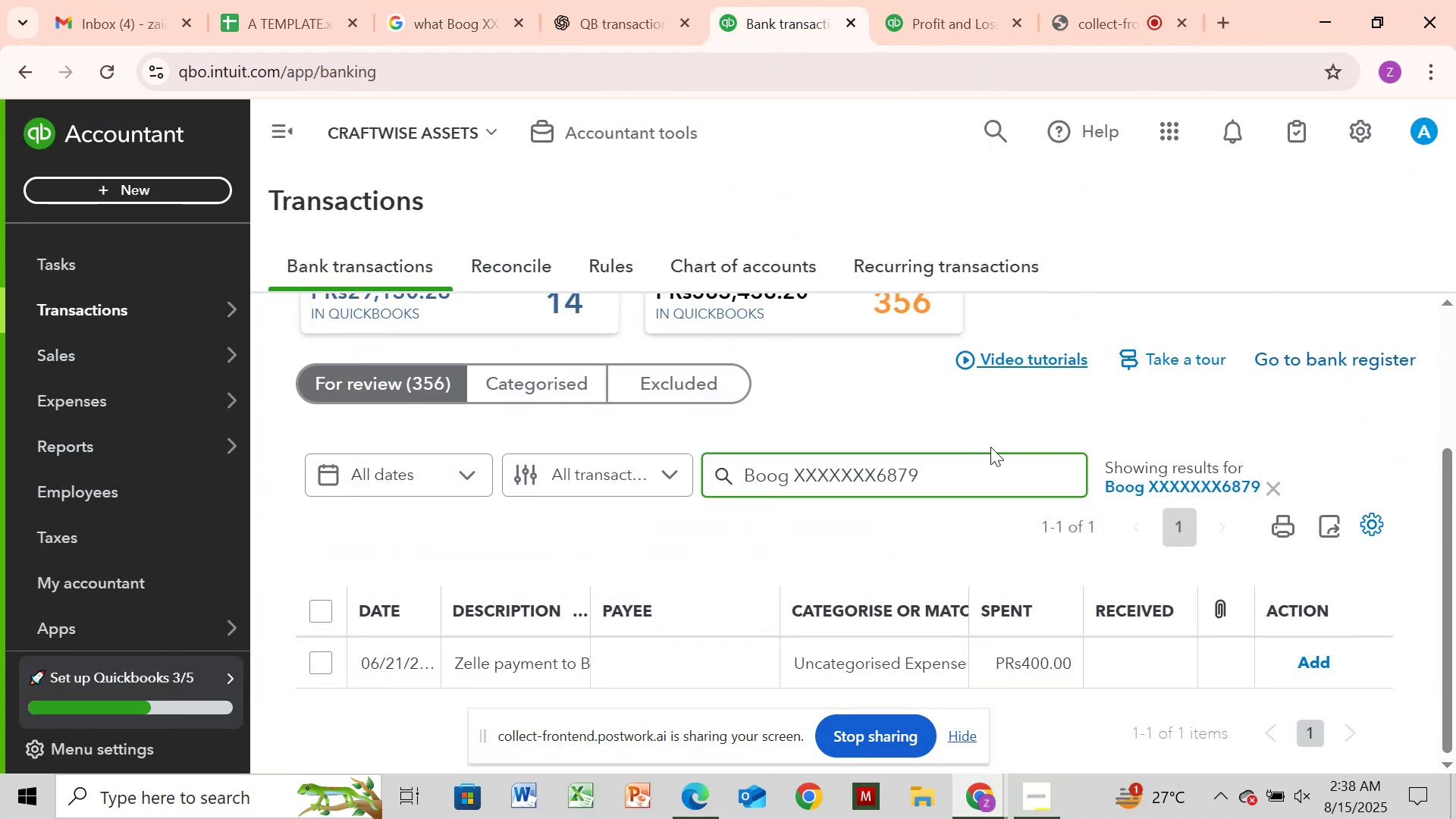 
hold_key(key=Backspace, duration=1.02)
 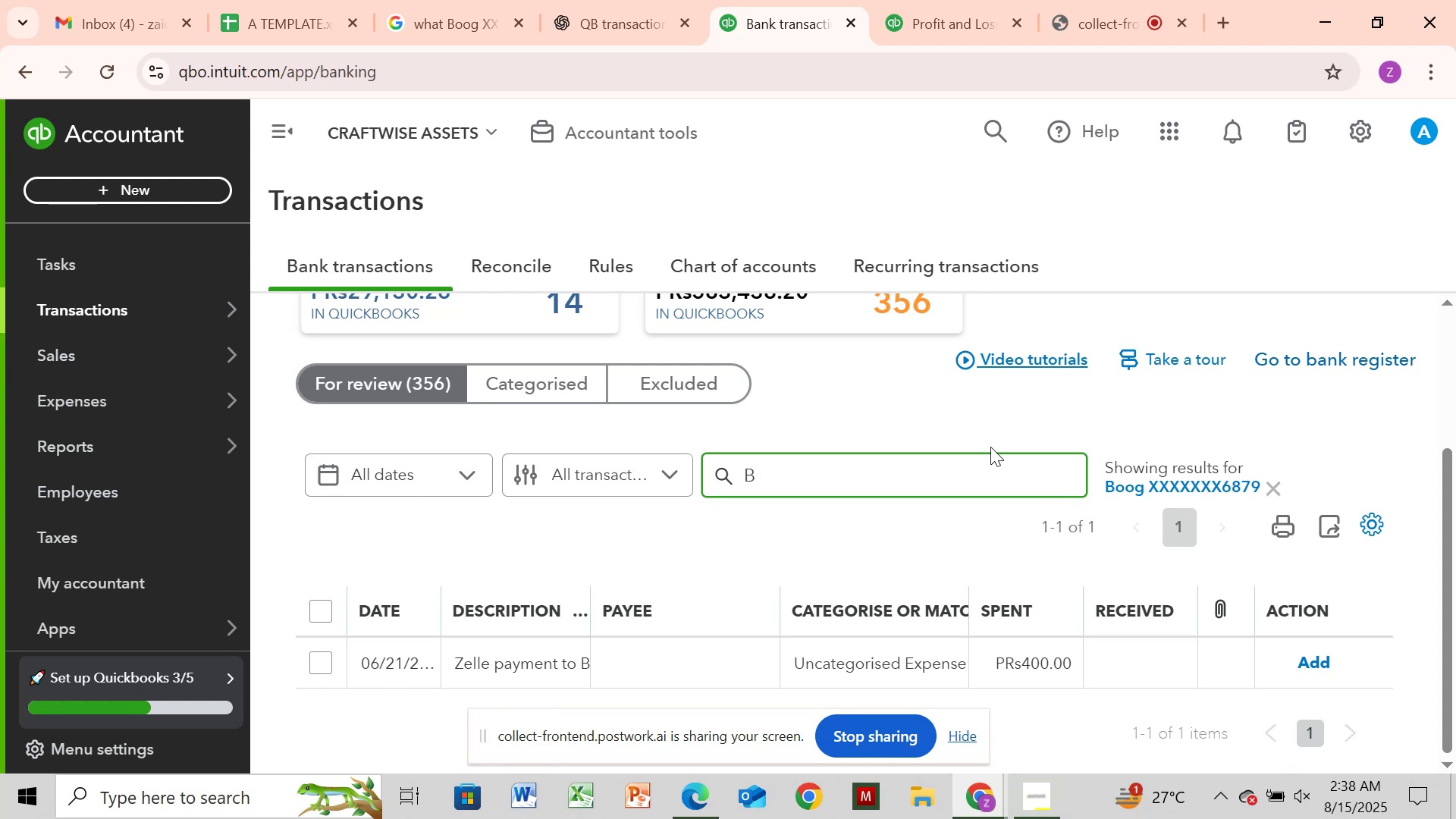 
type(oog)
 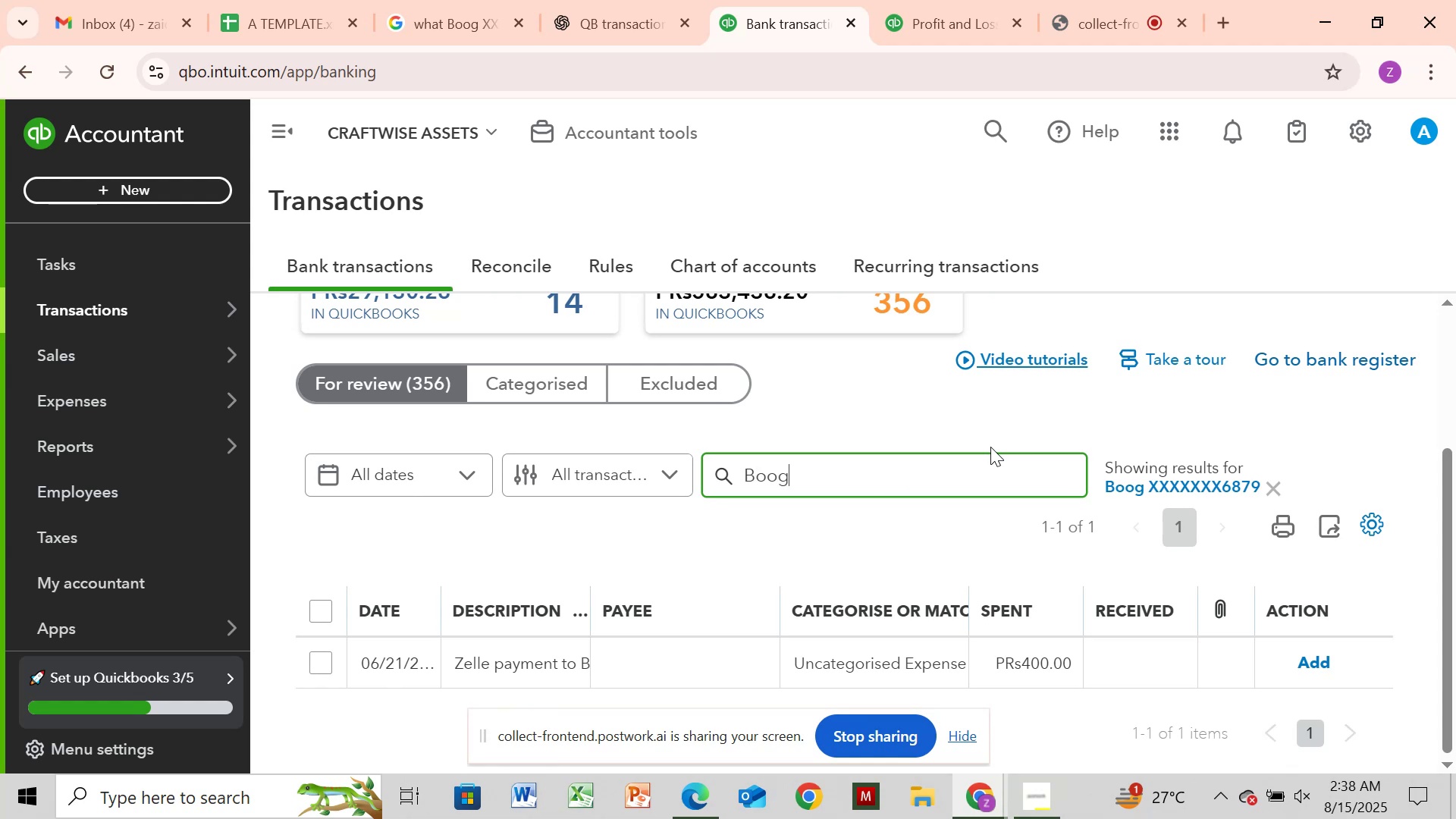 
key(Enter)
 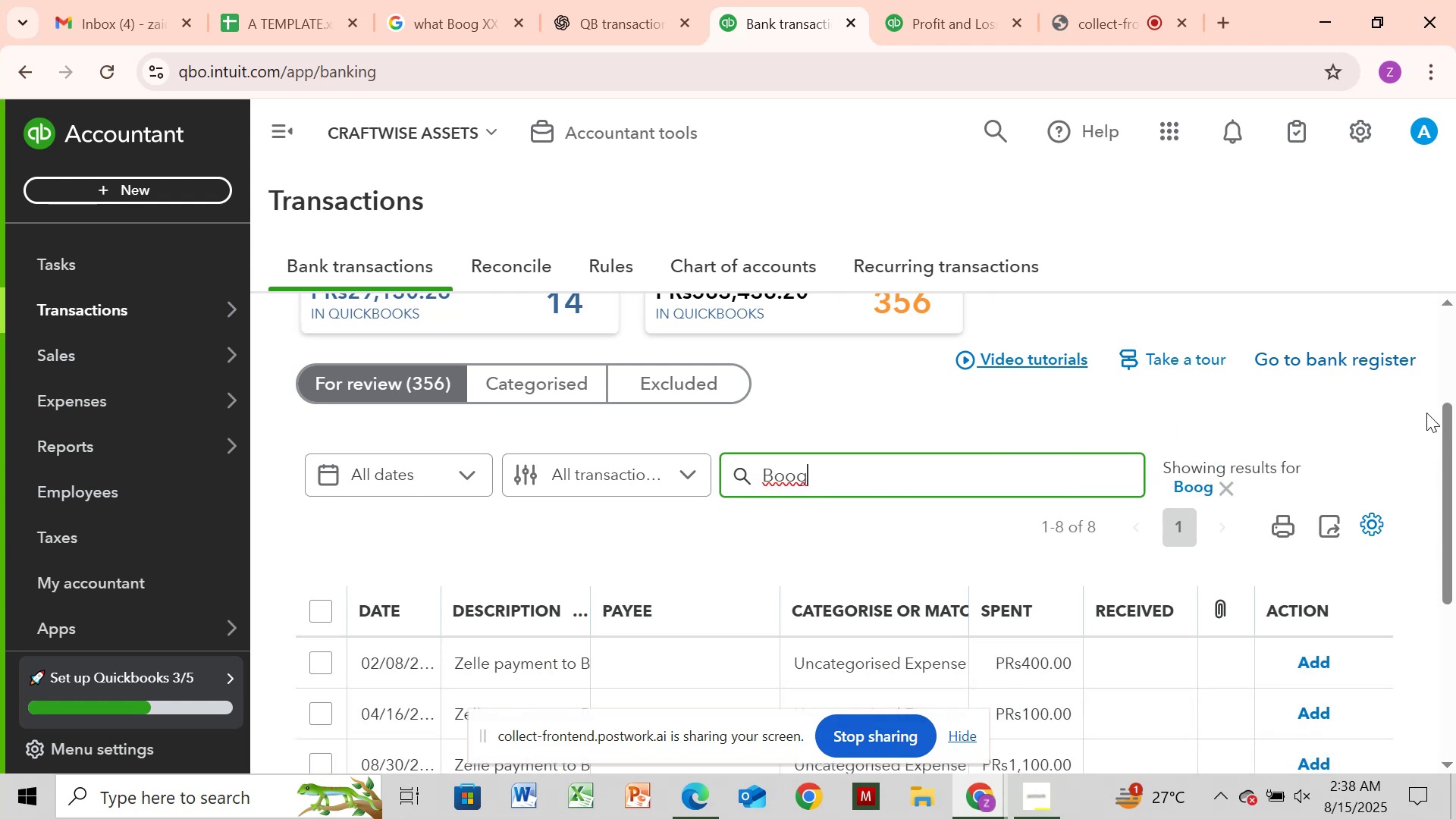 
left_click_drag(start_coordinate=[1442, 413], to_coordinate=[1437, 565])
 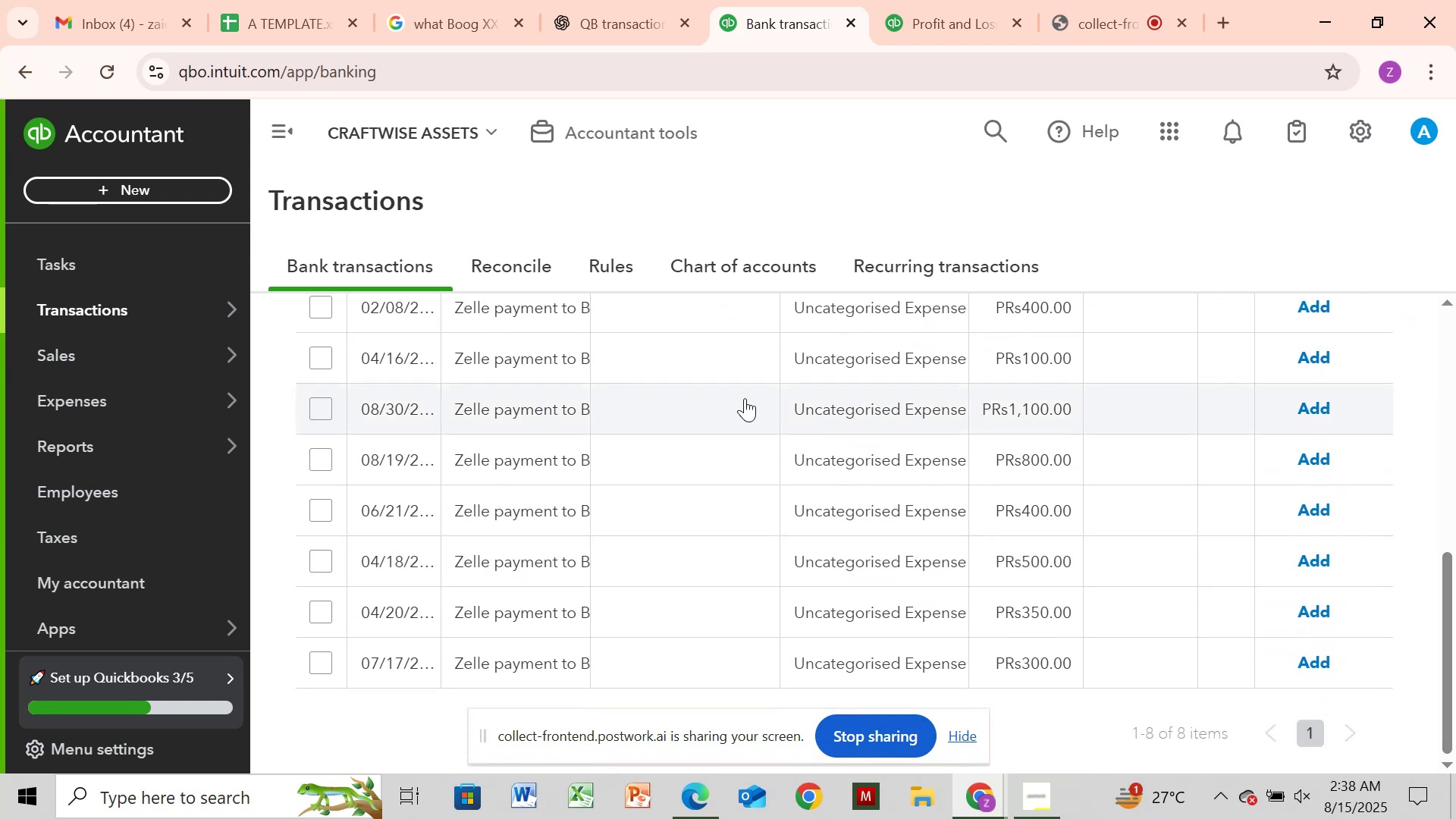 
left_click([745, 398])
 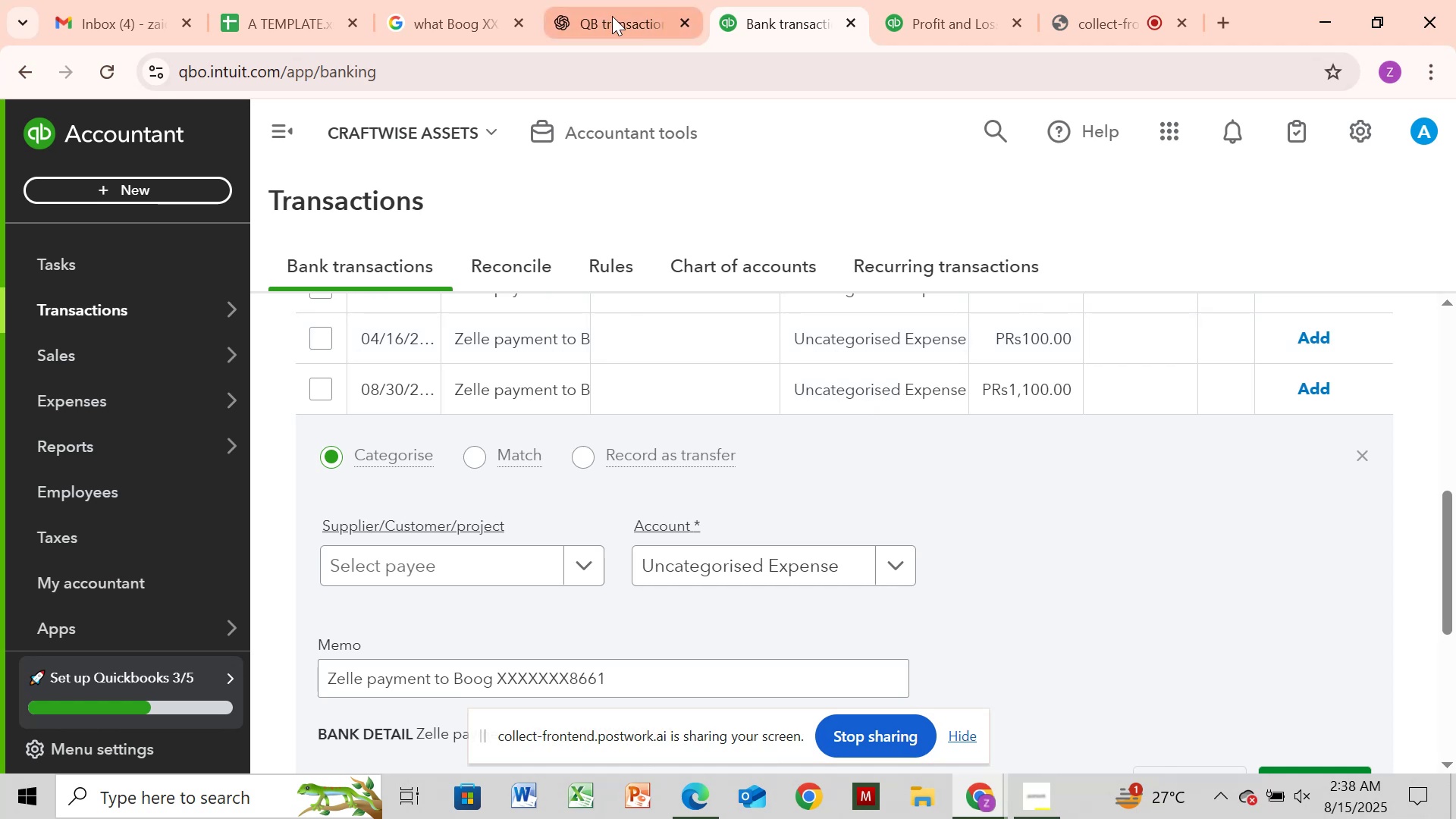 
left_click([454, 4])
 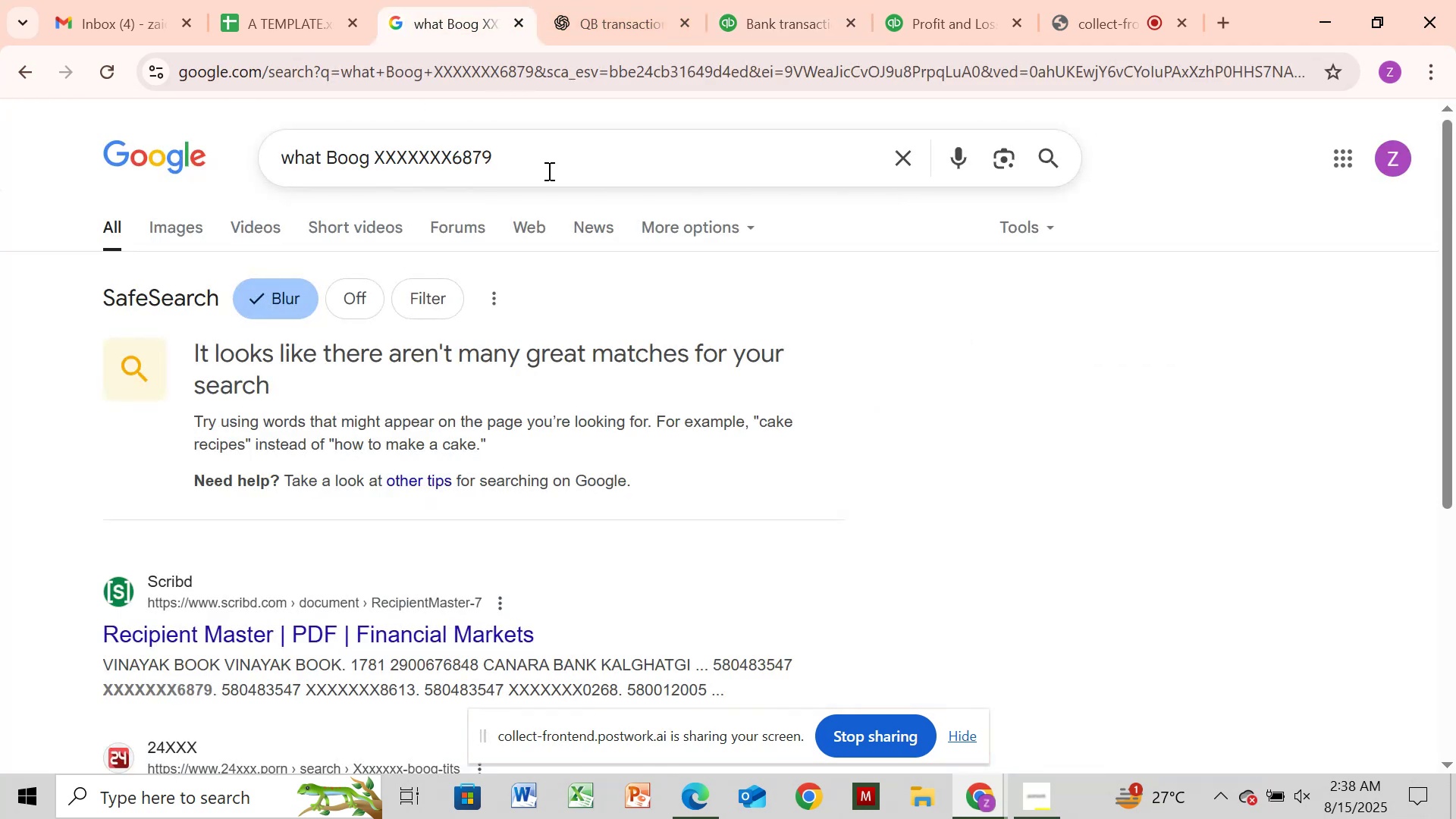 
left_click([552, 171])
 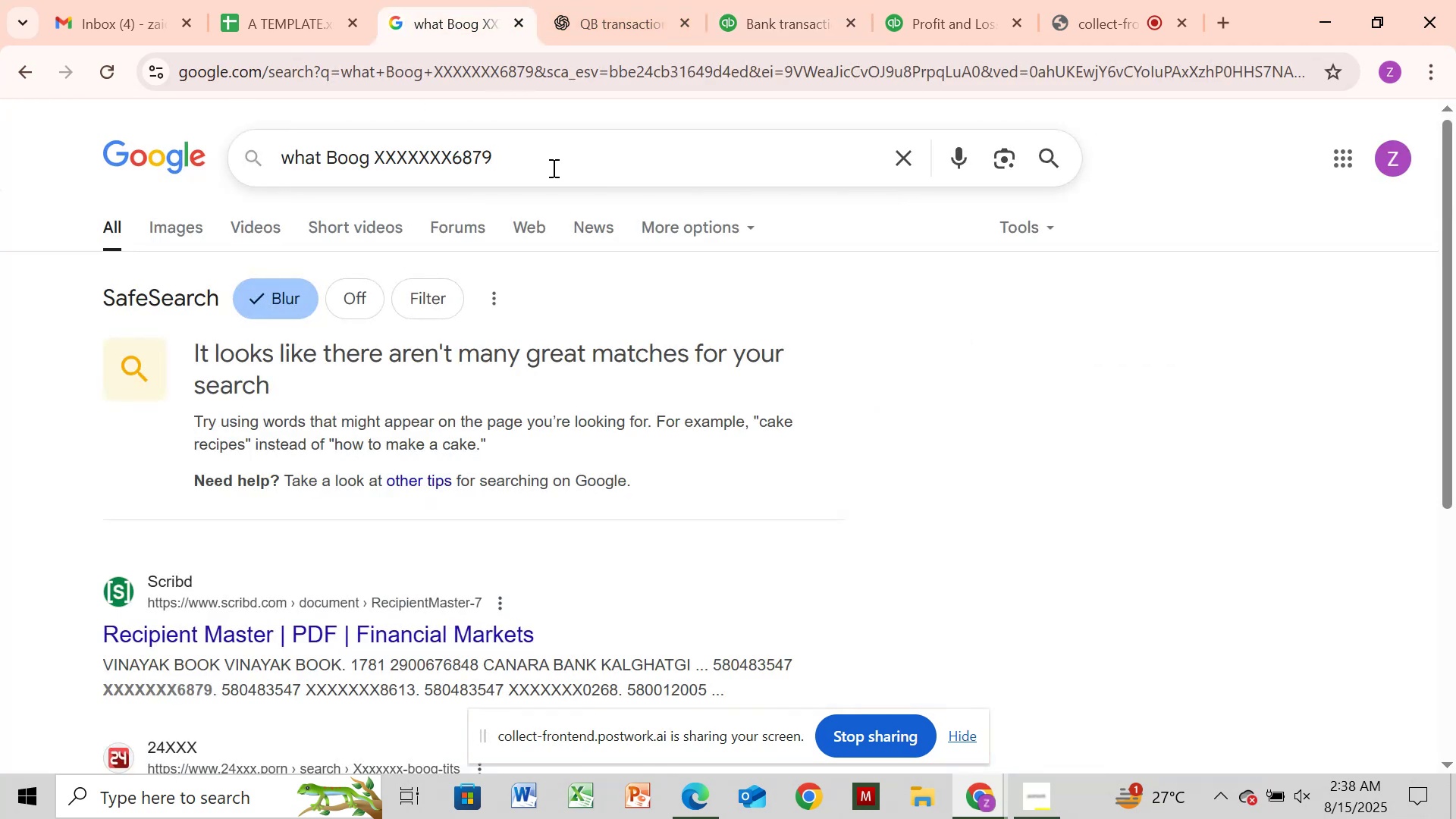 
key(Backspace)
key(Backspace)
key(Backspace)
key(Backspace)
type(881)
 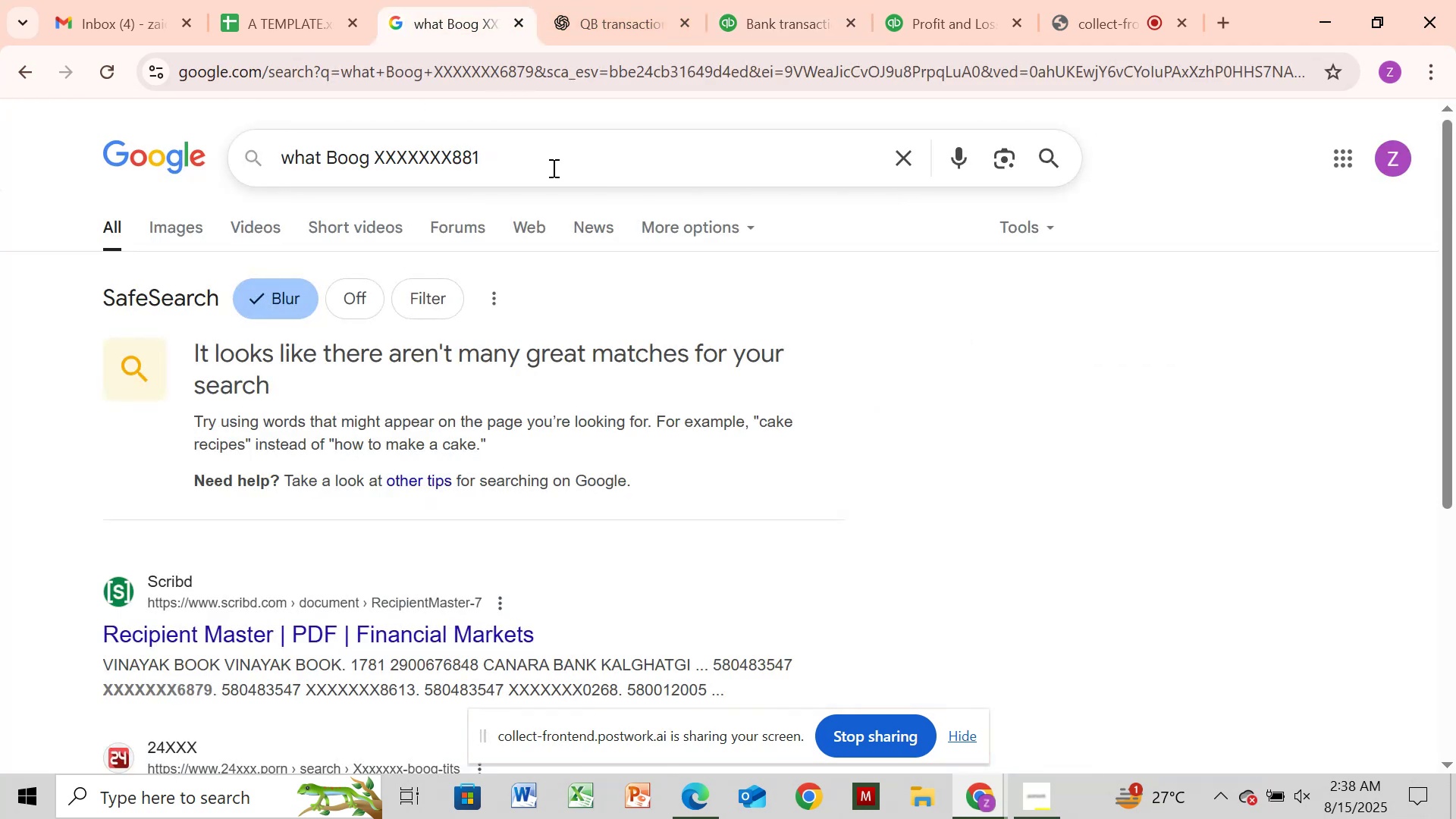 
key(Enter)
 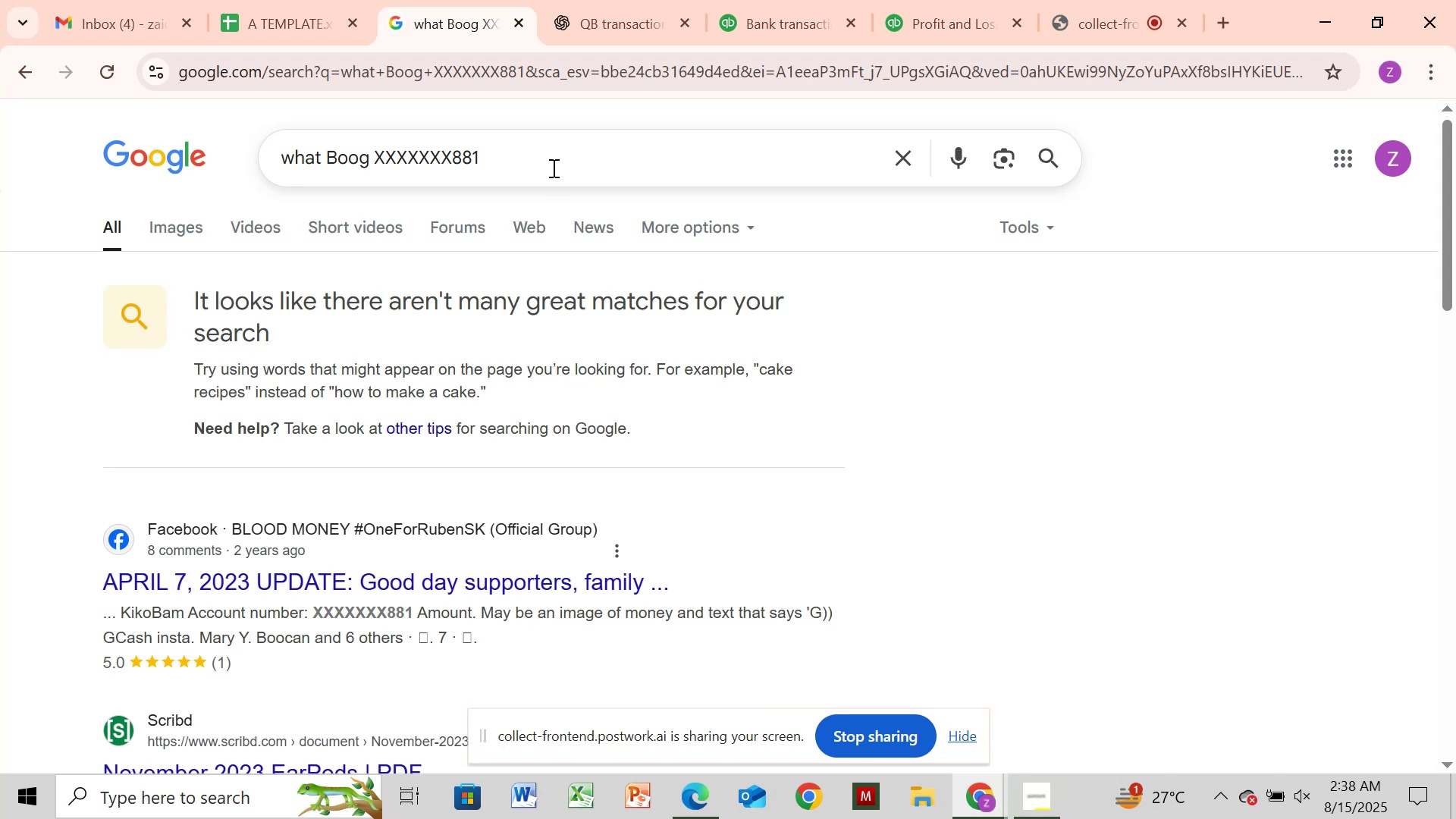 
wait(11.15)
 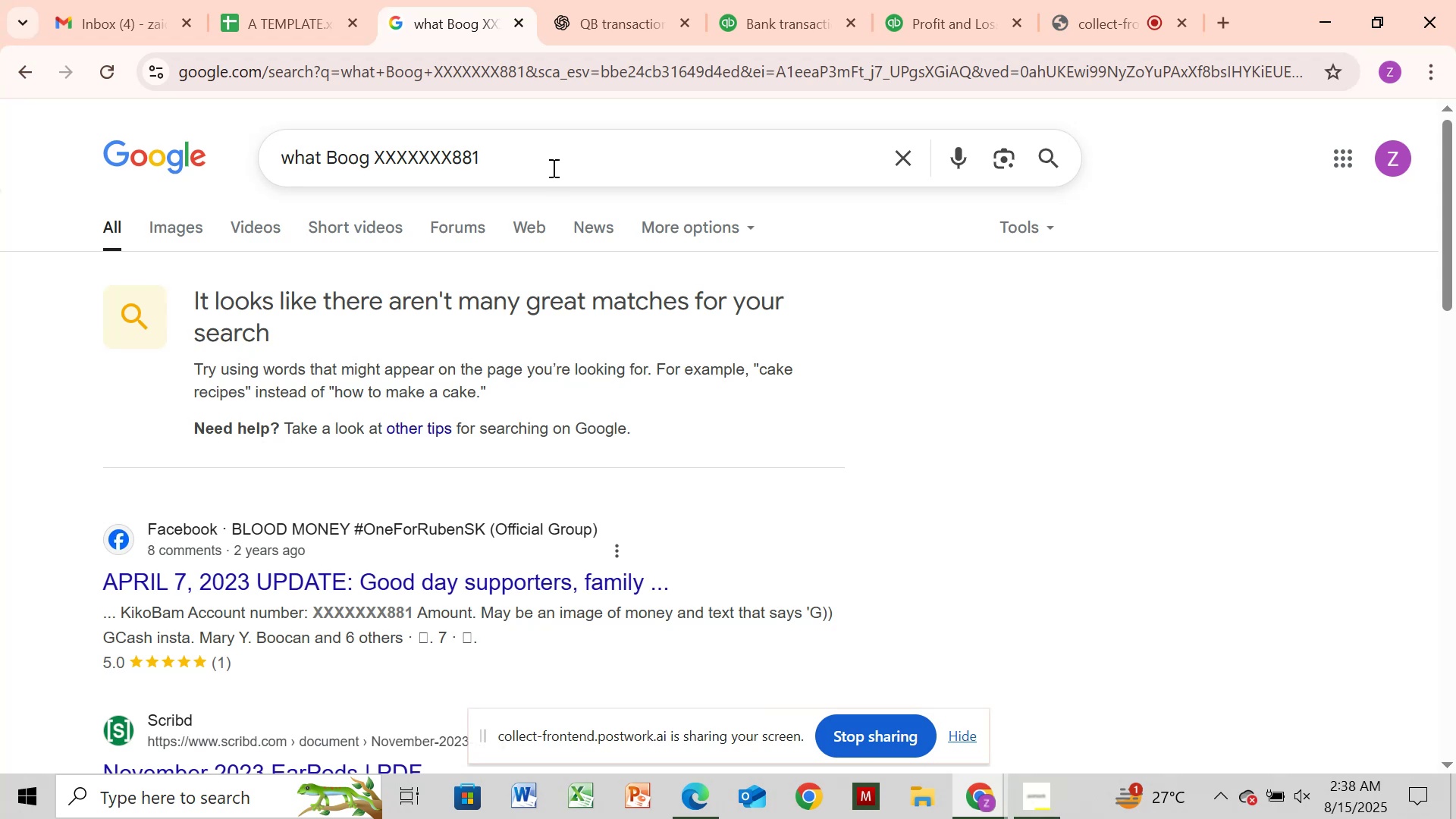 
scroll: coordinate [562, 177], scroll_direction: down, amount: 2.0
 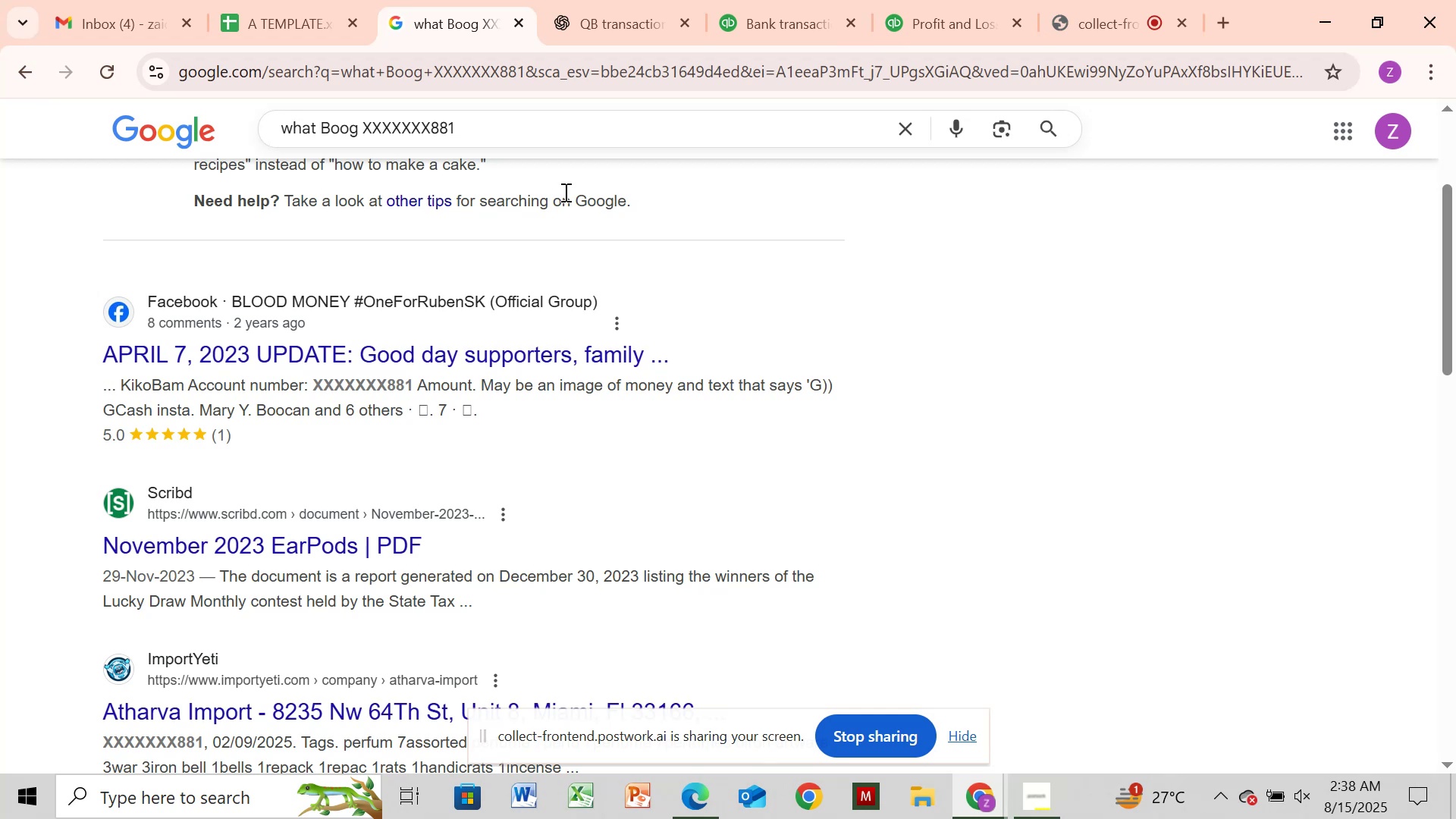 
wait(5.9)
 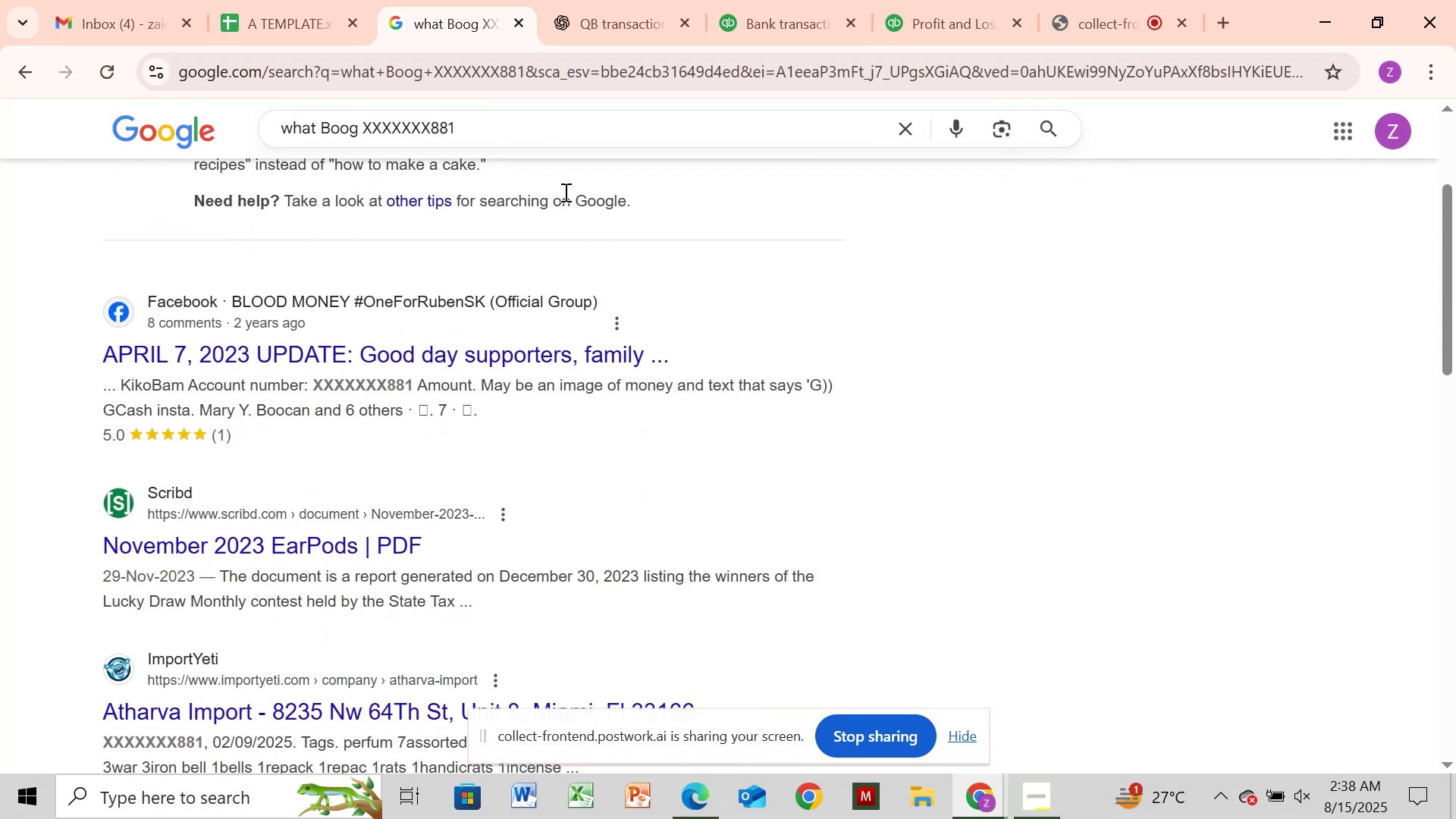 
scroll: coordinate [563, 196], scroll_direction: down, amount: 7.0
 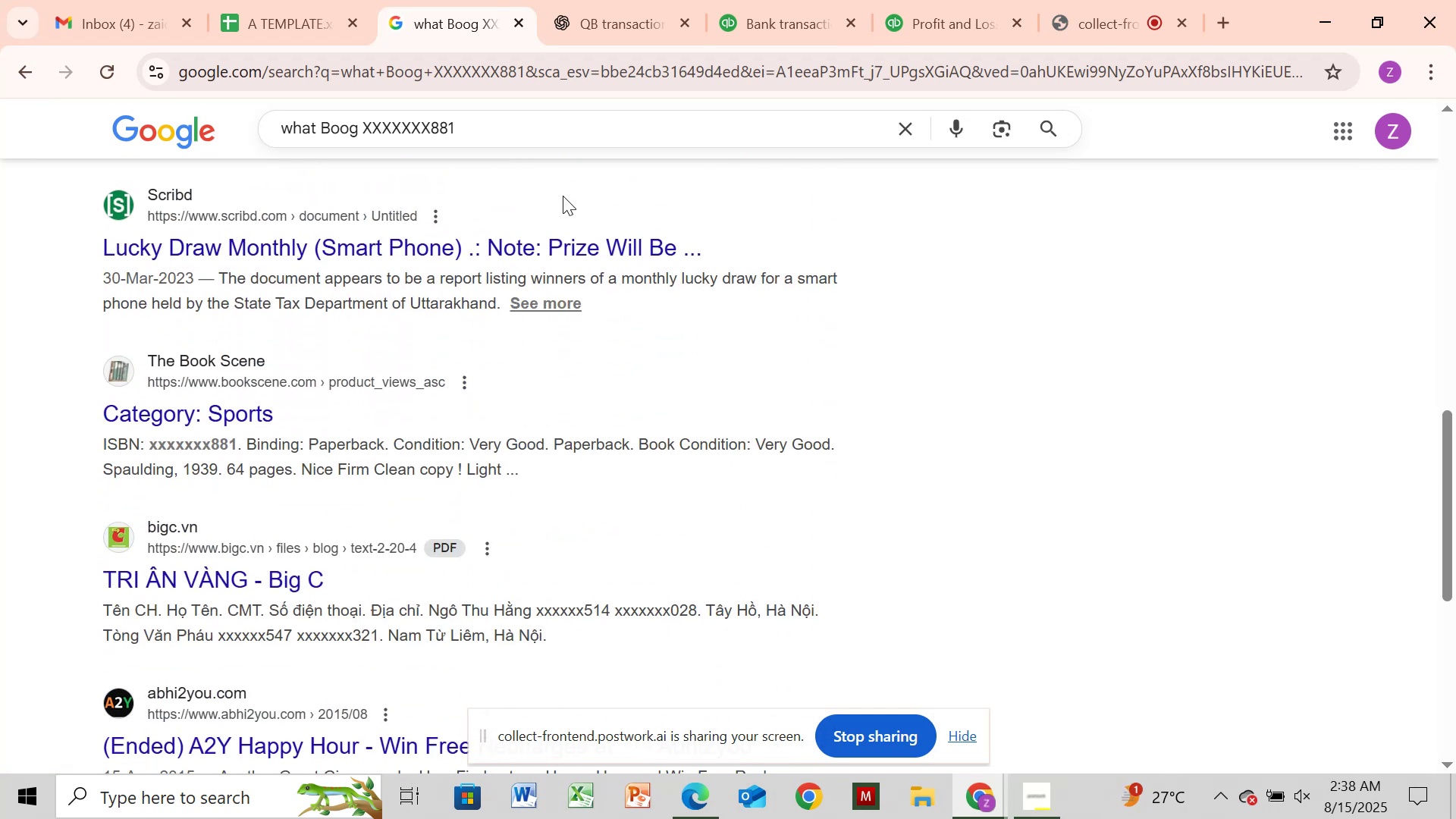 
scroll: coordinate [563, 198], scroll_direction: up, amount: 5.0
 